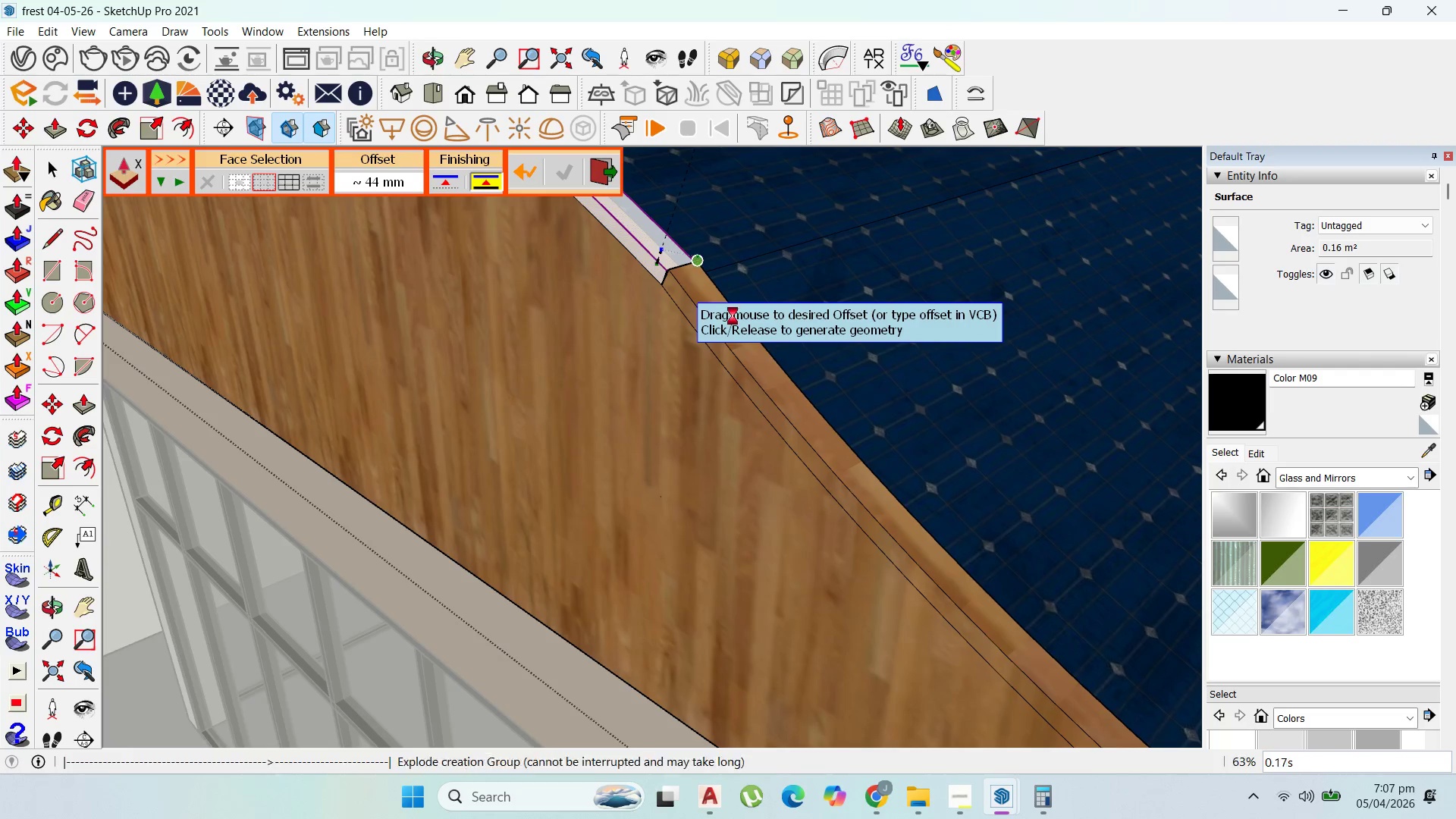 
scroll: coordinate [593, 334], scroll_direction: down, amount: 21.0
 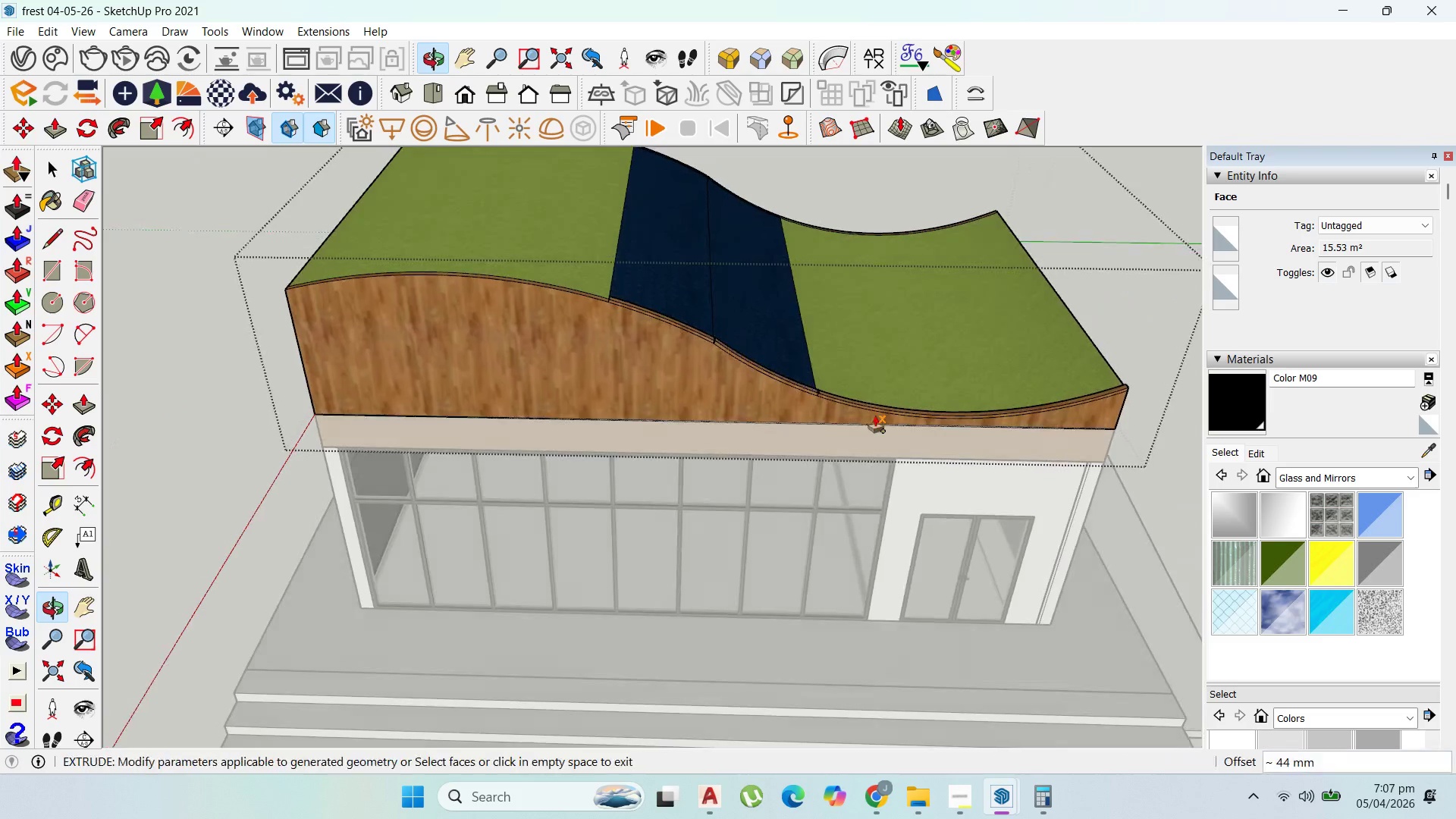 
scroll: coordinate [761, 381], scroll_direction: up, amount: 16.0
 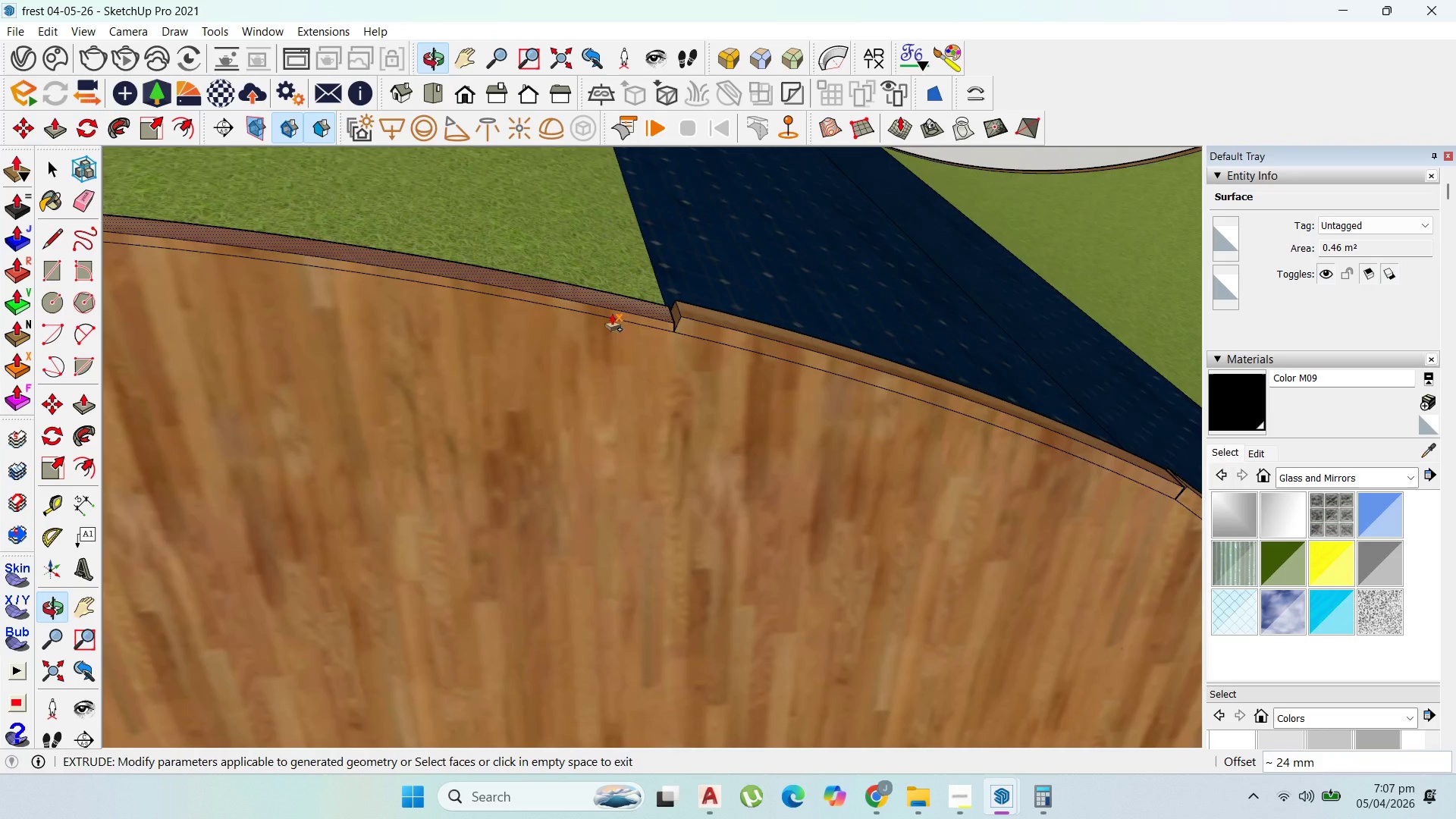 
key(Control+Z)
 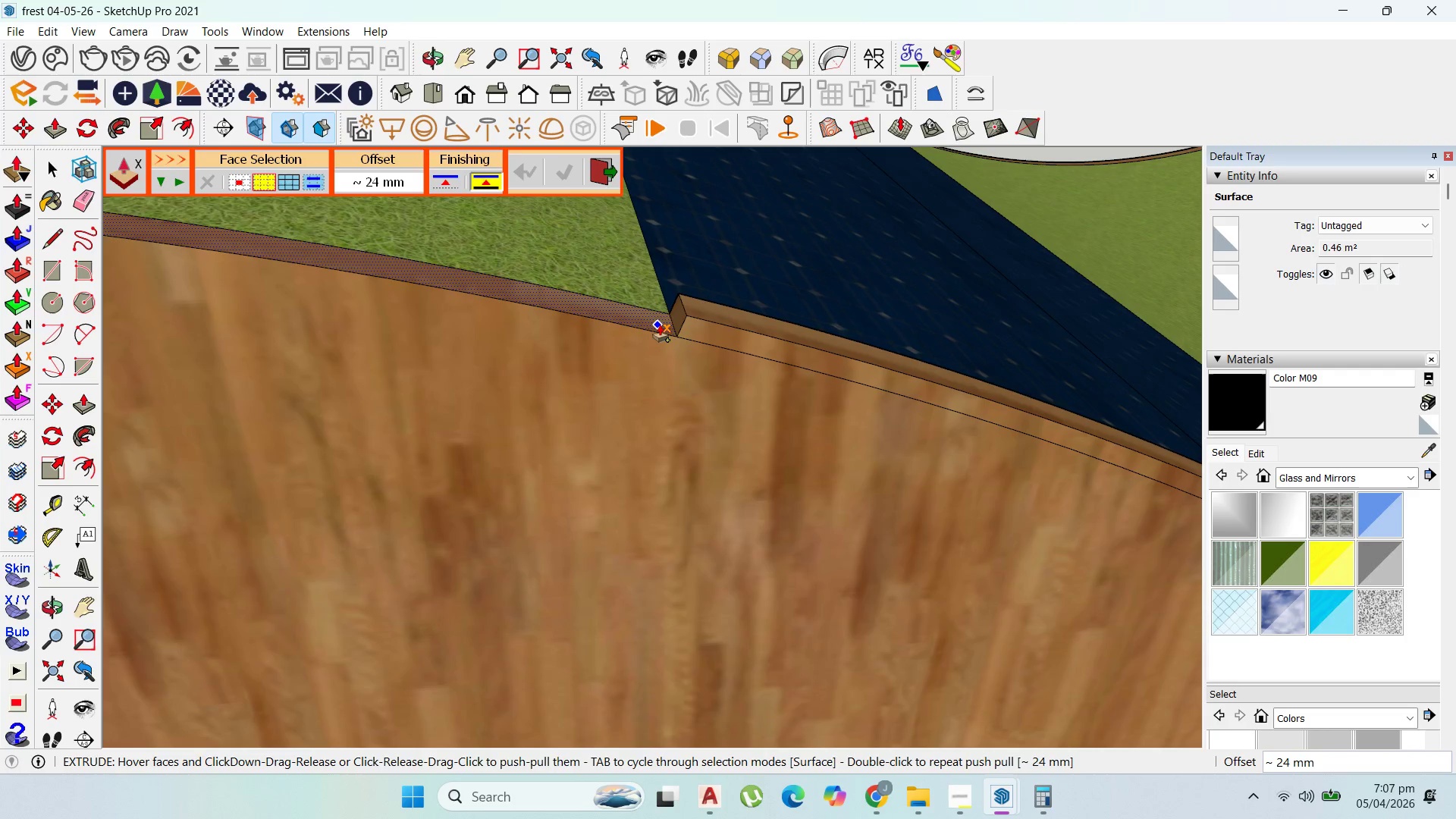 
scroll: coordinate [671, 315], scroll_direction: up, amount: 3.0
 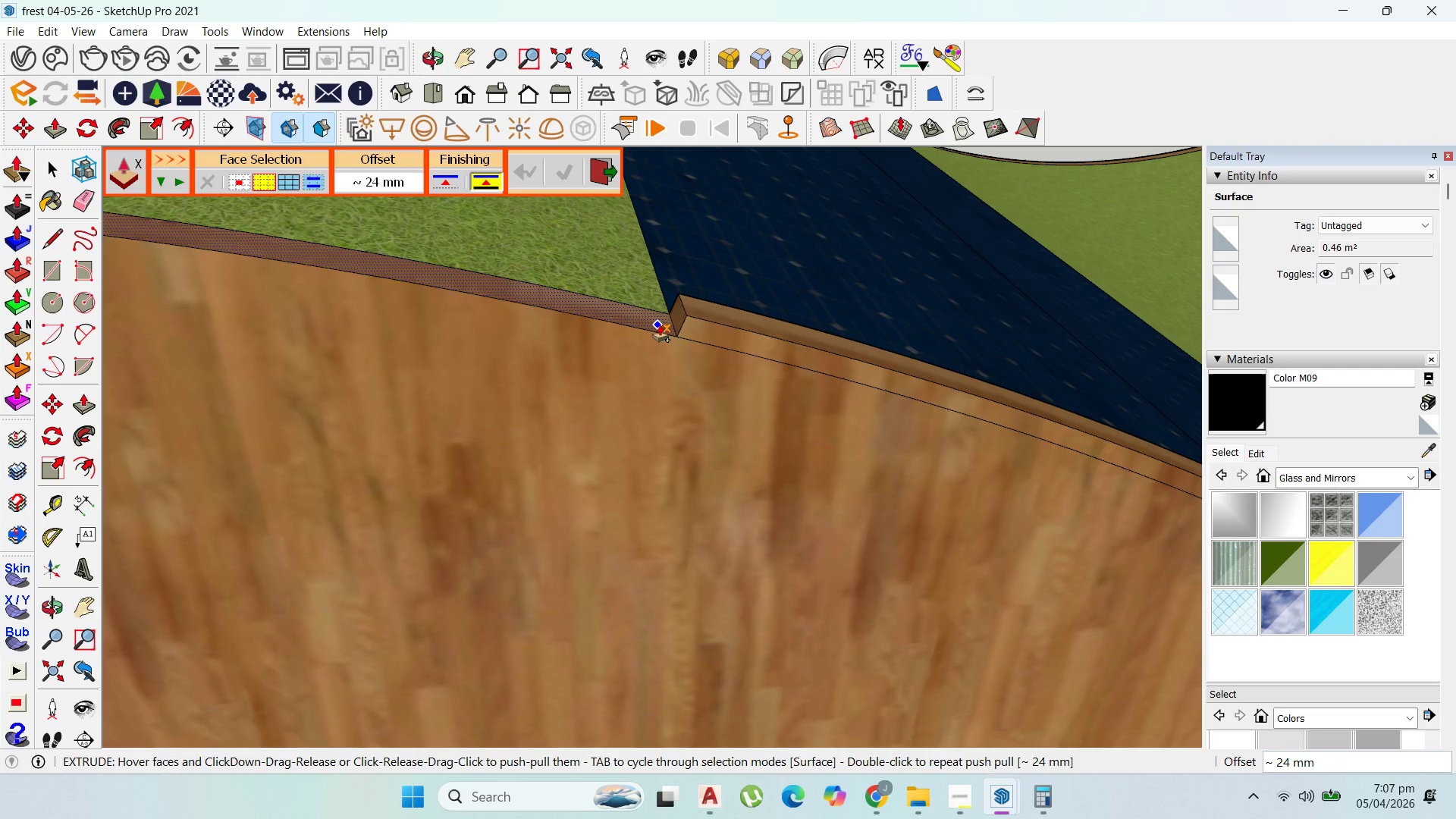 
left_click([665, 320])
 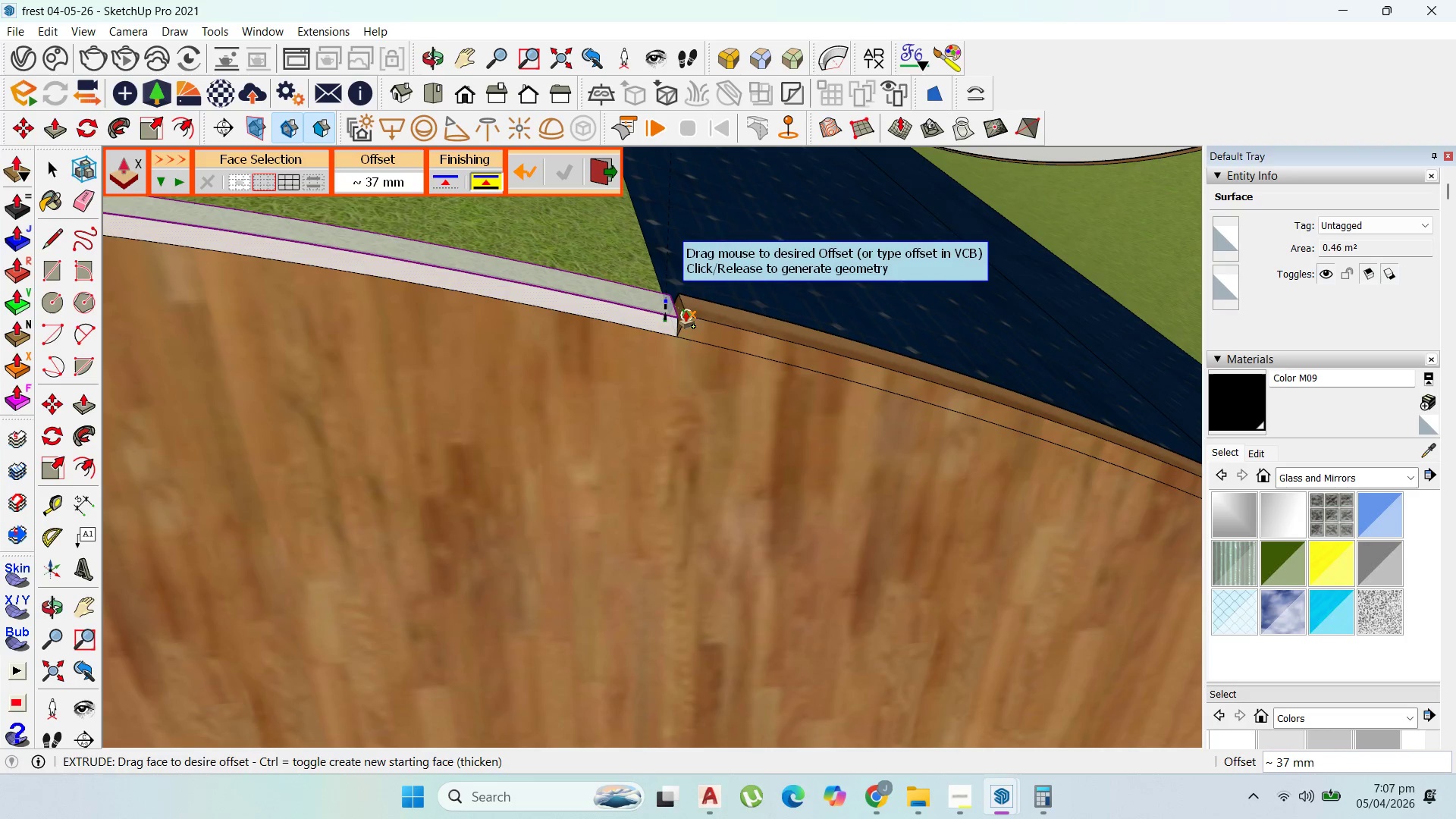 
left_click([682, 295])
 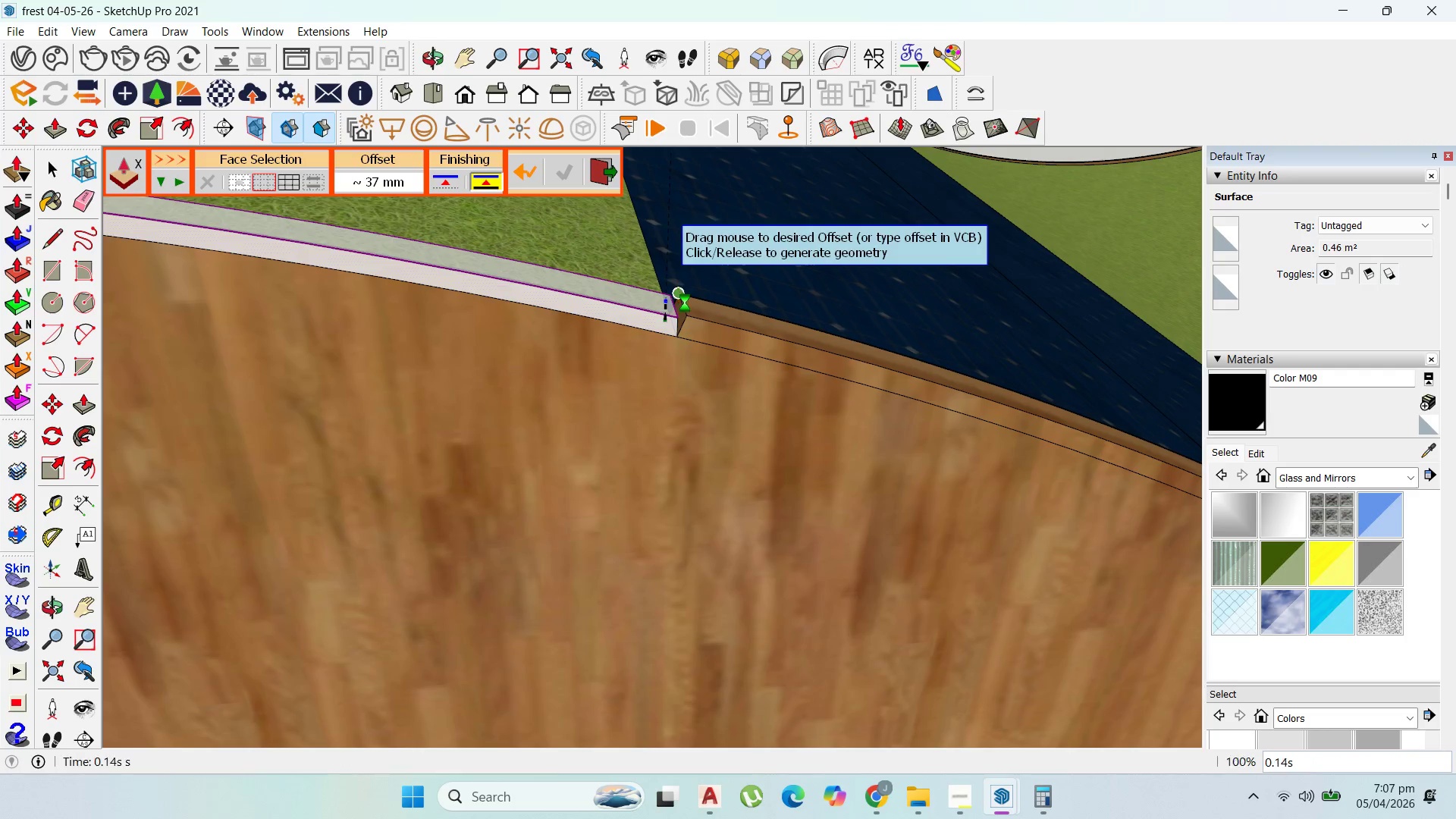 
scroll: coordinate [685, 303], scroll_direction: up, amount: 1.0
 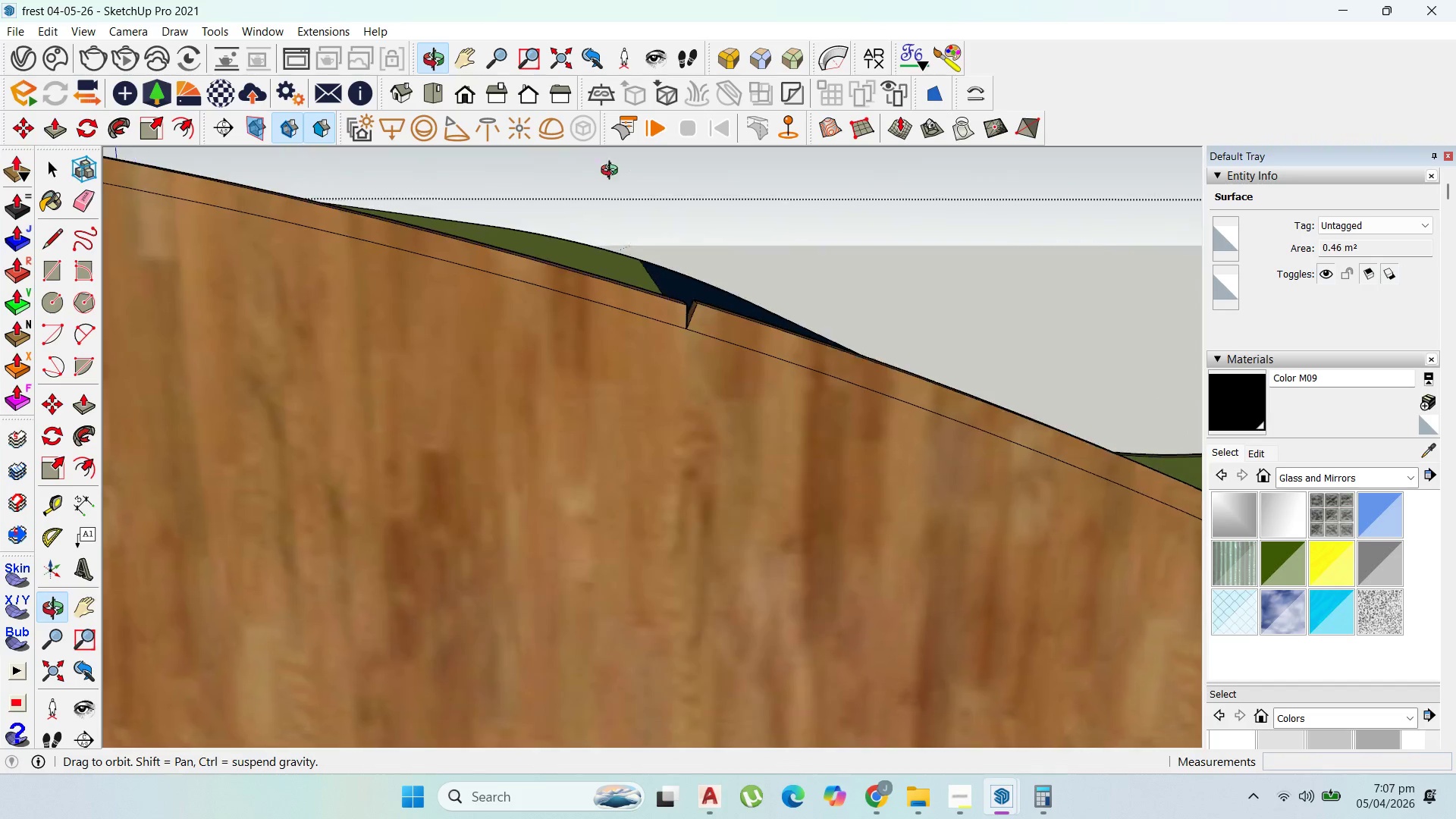 
scroll: coordinate [428, 379], scroll_direction: down, amount: 13.0
 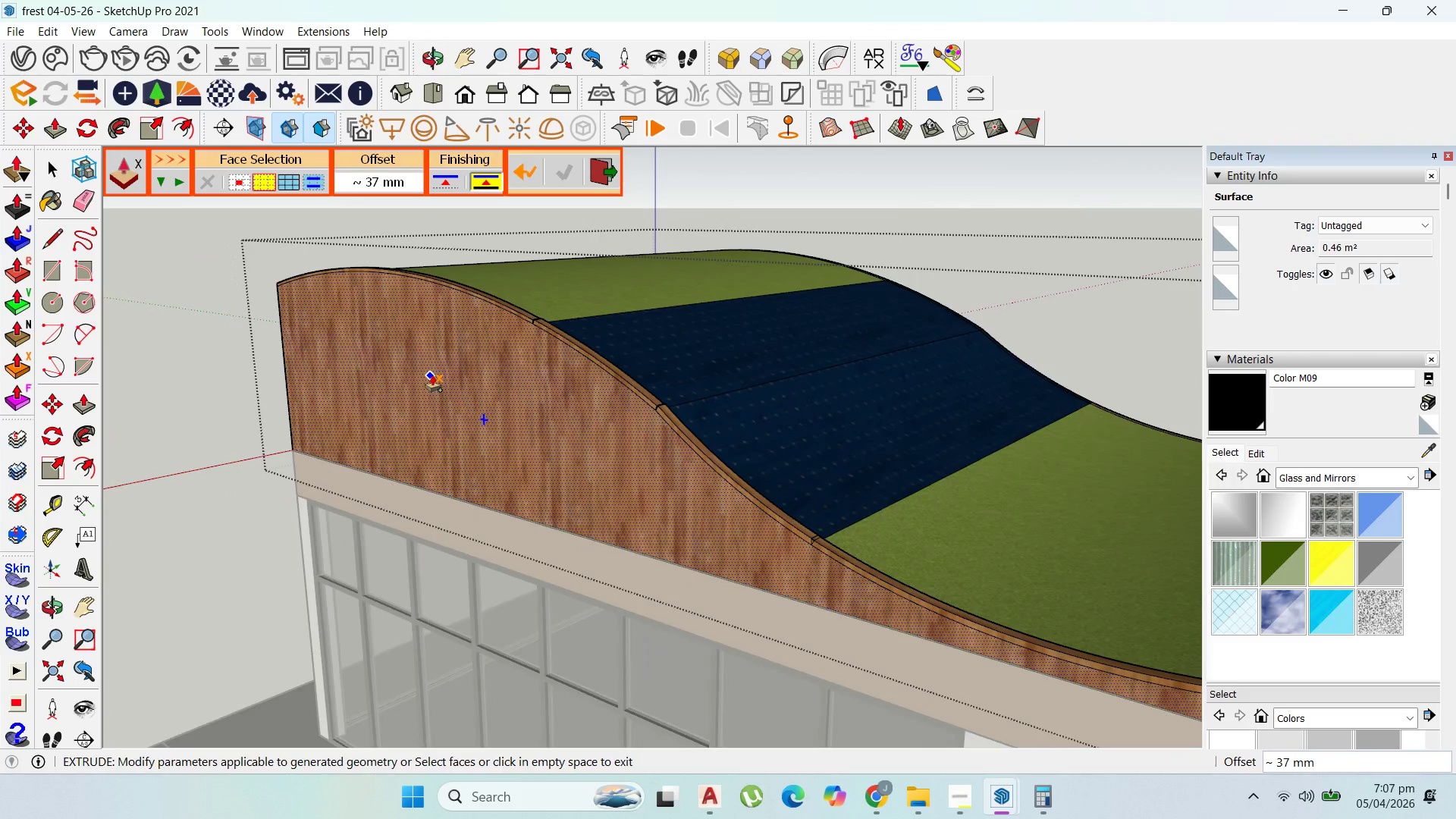 
key(Control+Z)
 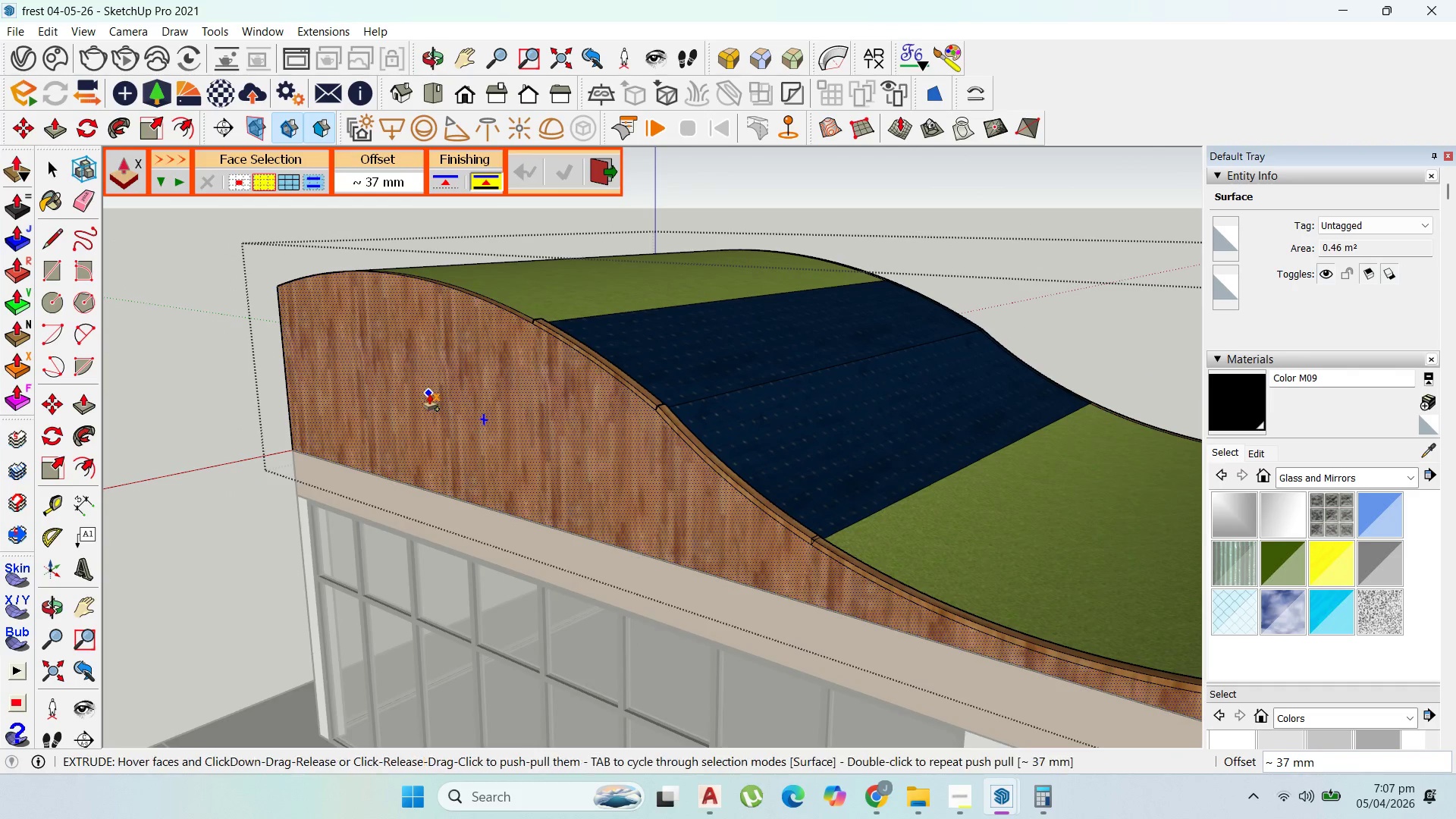 
key(Control+Z)
 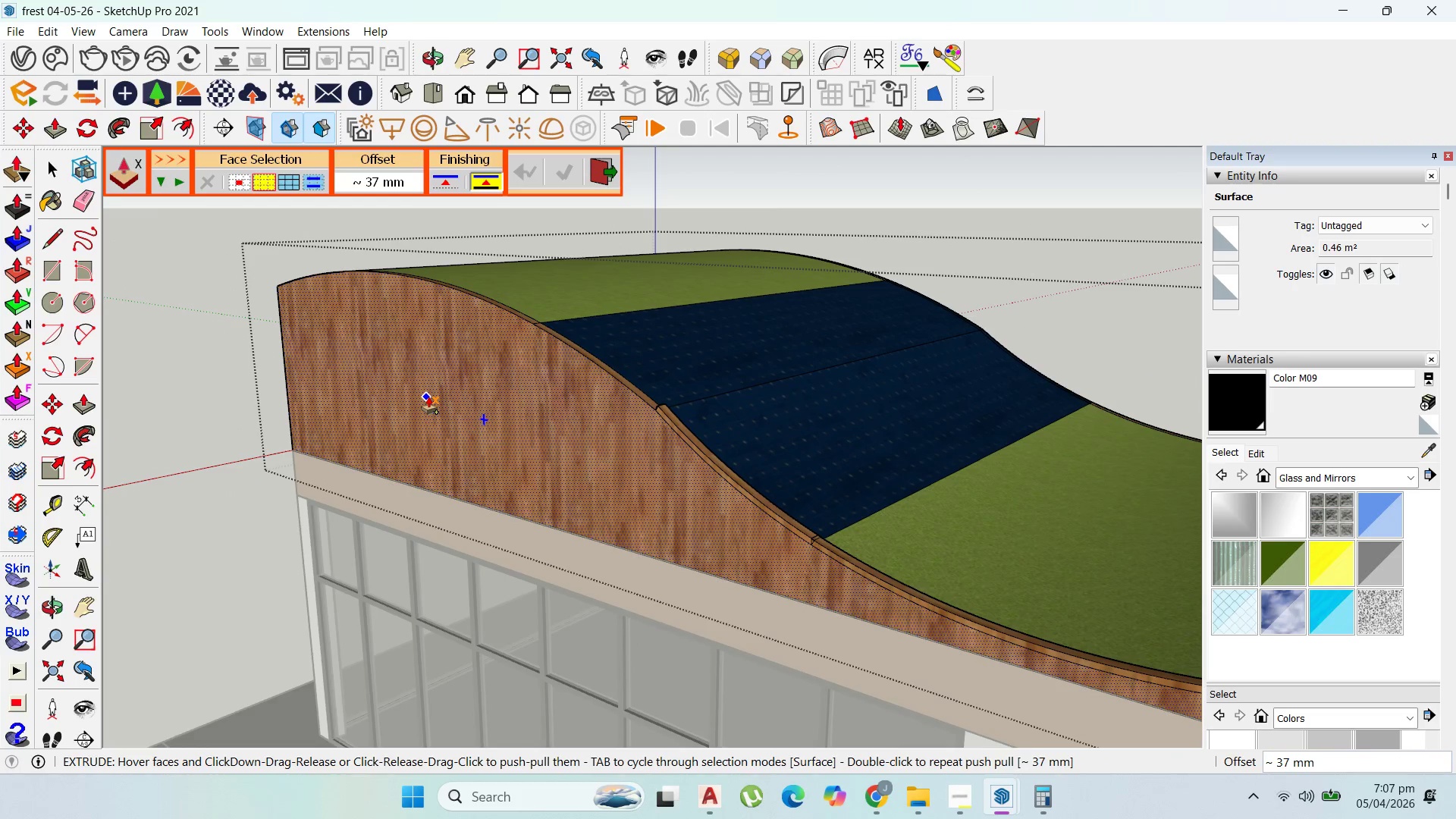 
key(Control+Z)
 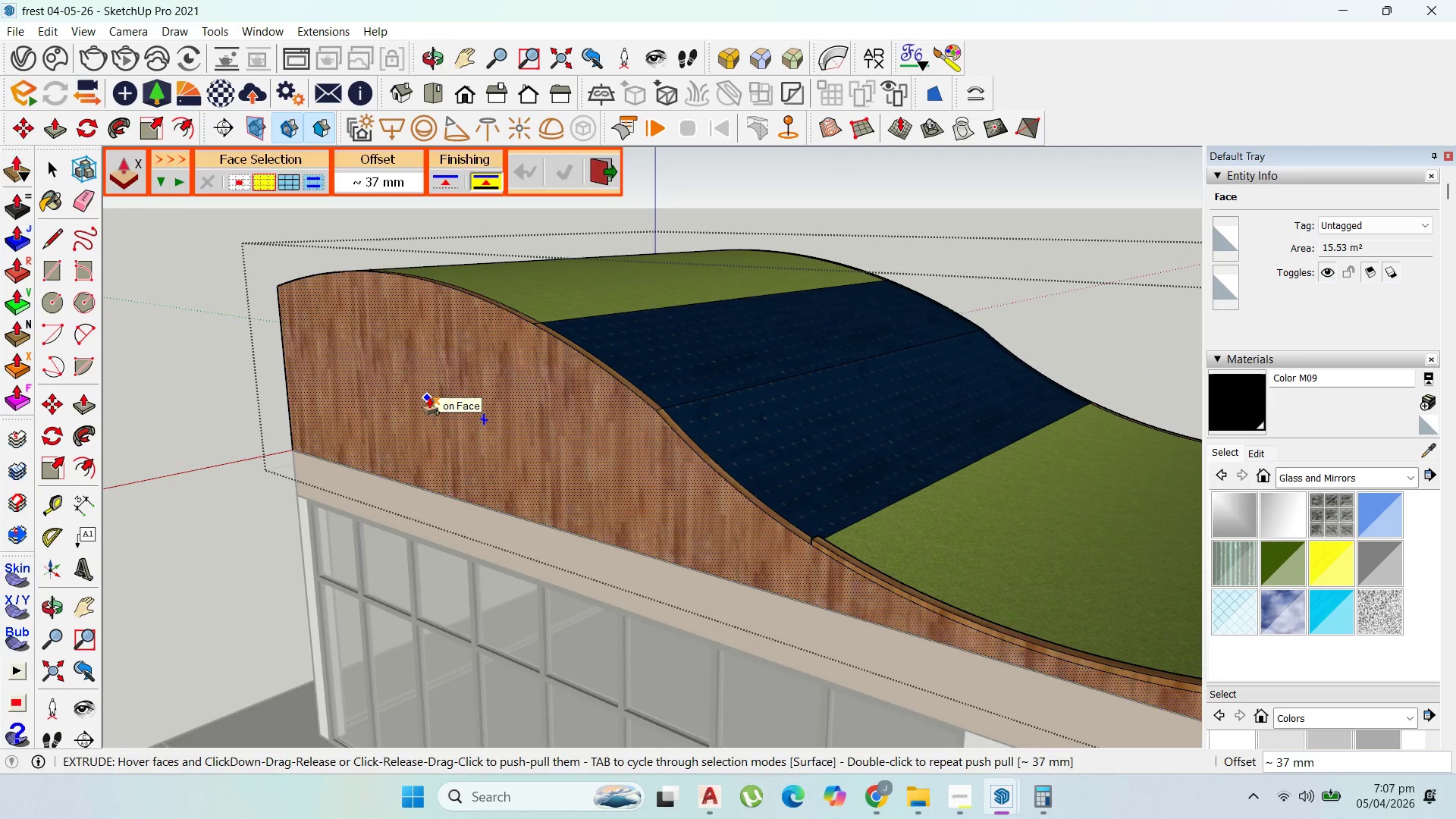 
scroll: coordinate [286, 510], scroll_direction: down, amount: 1.0
 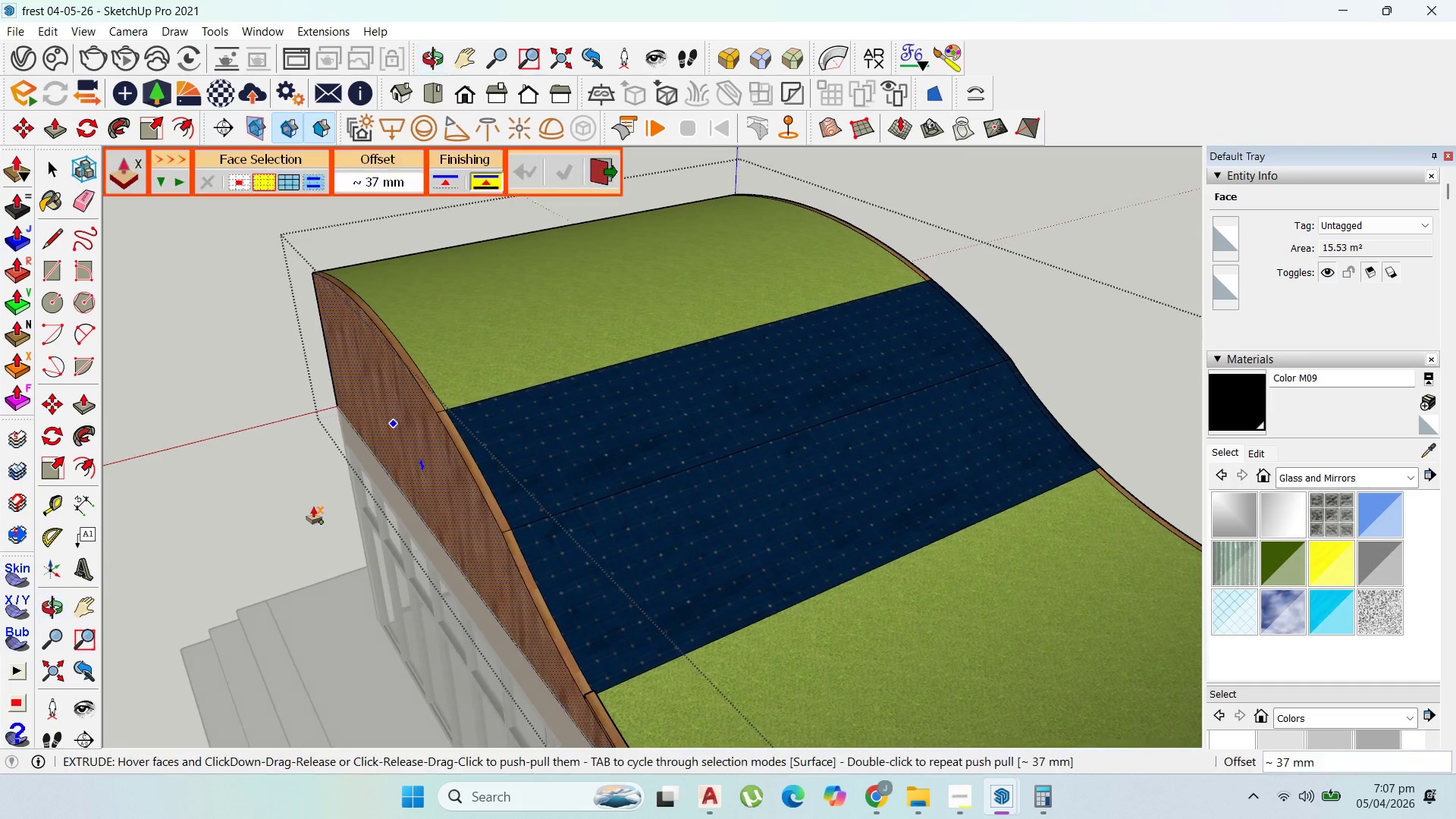 
key(Control+Z)
 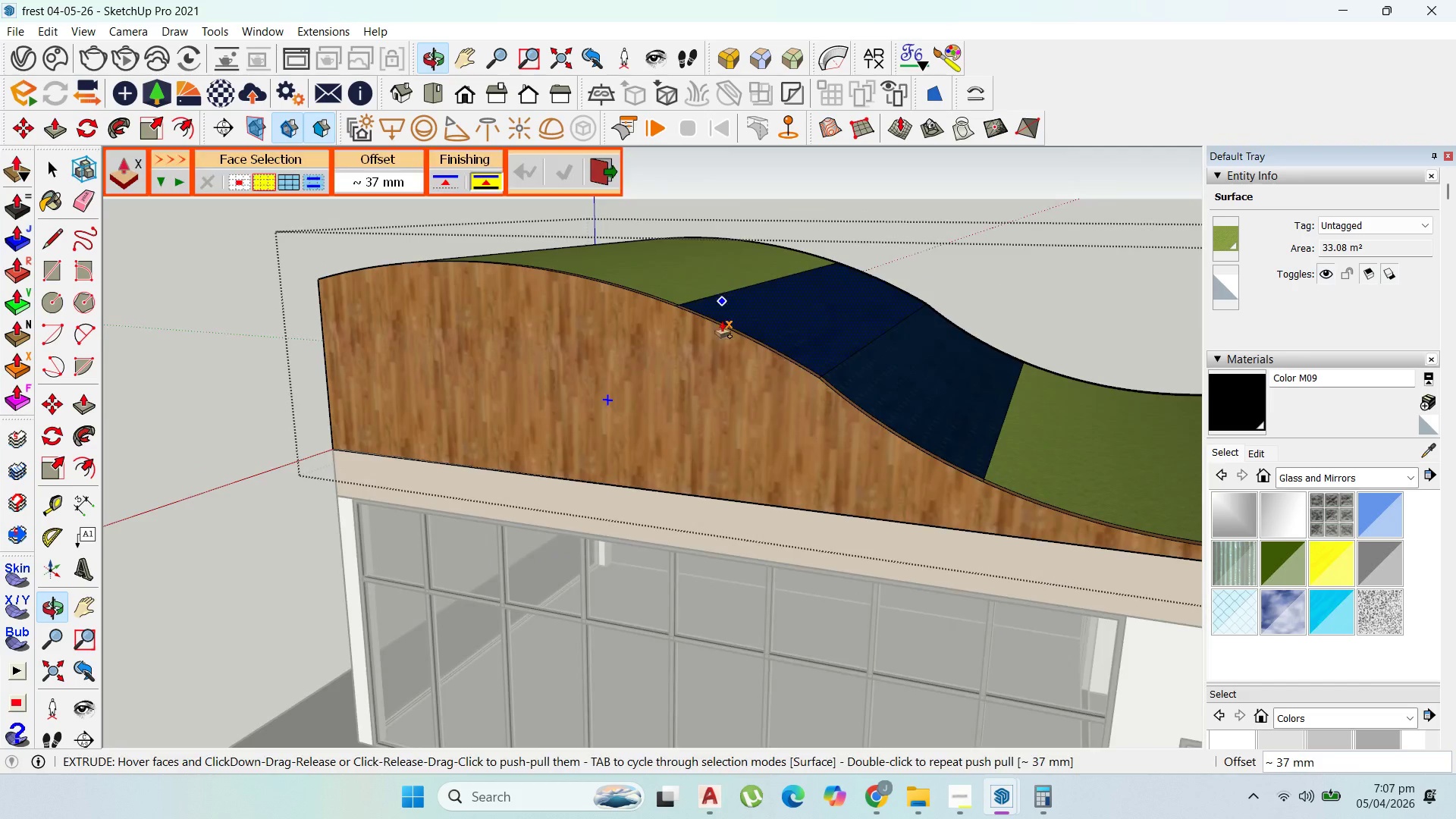 
scroll: coordinate [536, 316], scroll_direction: down, amount: 1.0
 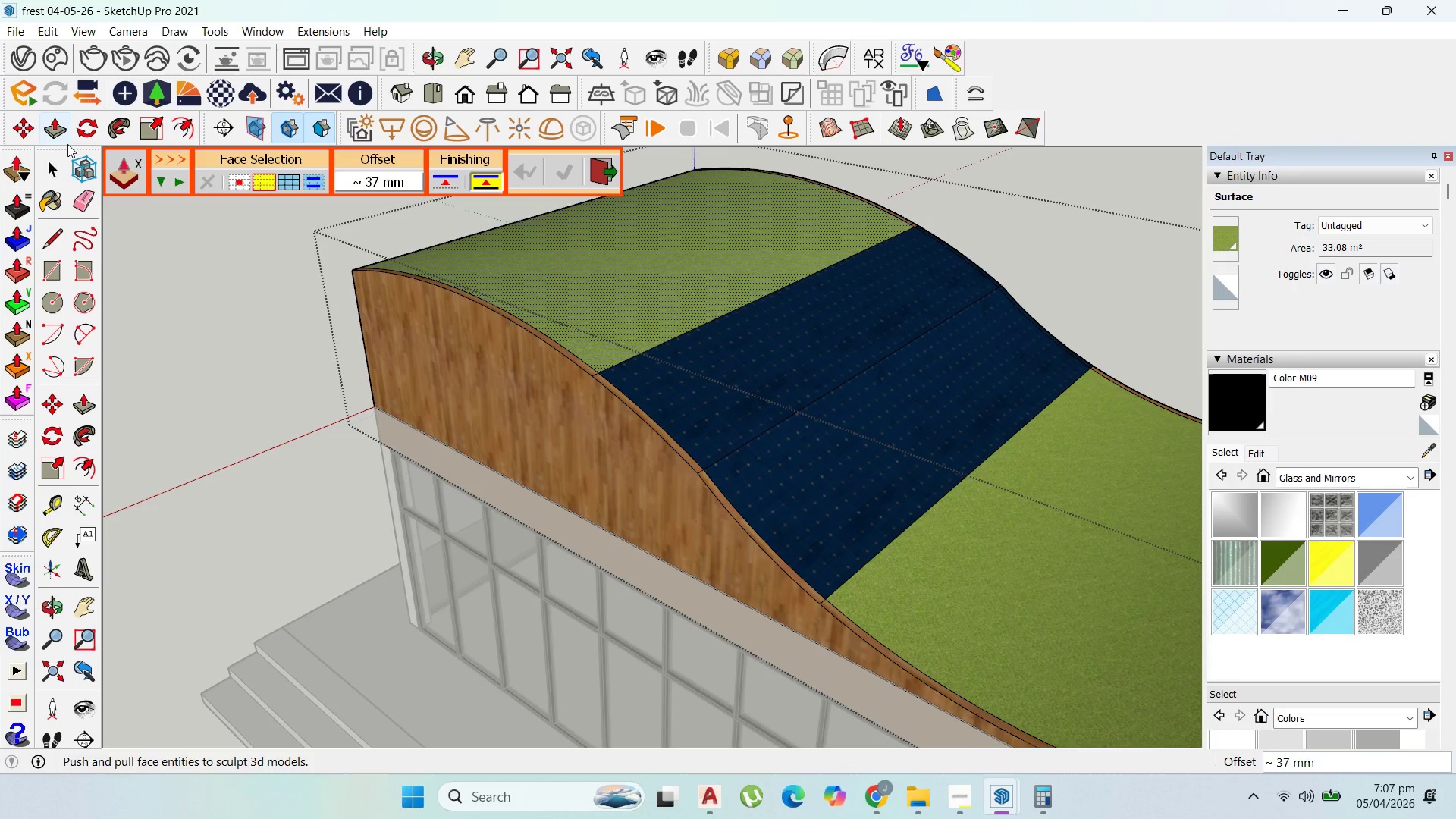 
left_click([43, 168])
 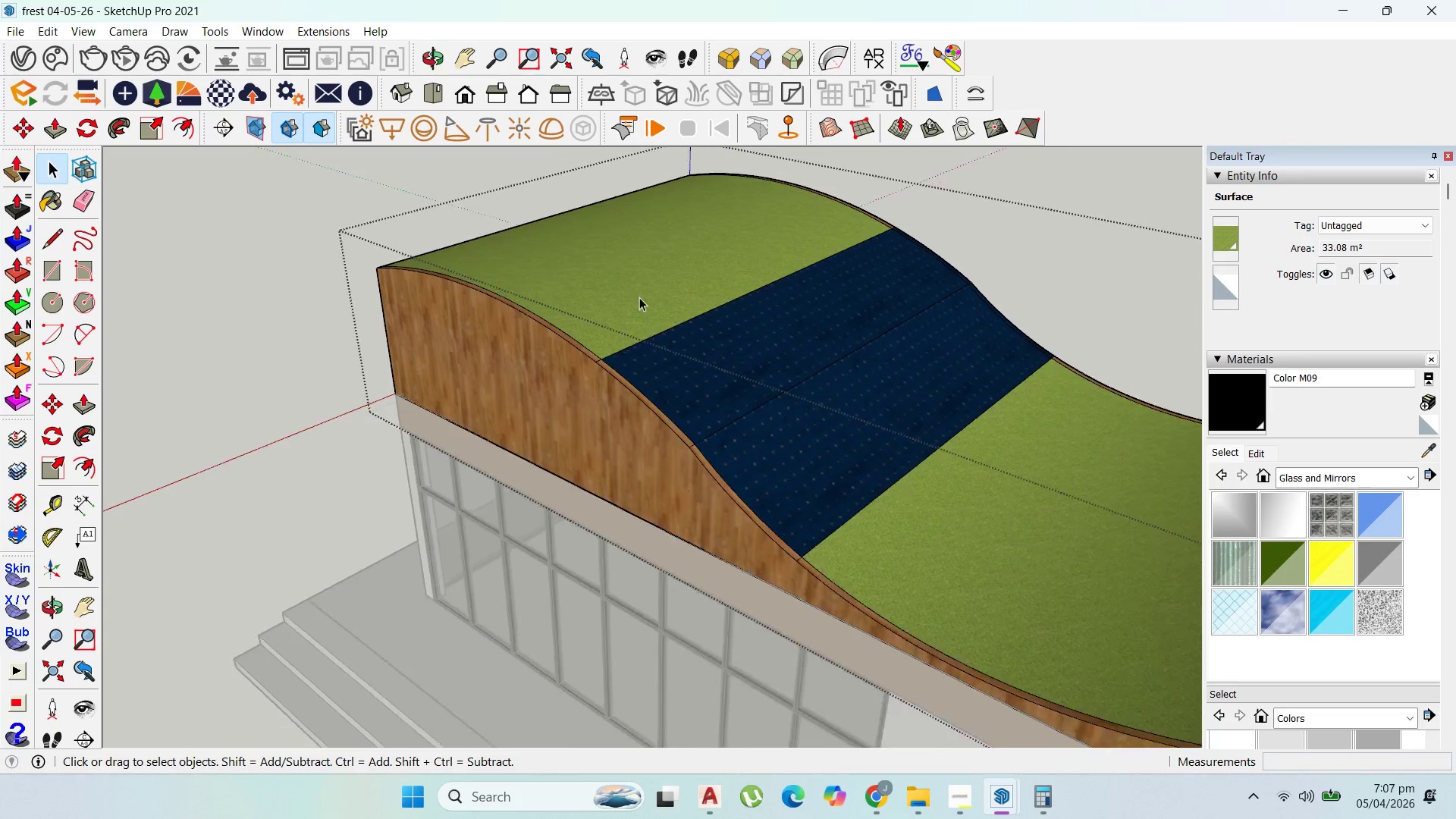 
scroll: coordinate [680, 360], scroll_direction: down, amount: 7.0
 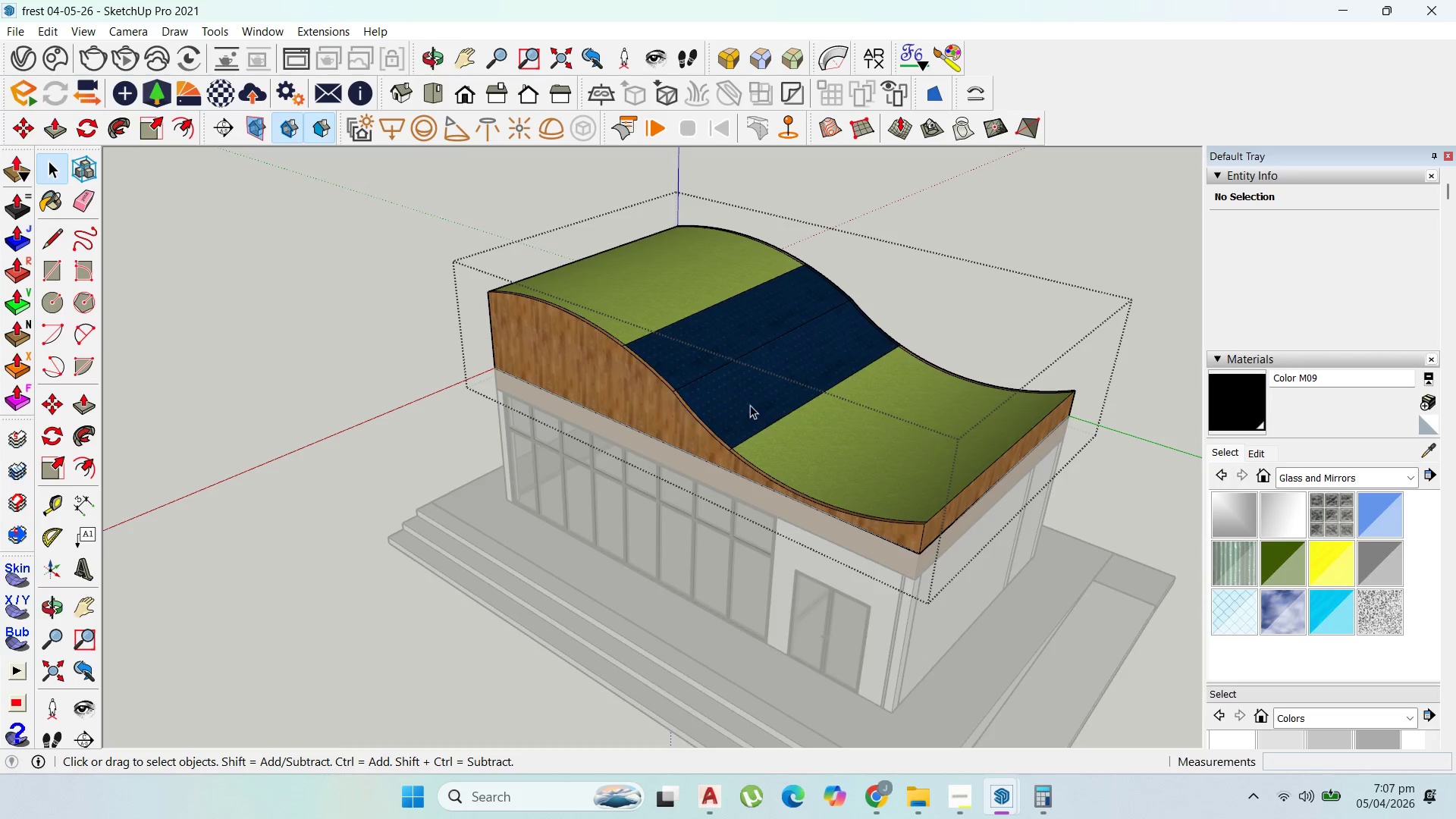 
left_click([909, 339])
 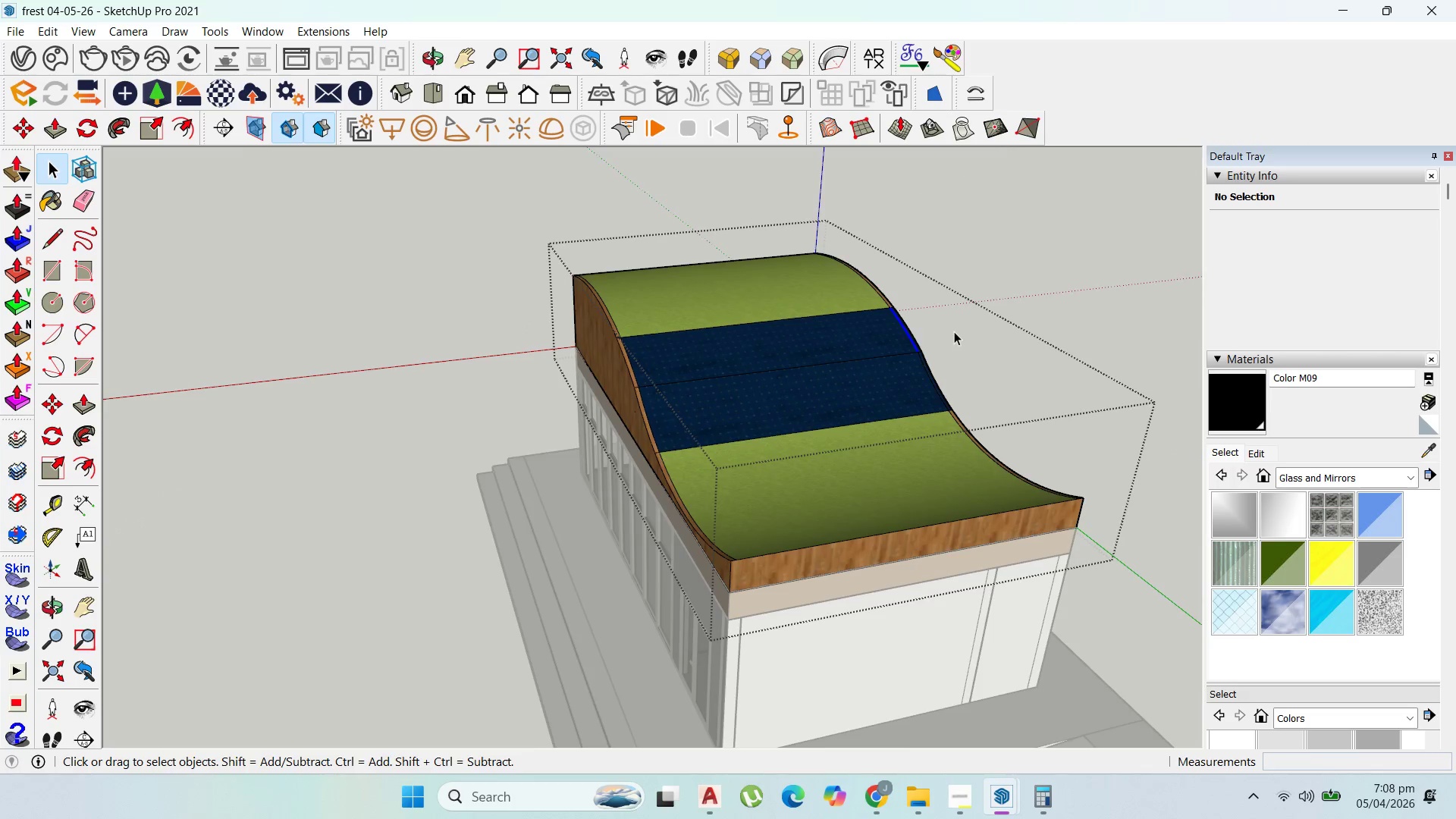 
scroll: coordinate [544, 375], scroll_direction: none, amount: 0.0
 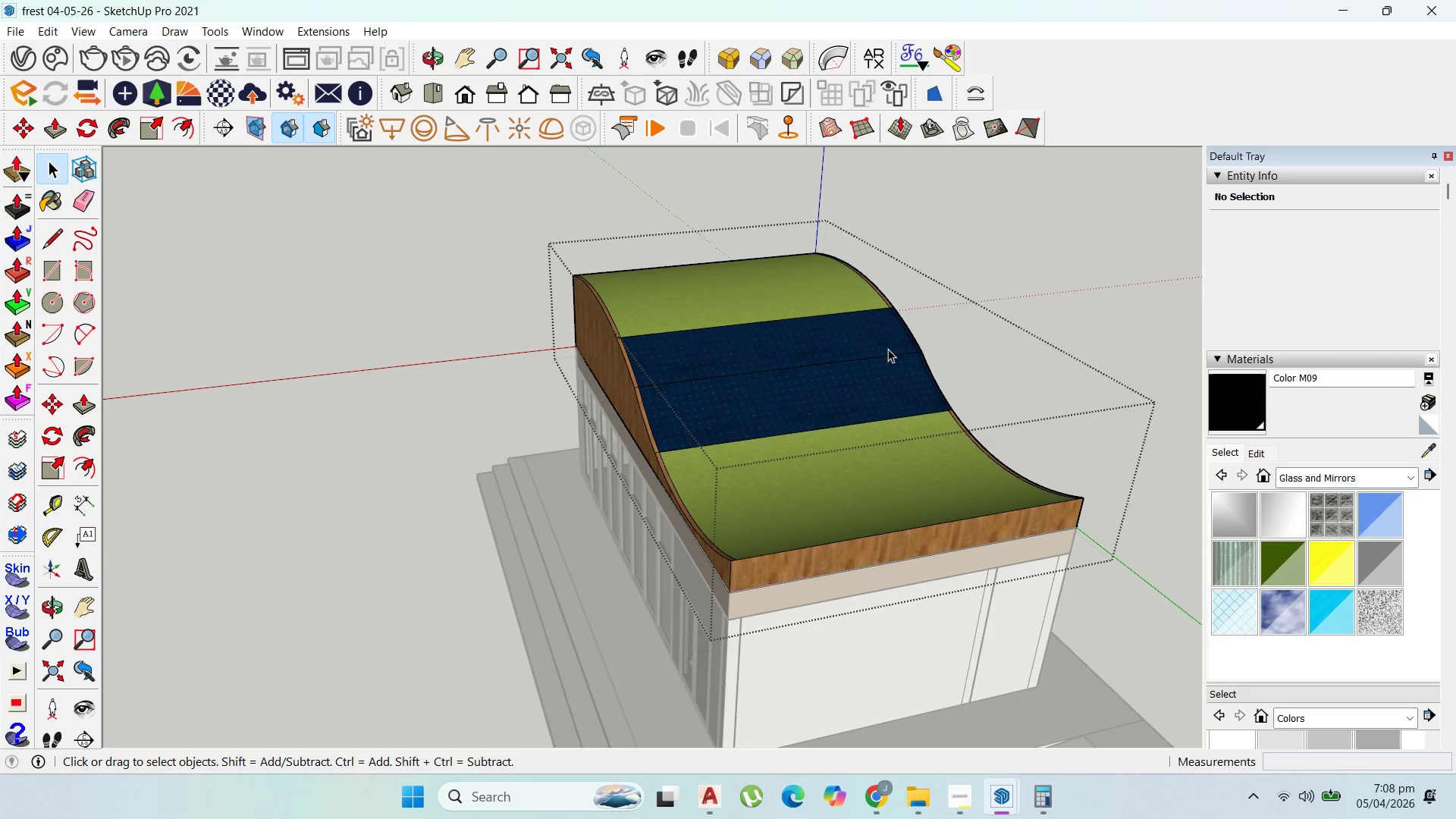 
left_click([956, 331])
 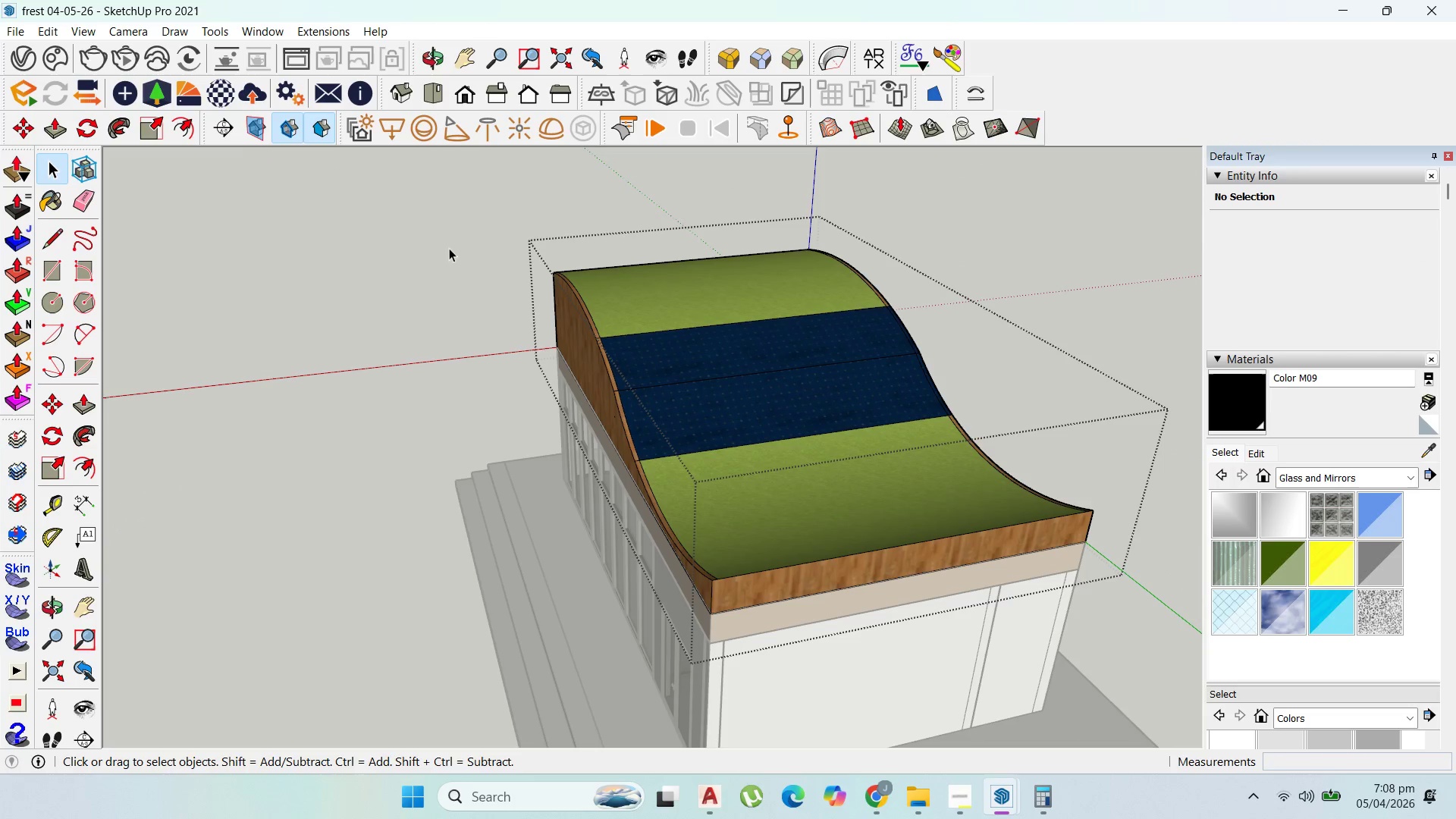 
scroll: coordinate [954, 331], scroll_direction: up, amount: 1.0
 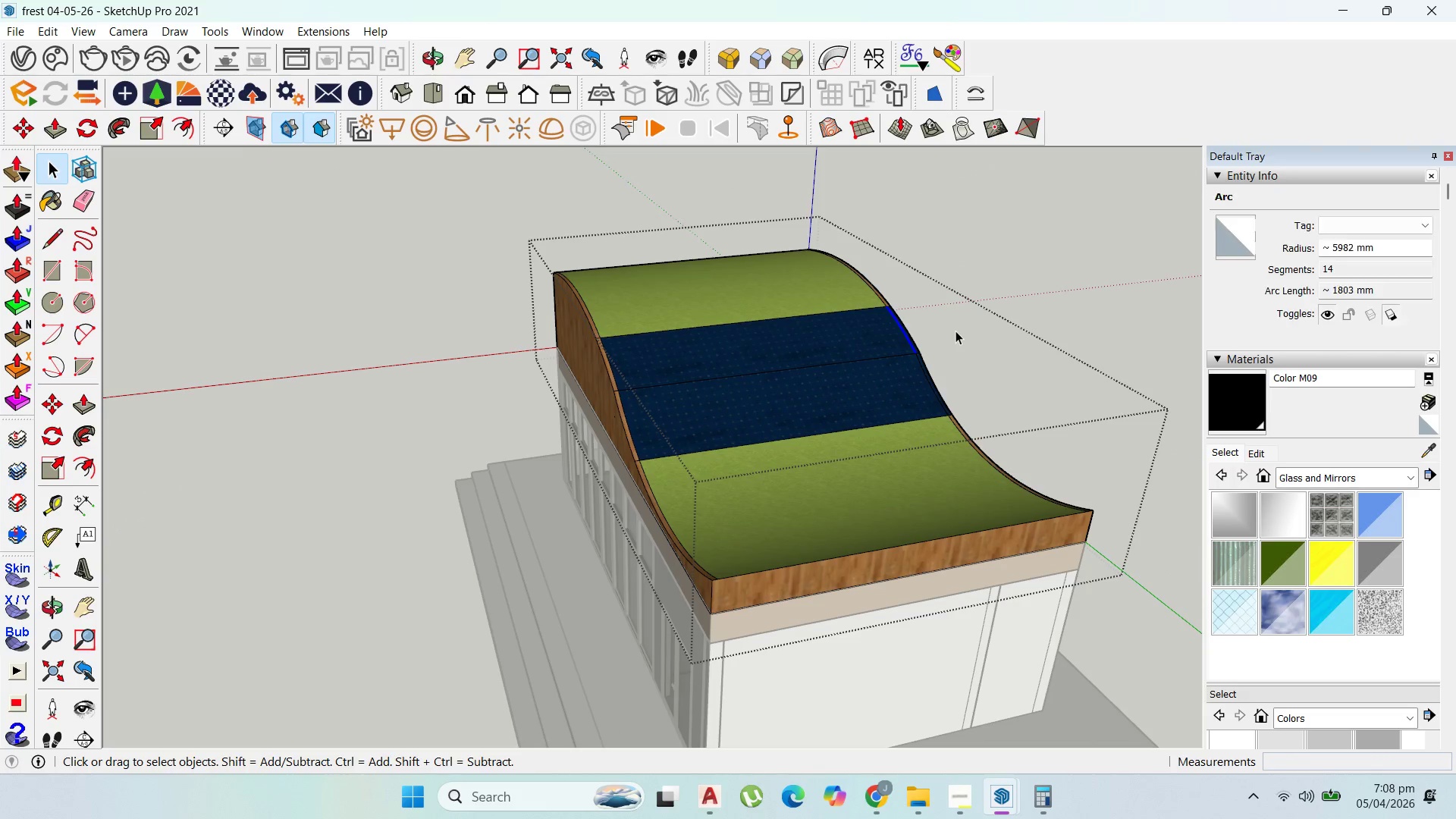 
double_click([433, 234])
 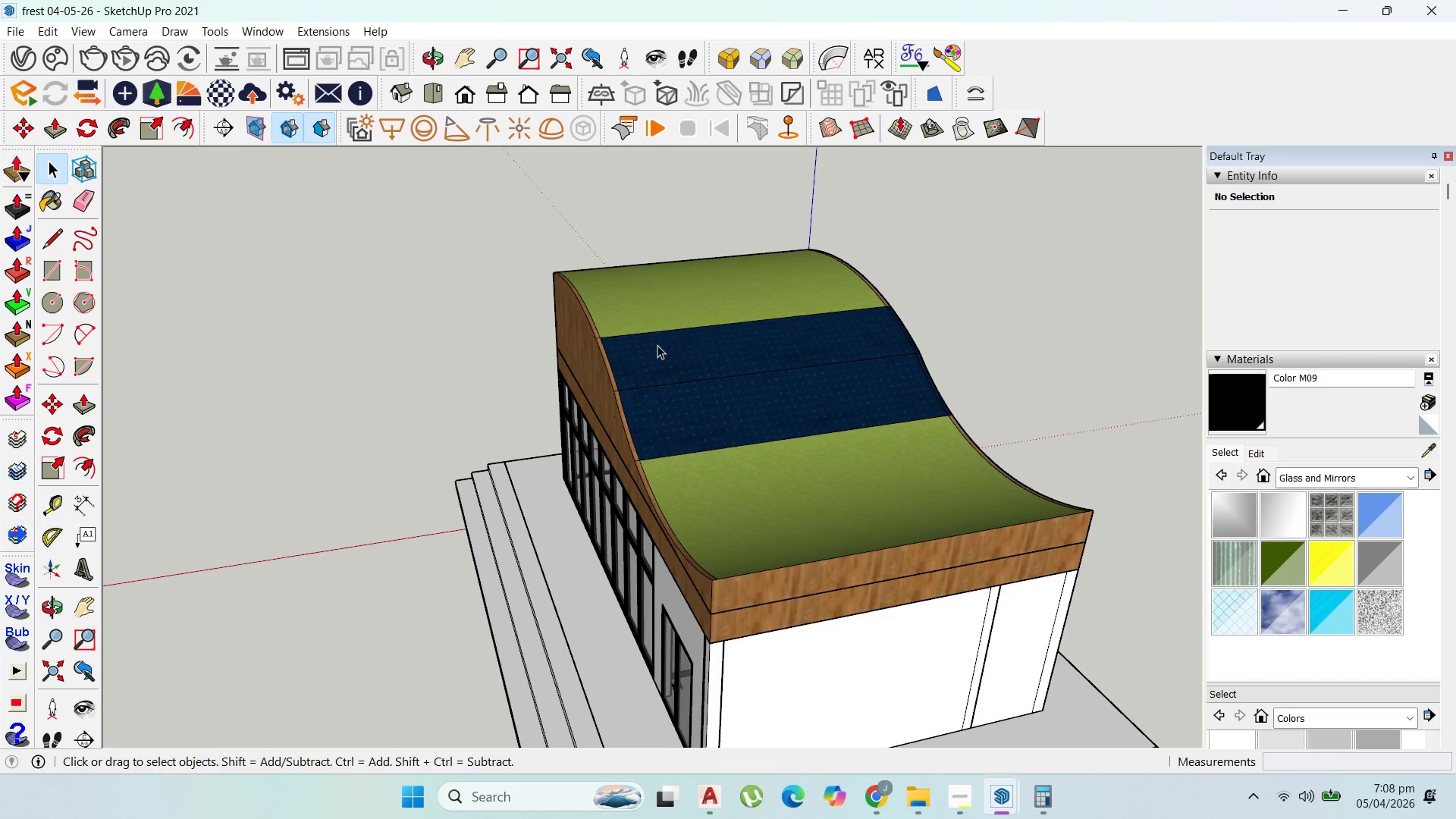 
scroll: coordinate [882, 295], scroll_direction: up, amount: 1.0
 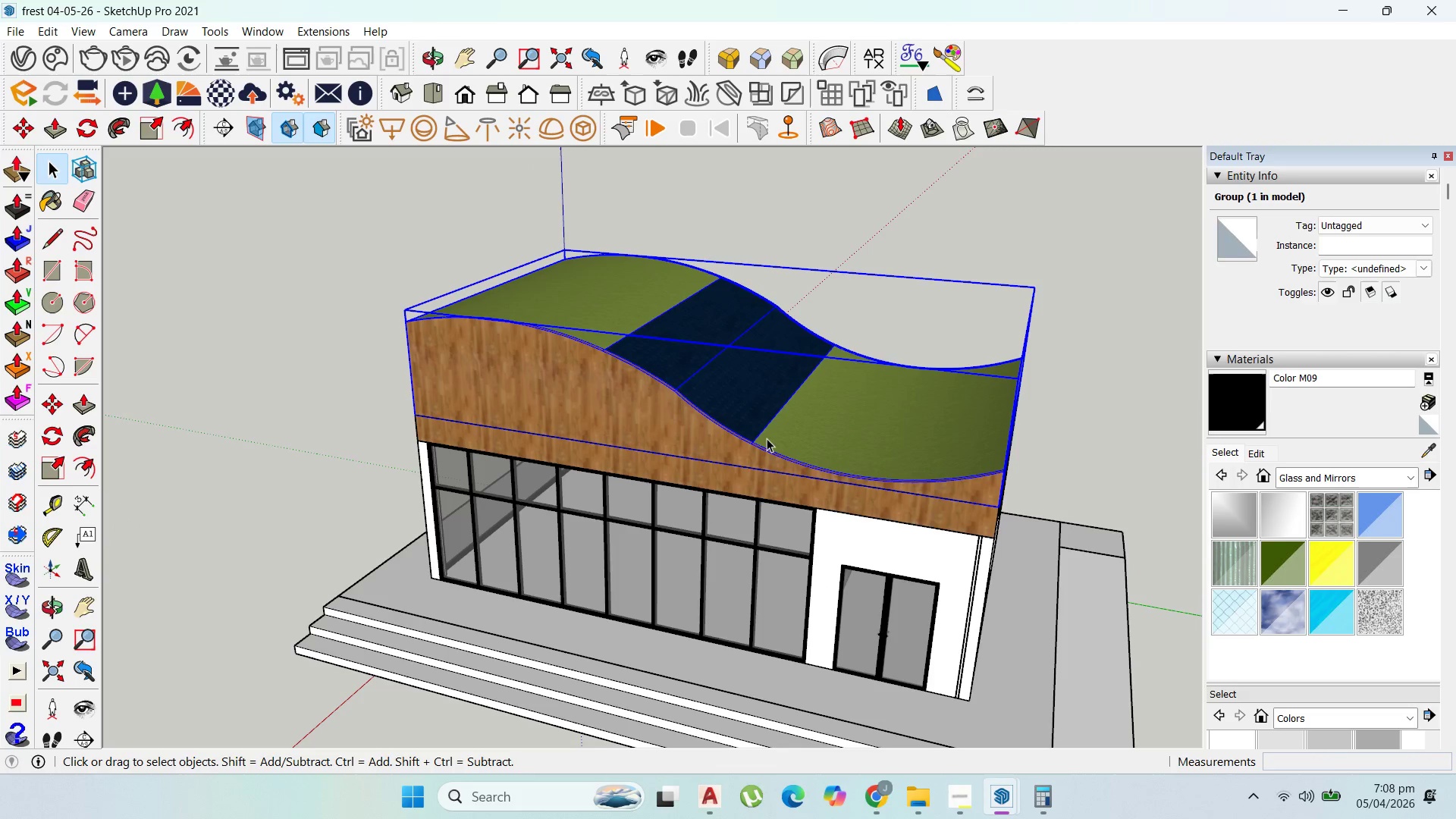 
key(Delete)
 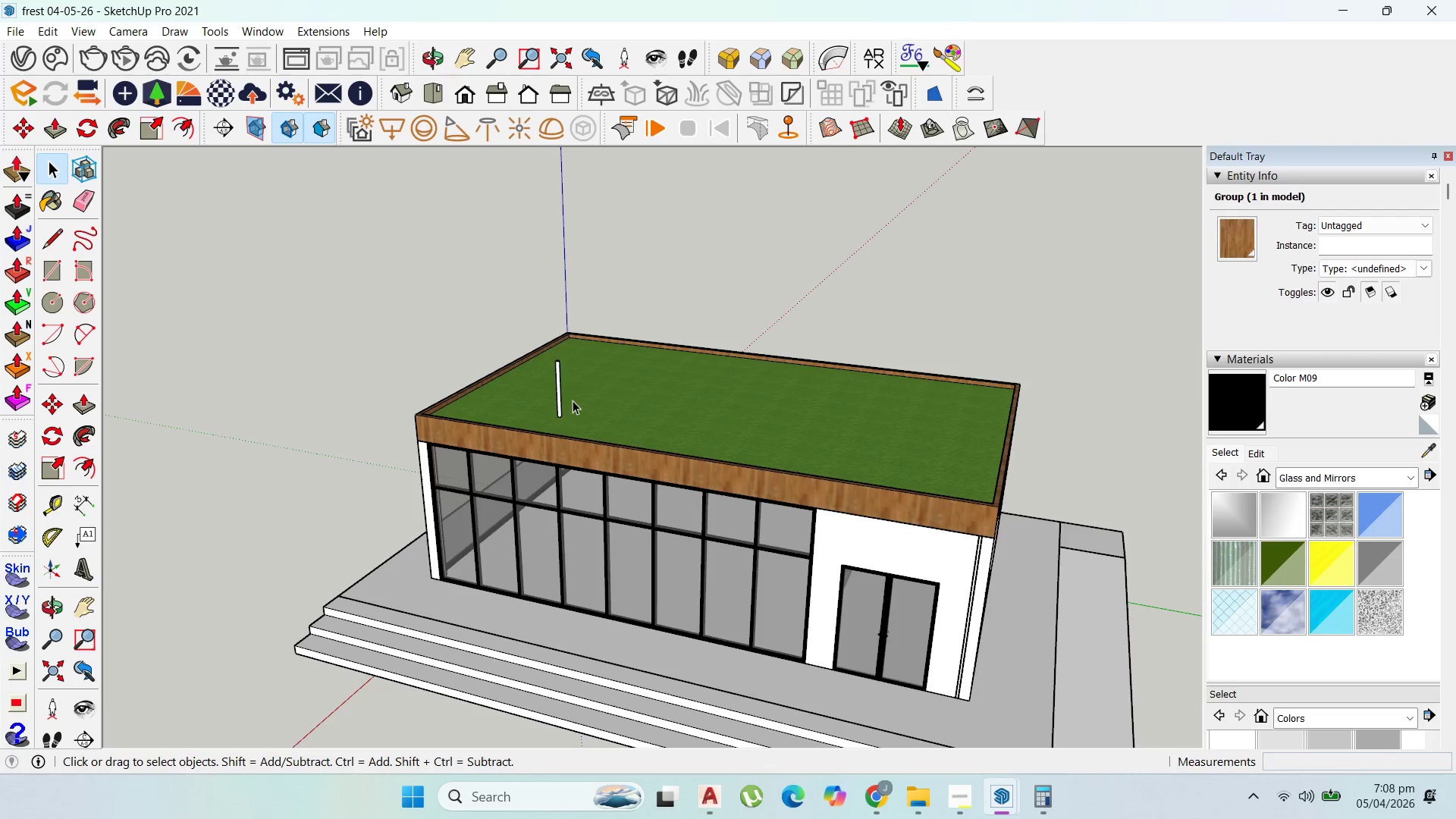 
scroll: coordinate [572, 397], scroll_direction: up, amount: 3.0
 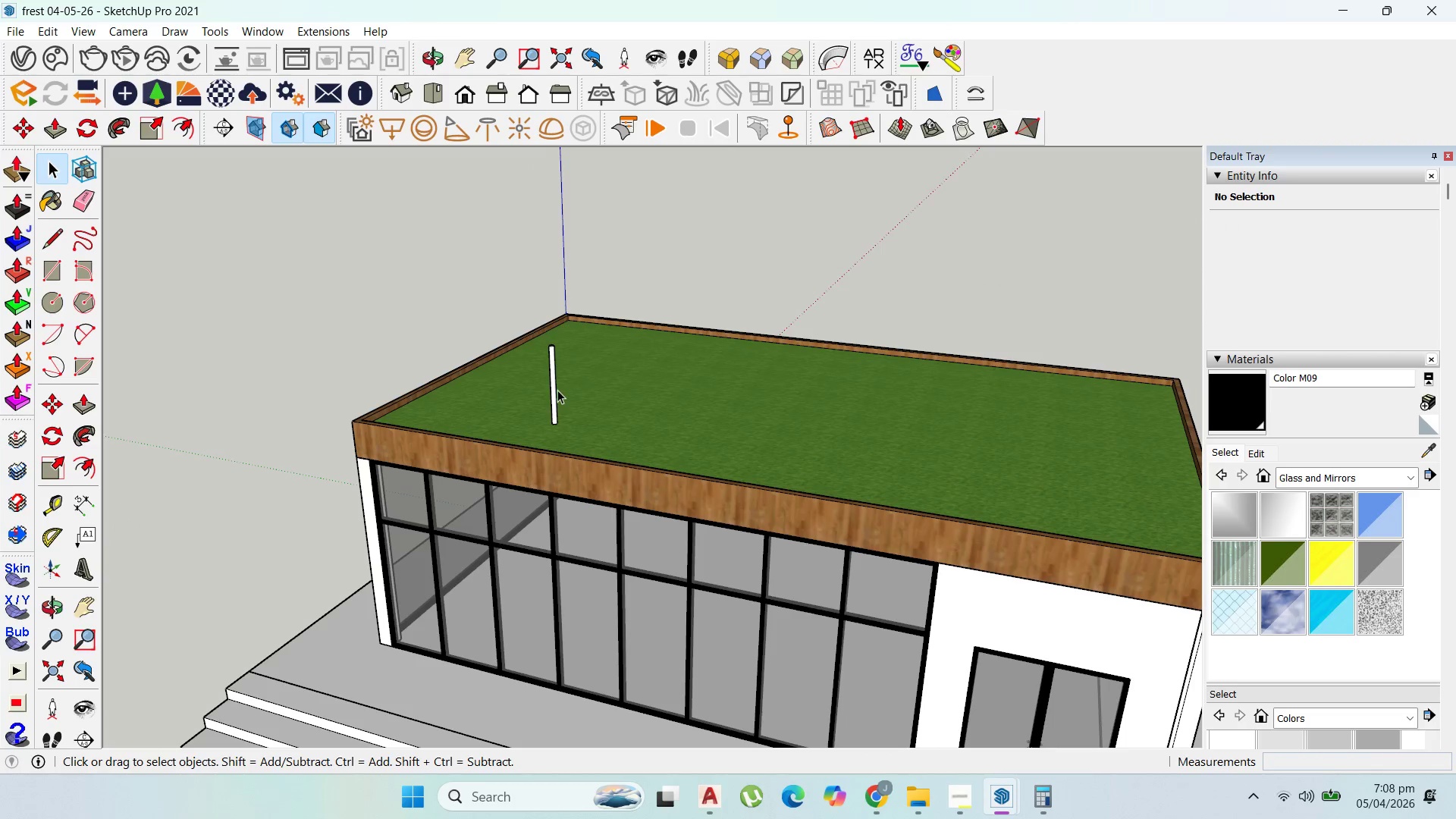 
left_click([557, 389])
 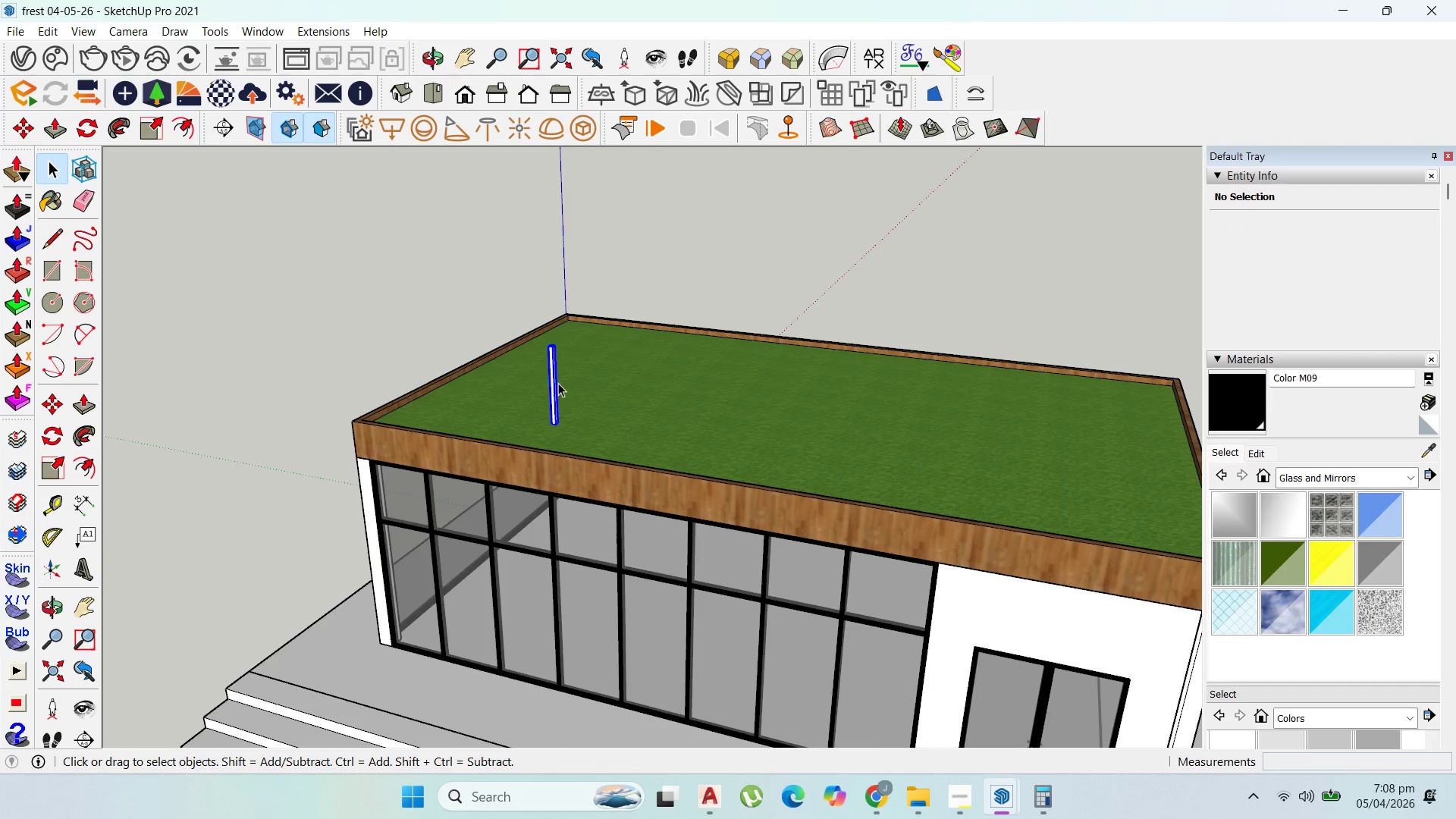 
scroll: coordinate [566, 381], scroll_direction: up, amount: 3.0
 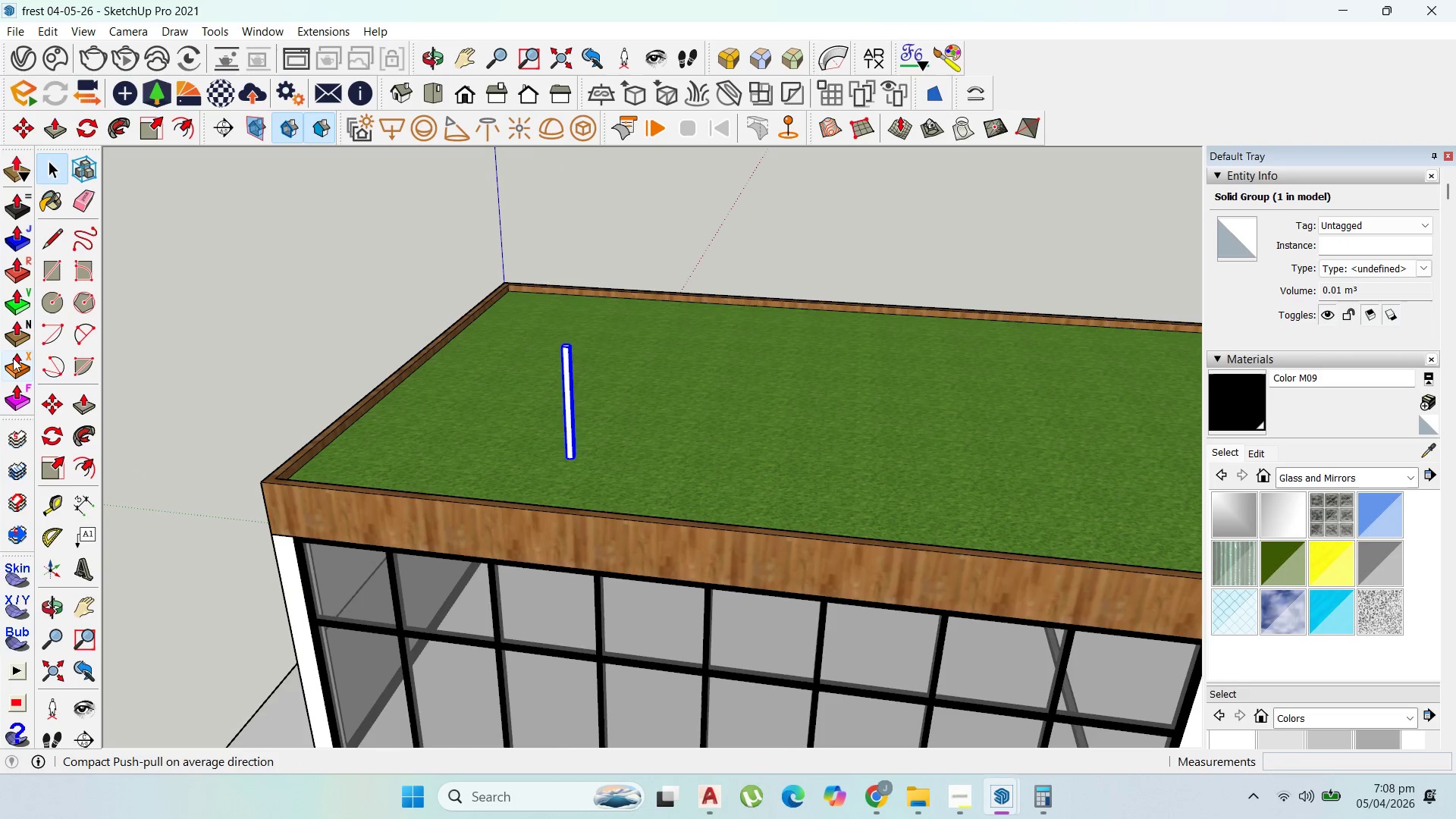 
scroll: coordinate [447, 353], scroll_direction: down, amount: 7.0
 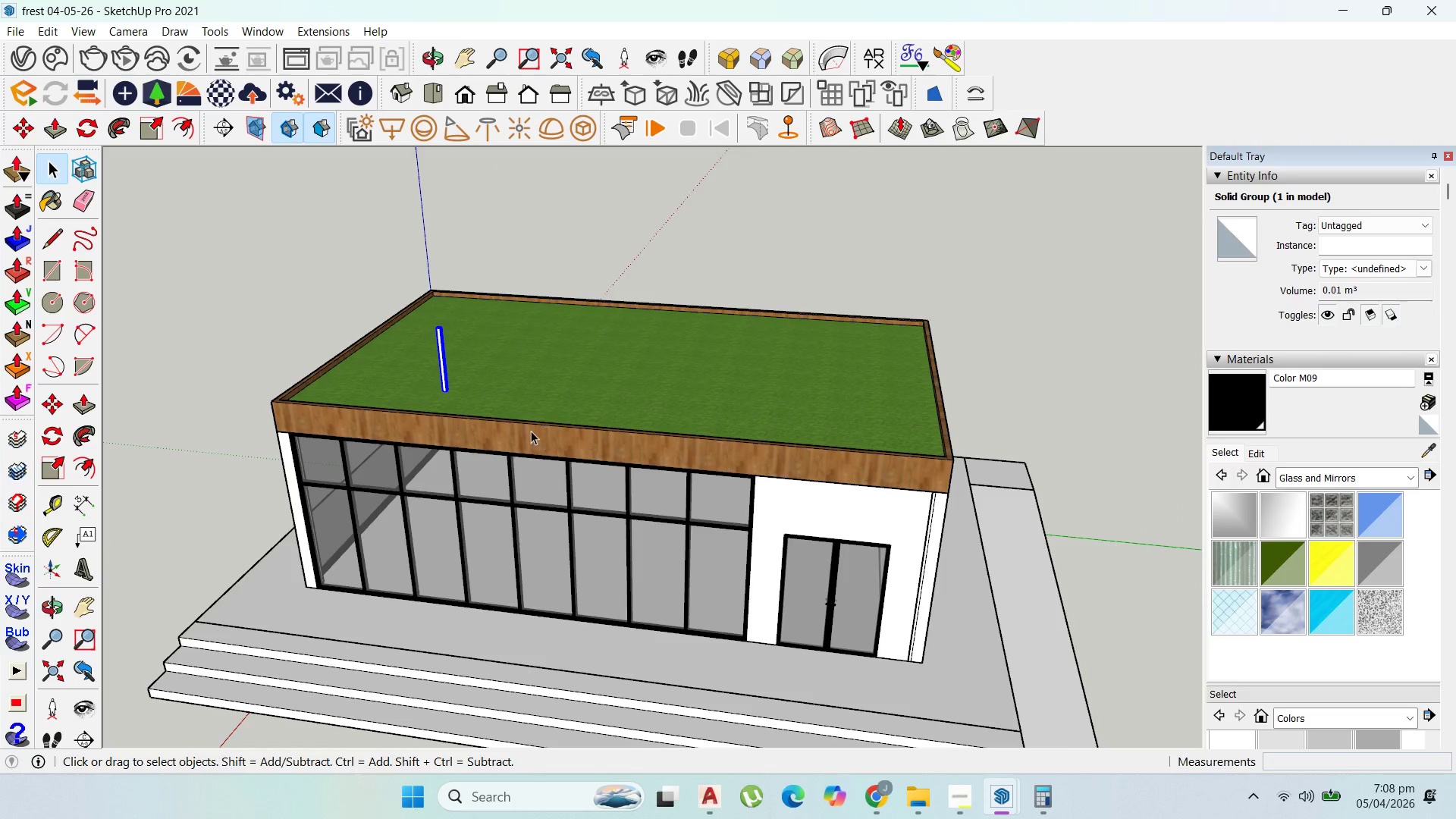 
key(Control+Z)
 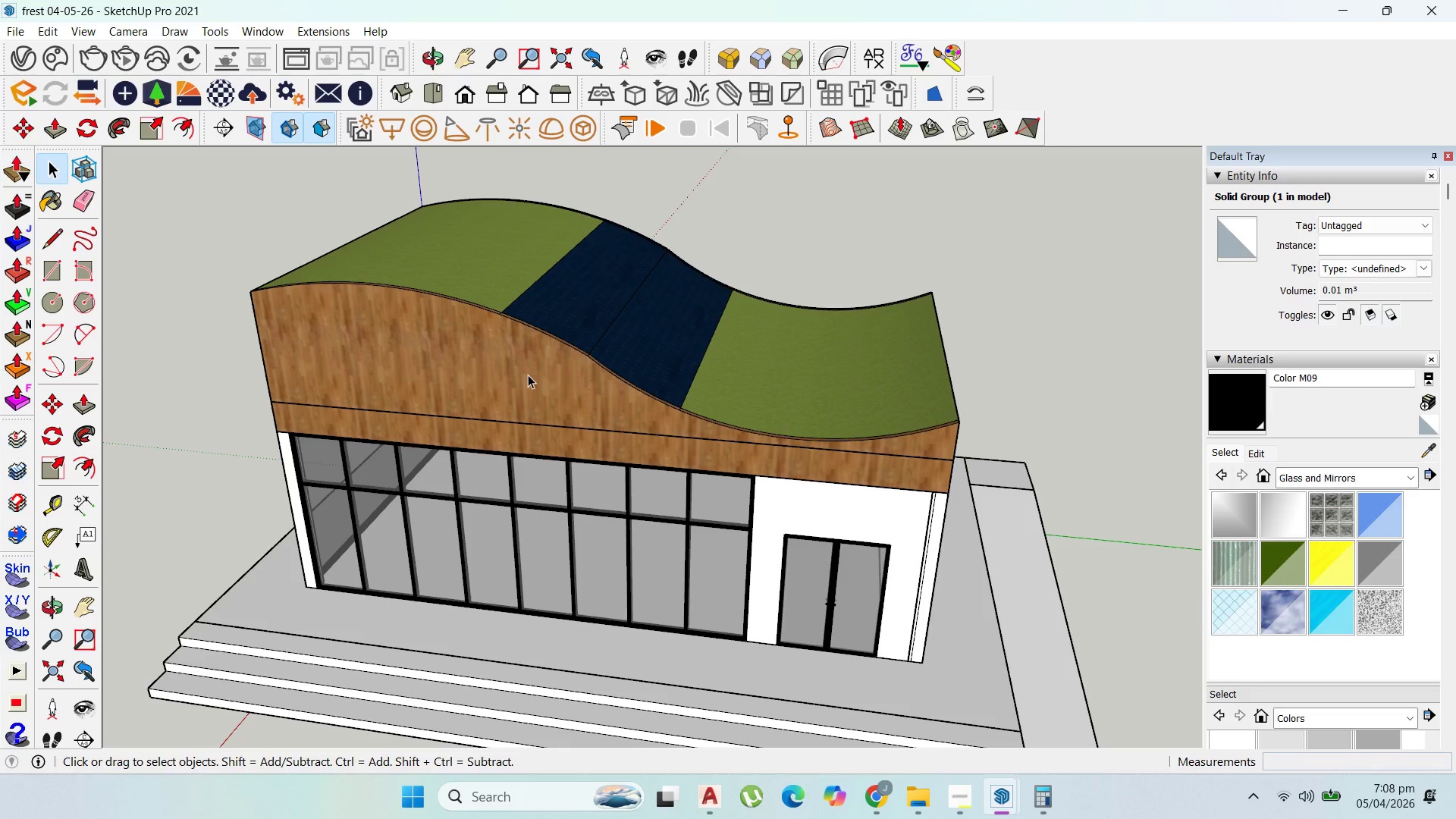 
mouse_move([29, 234])
 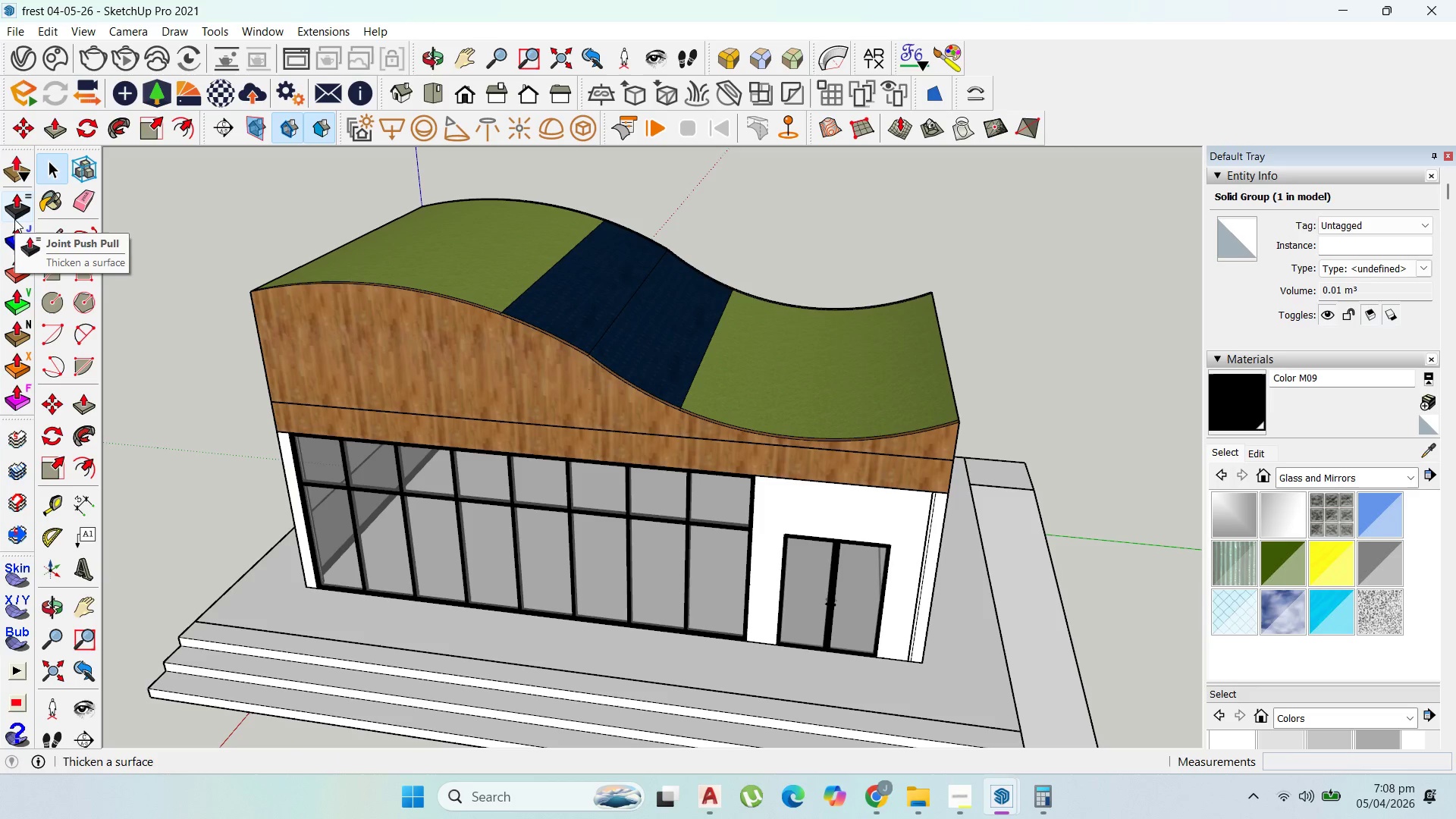 
mouse_move([-11, 212])
 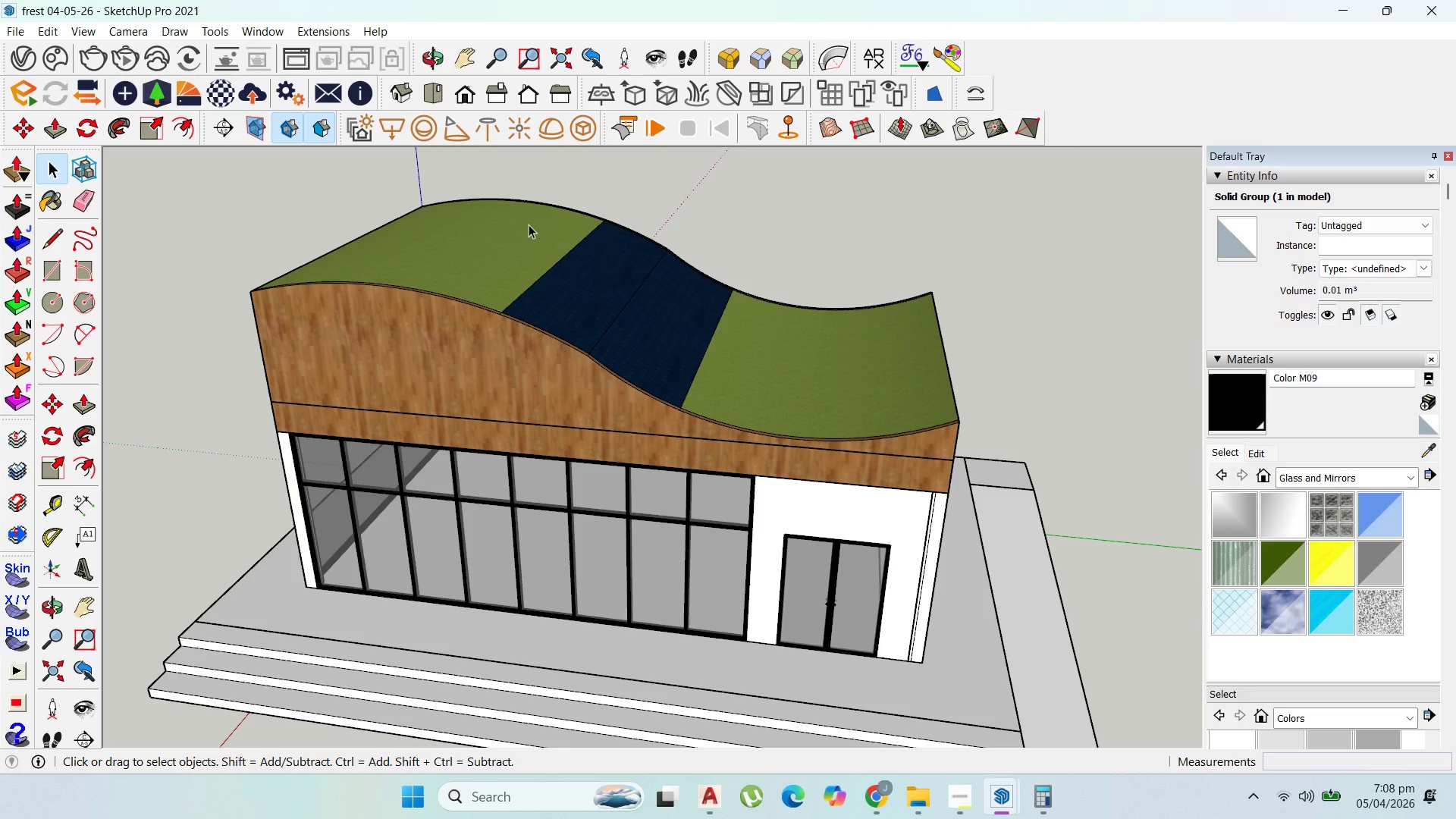 
wait(5.8)
 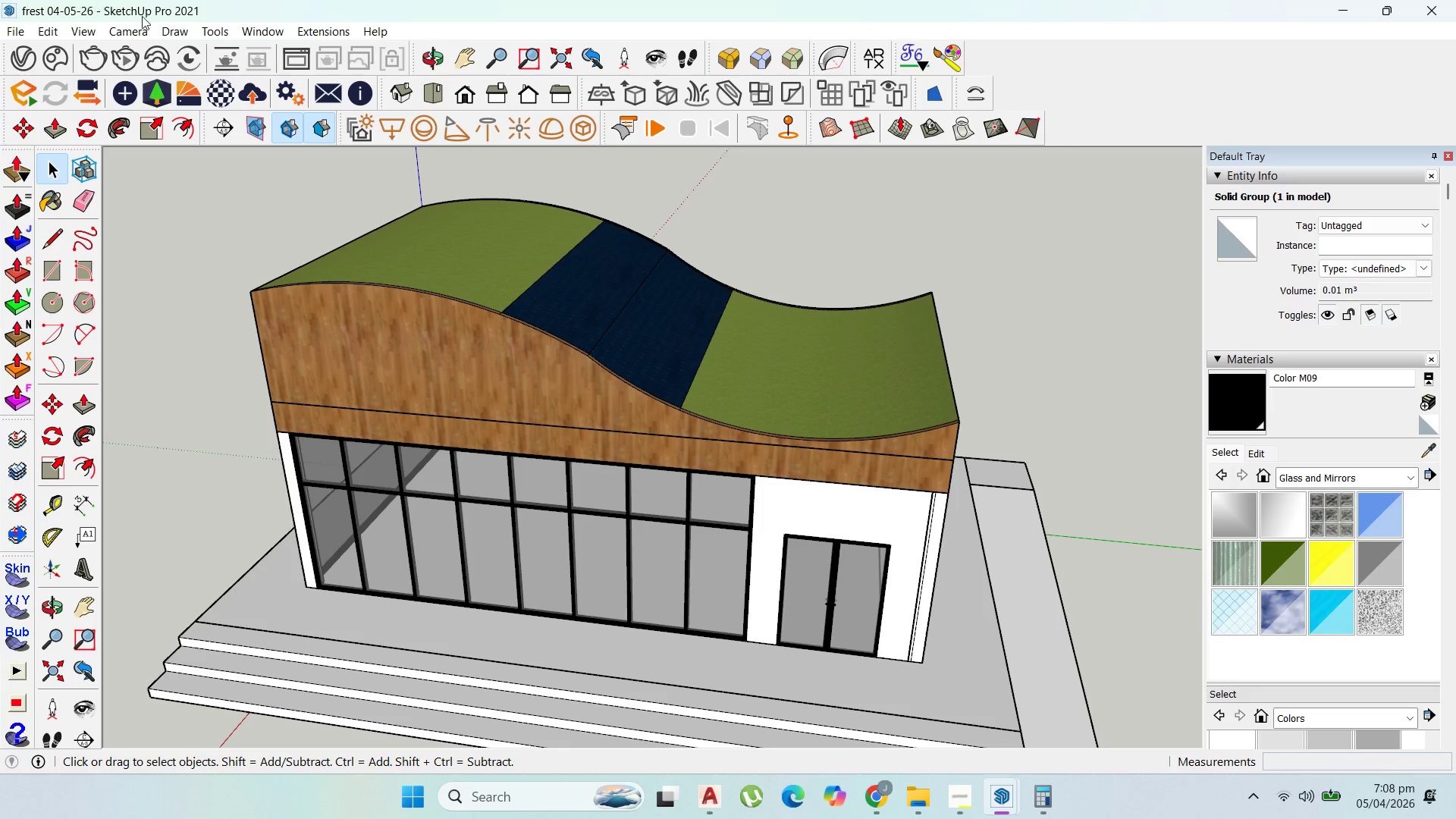 
scroll: coordinate [632, 261], scroll_direction: down, amount: 1.0
 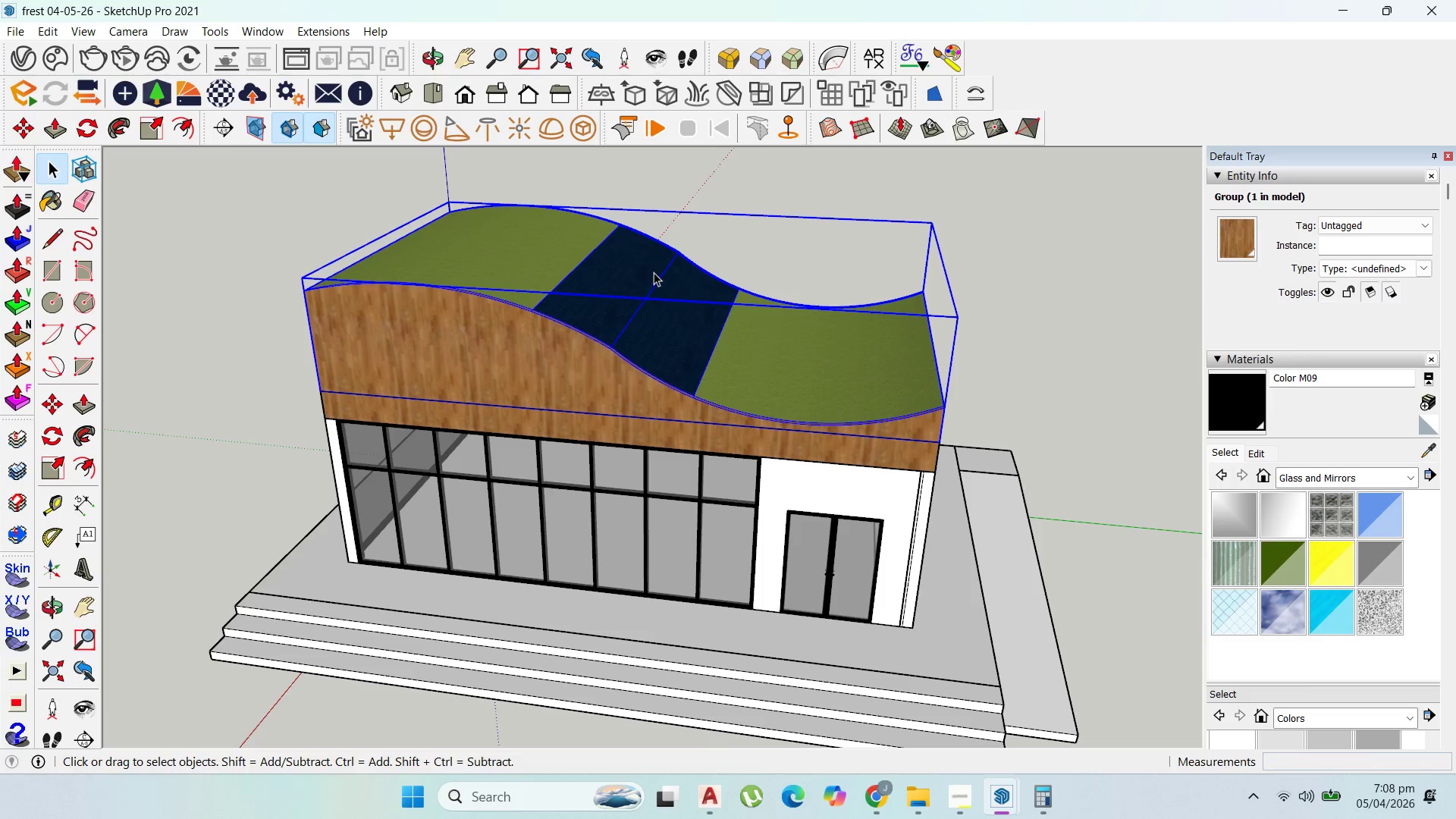 
key(Delete)
 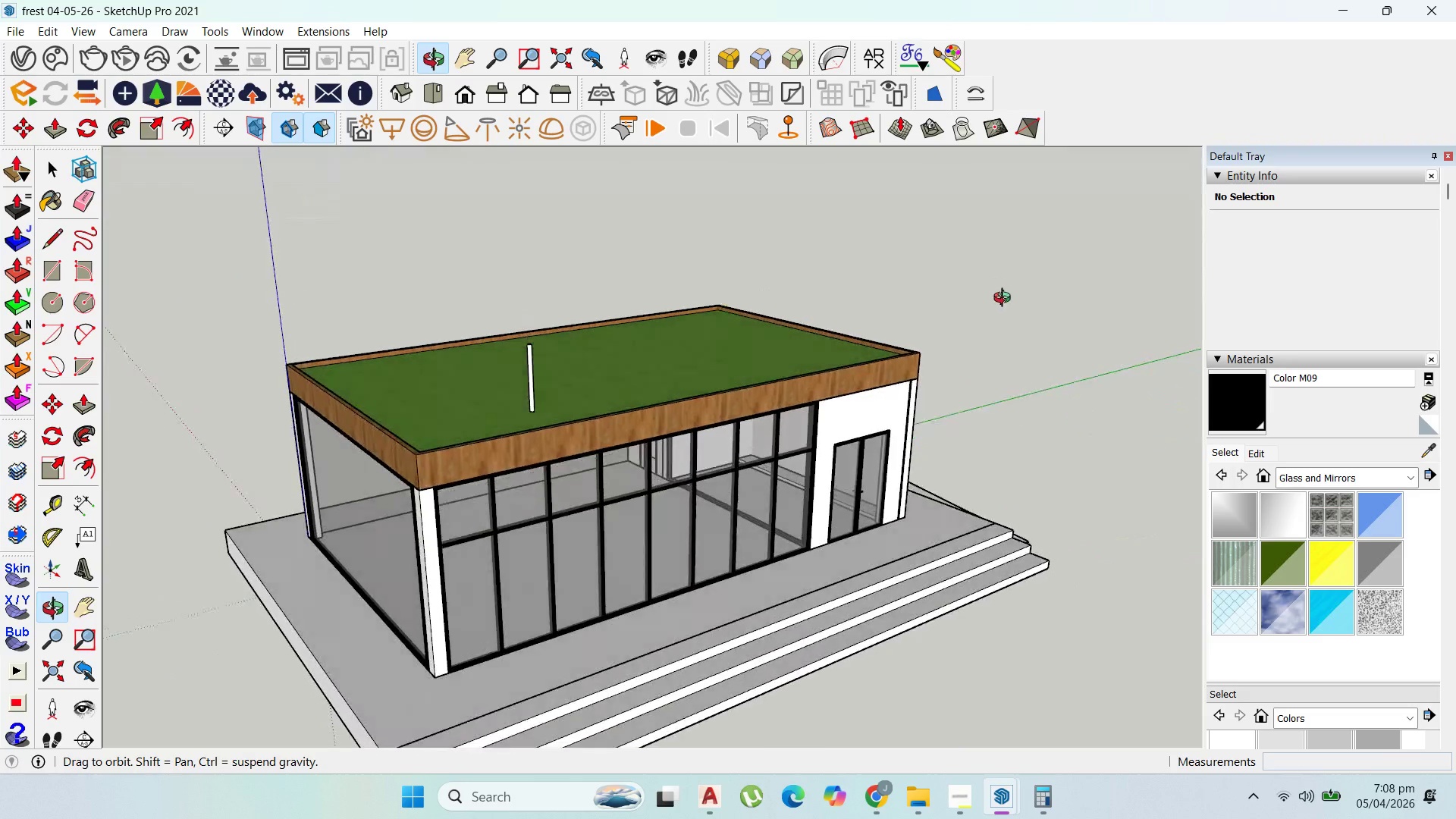 
scroll: coordinate [521, 378], scroll_direction: up, amount: 4.0
 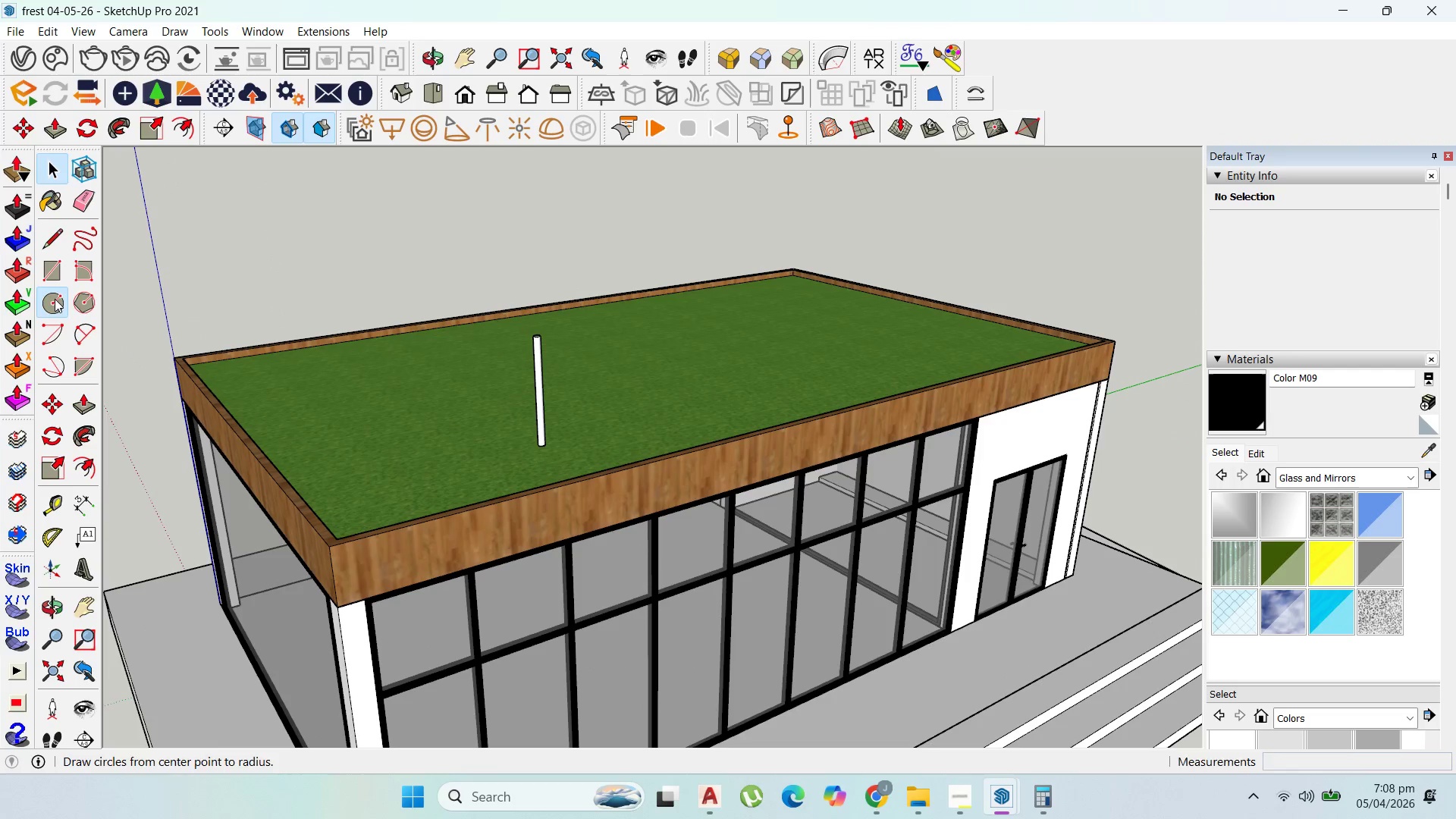 
left_click_drag(start_coordinate=[420, 467], to_coordinate=[425, 467])
 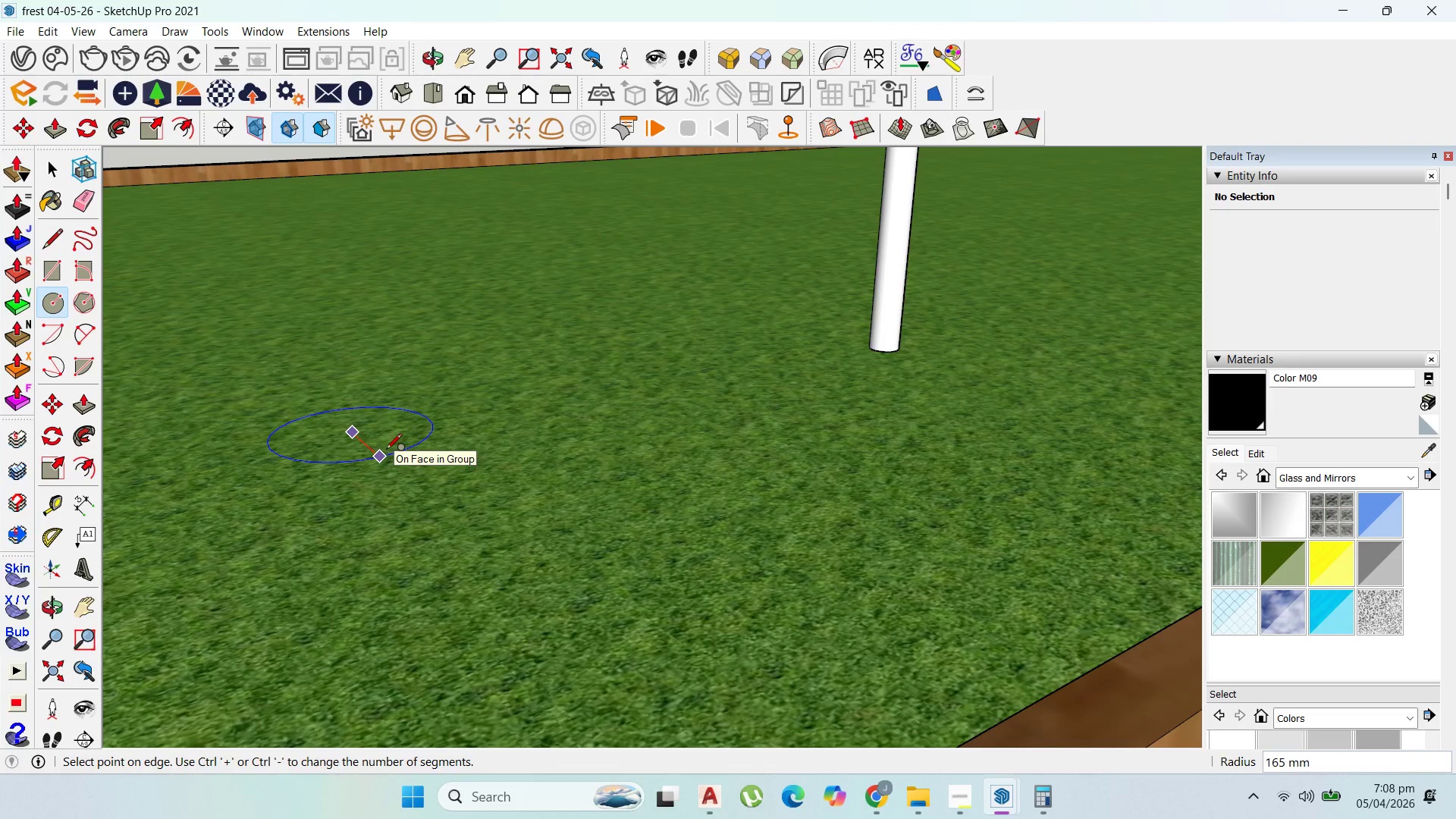 
scroll: coordinate [419, 472], scroll_direction: up, amount: 17.0
 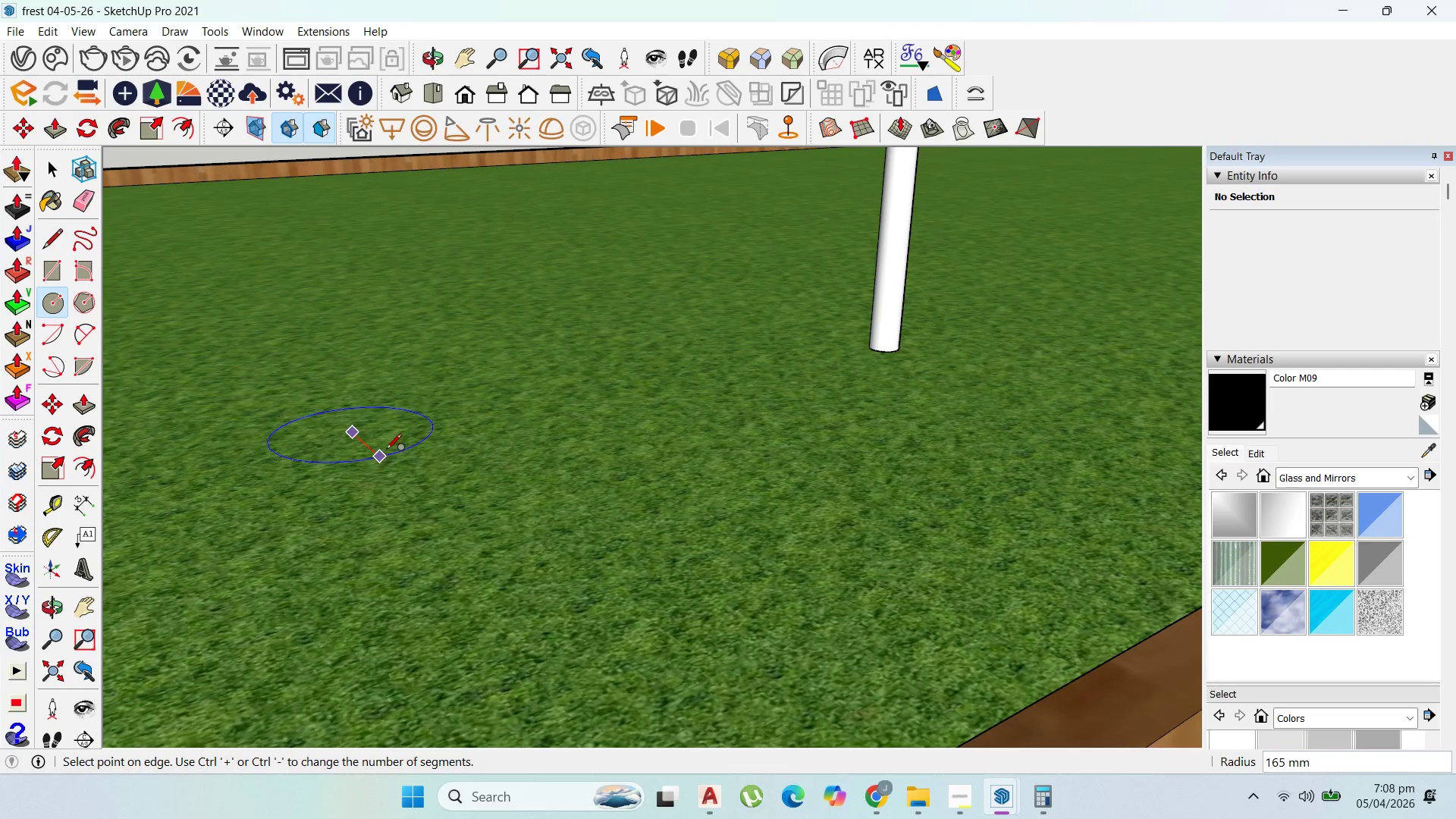 
type(10)
key(Backspace)
key(Backspace)
type(6)
key(Backspace)
 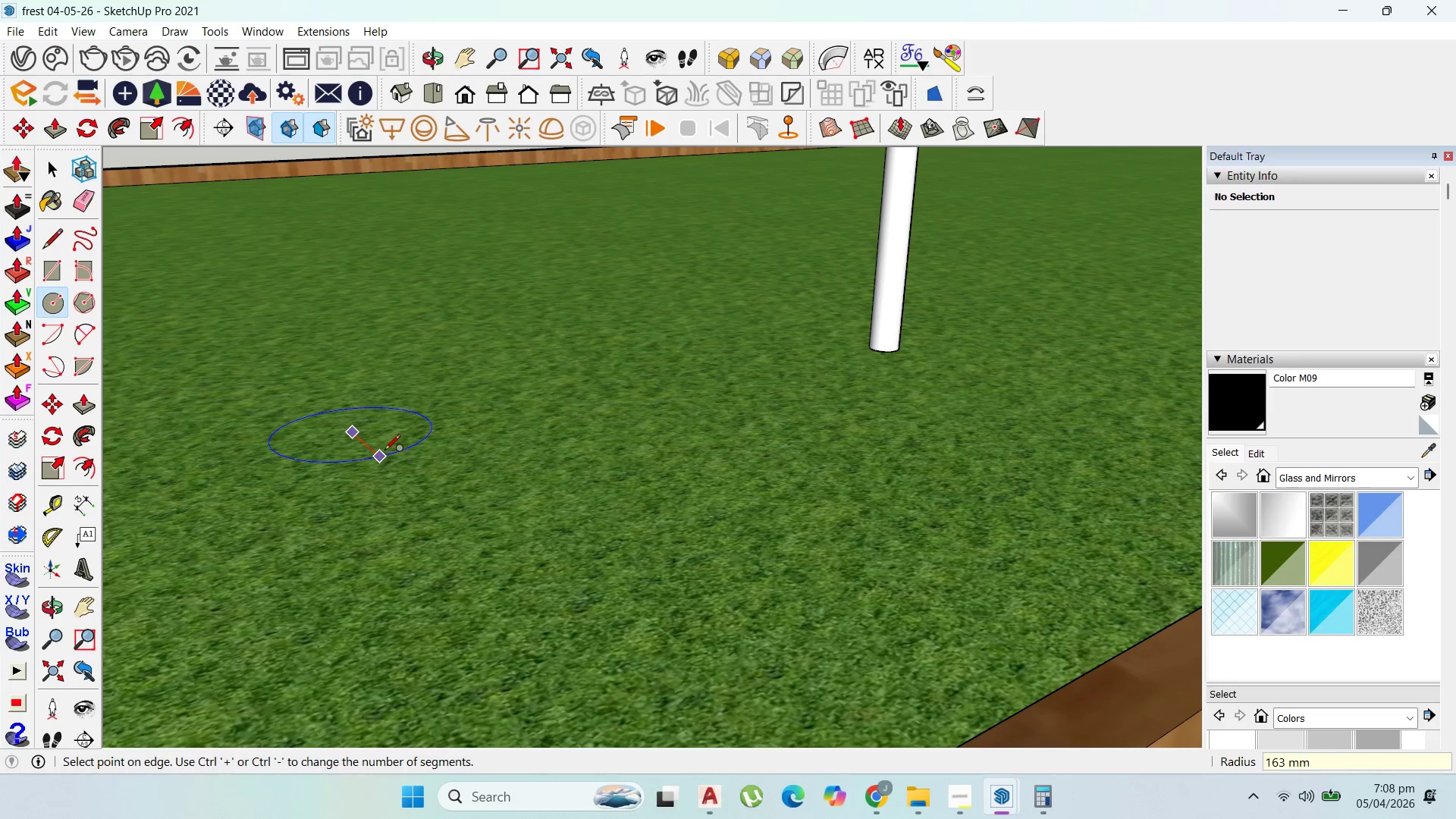 
type(7)
key(Backspace)
type(50)
 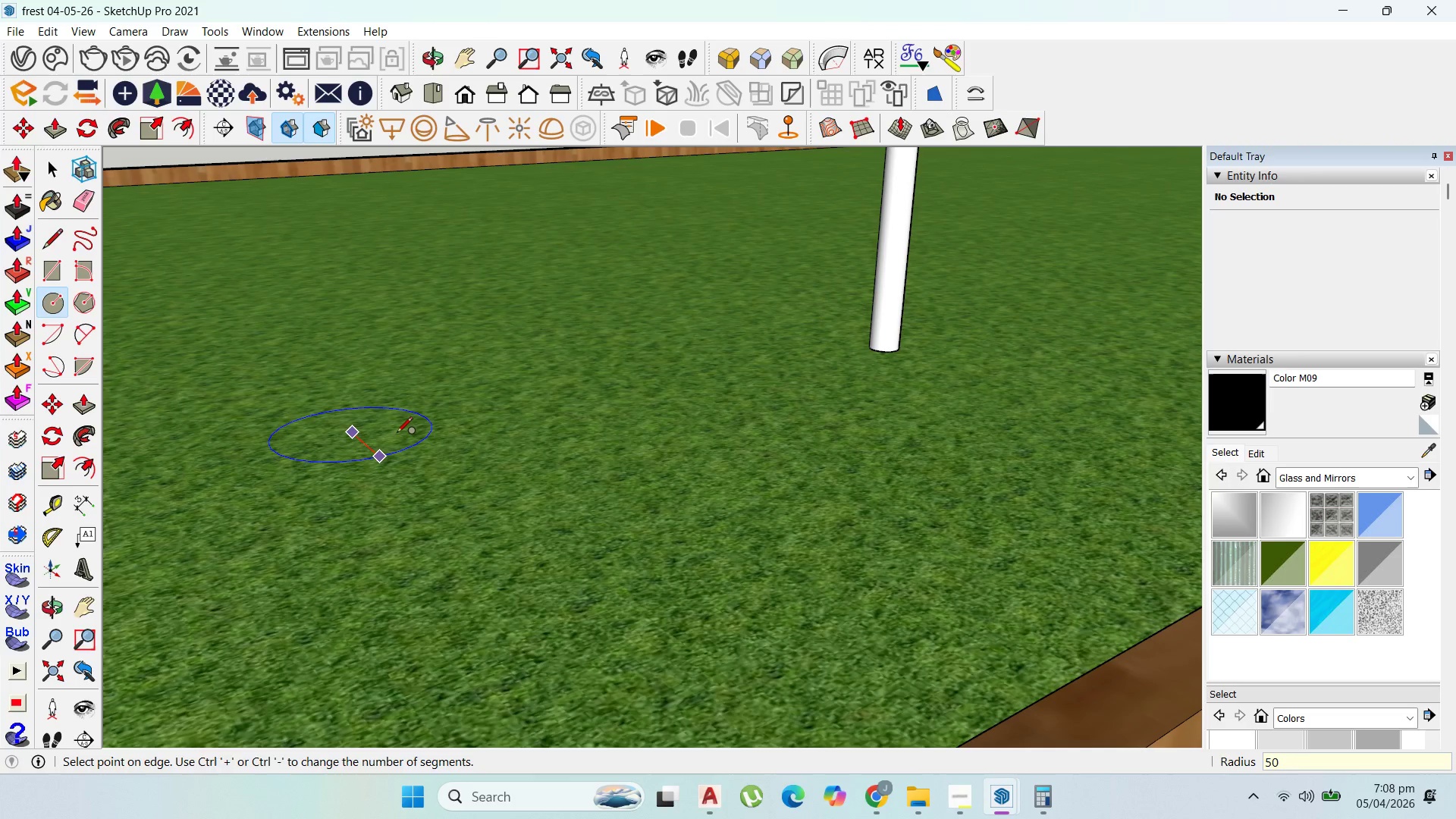 
key(Enter)
 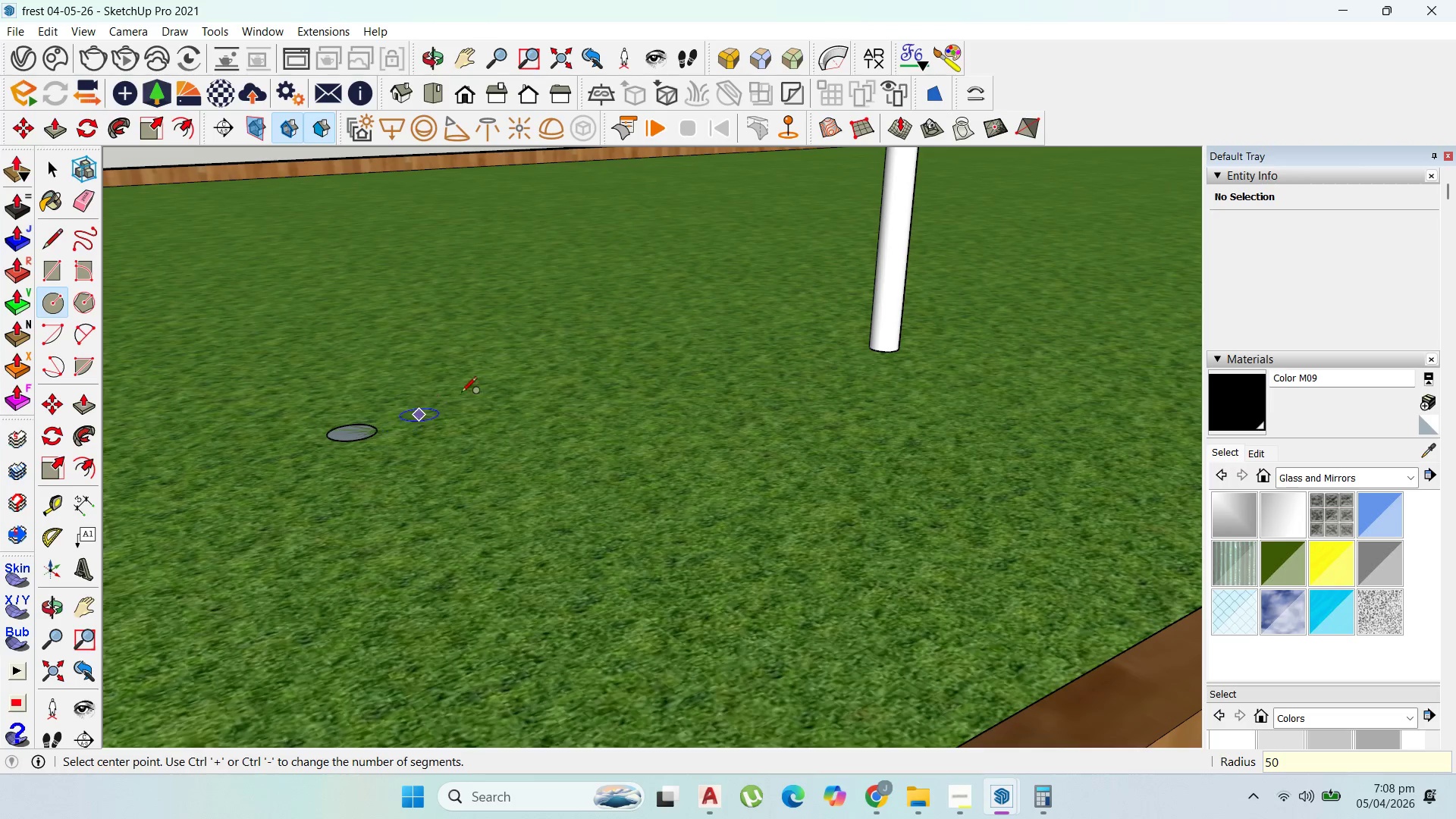 
scroll: coordinate [506, 387], scroll_direction: down, amount: 2.0
 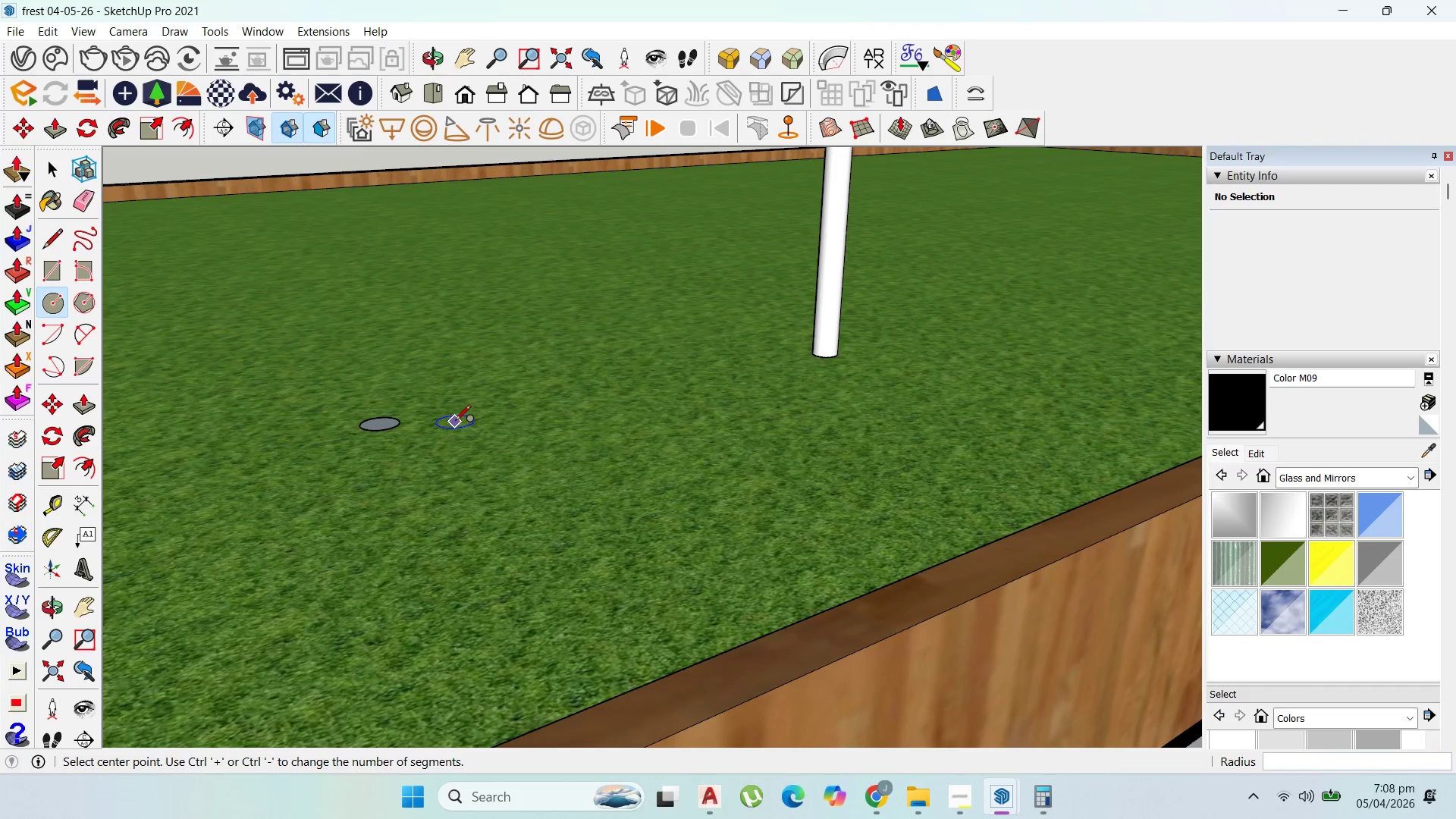 
key(Control+Z)
 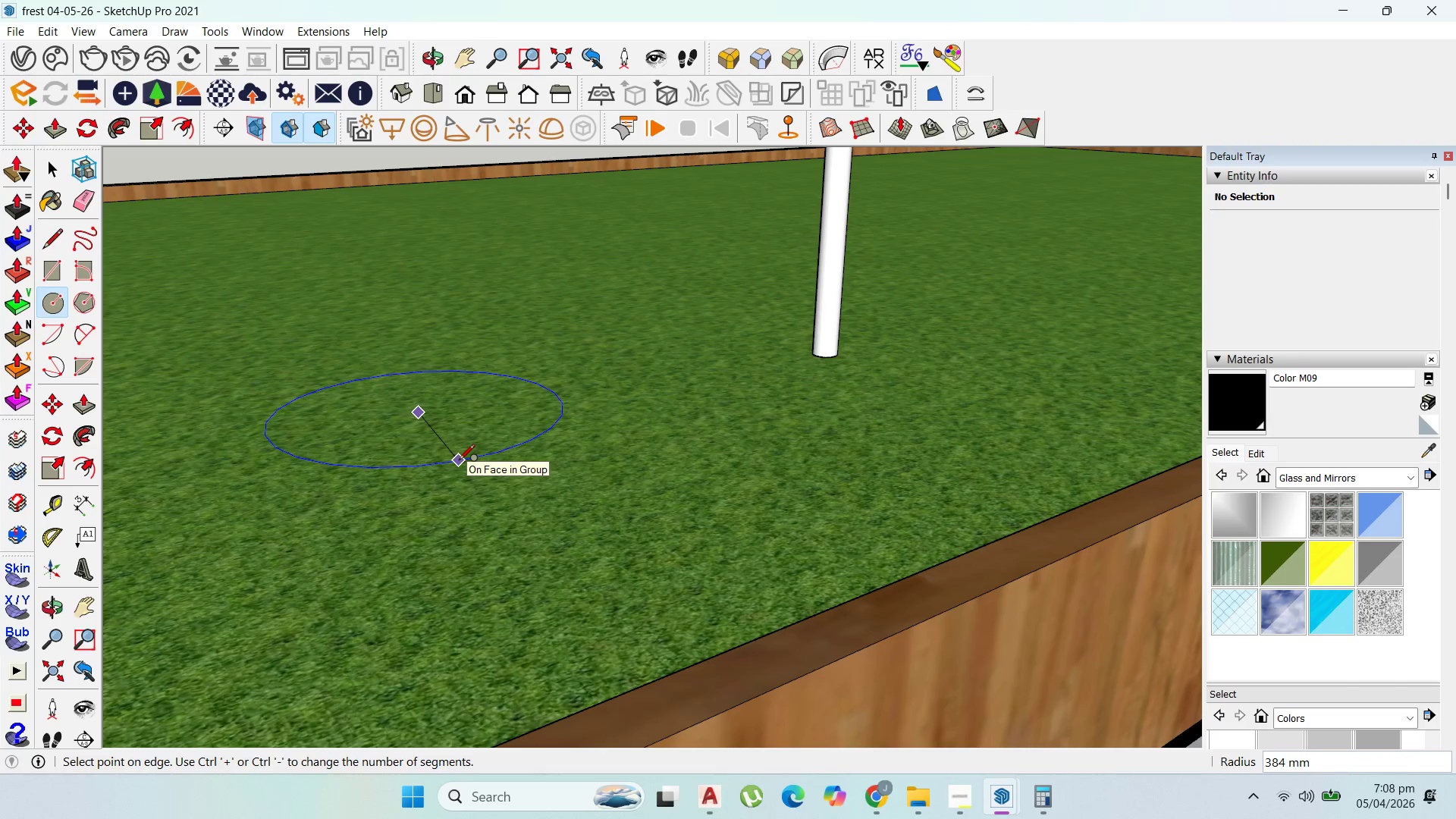 
type(150)
 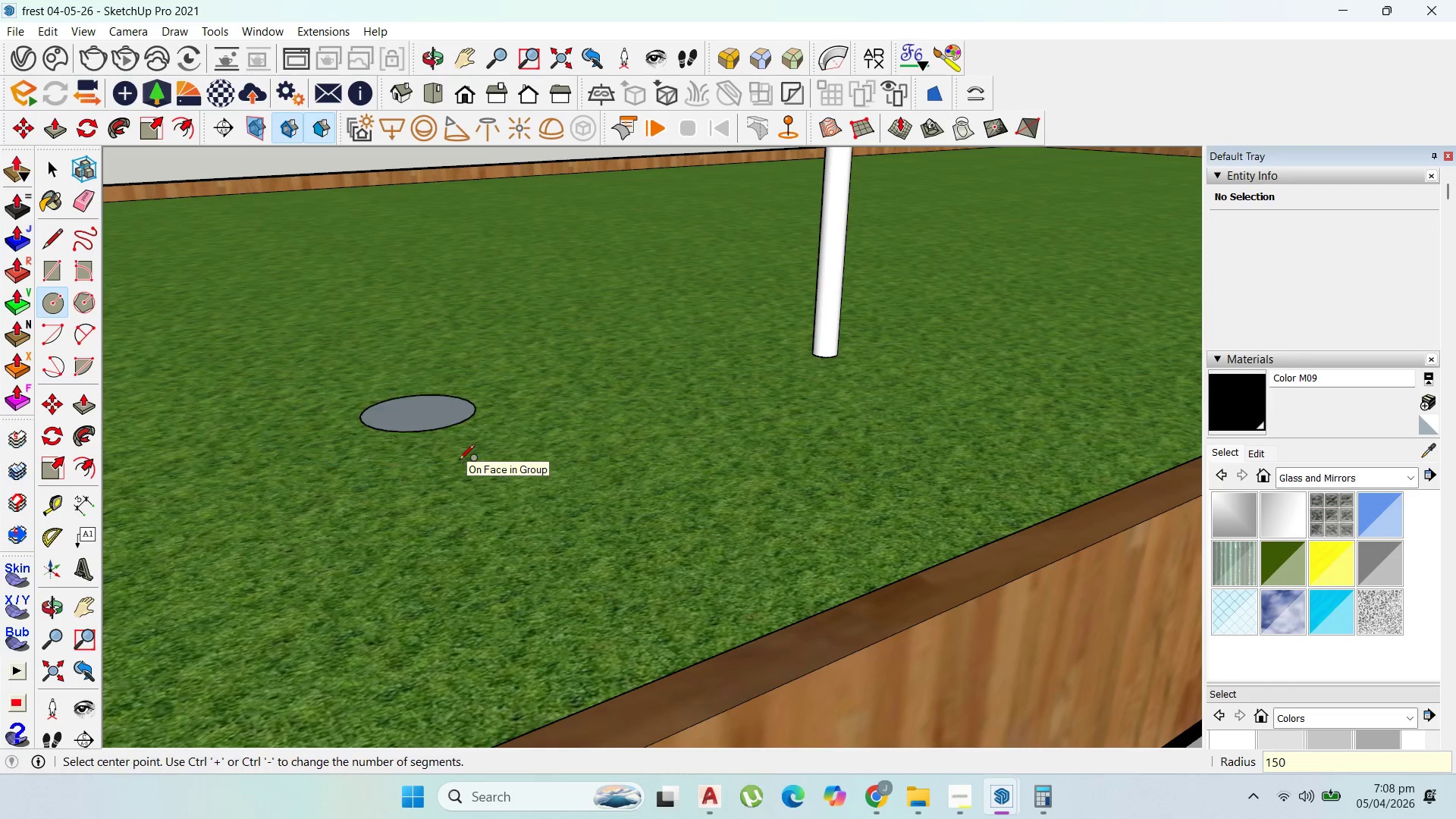 
key(Enter)
 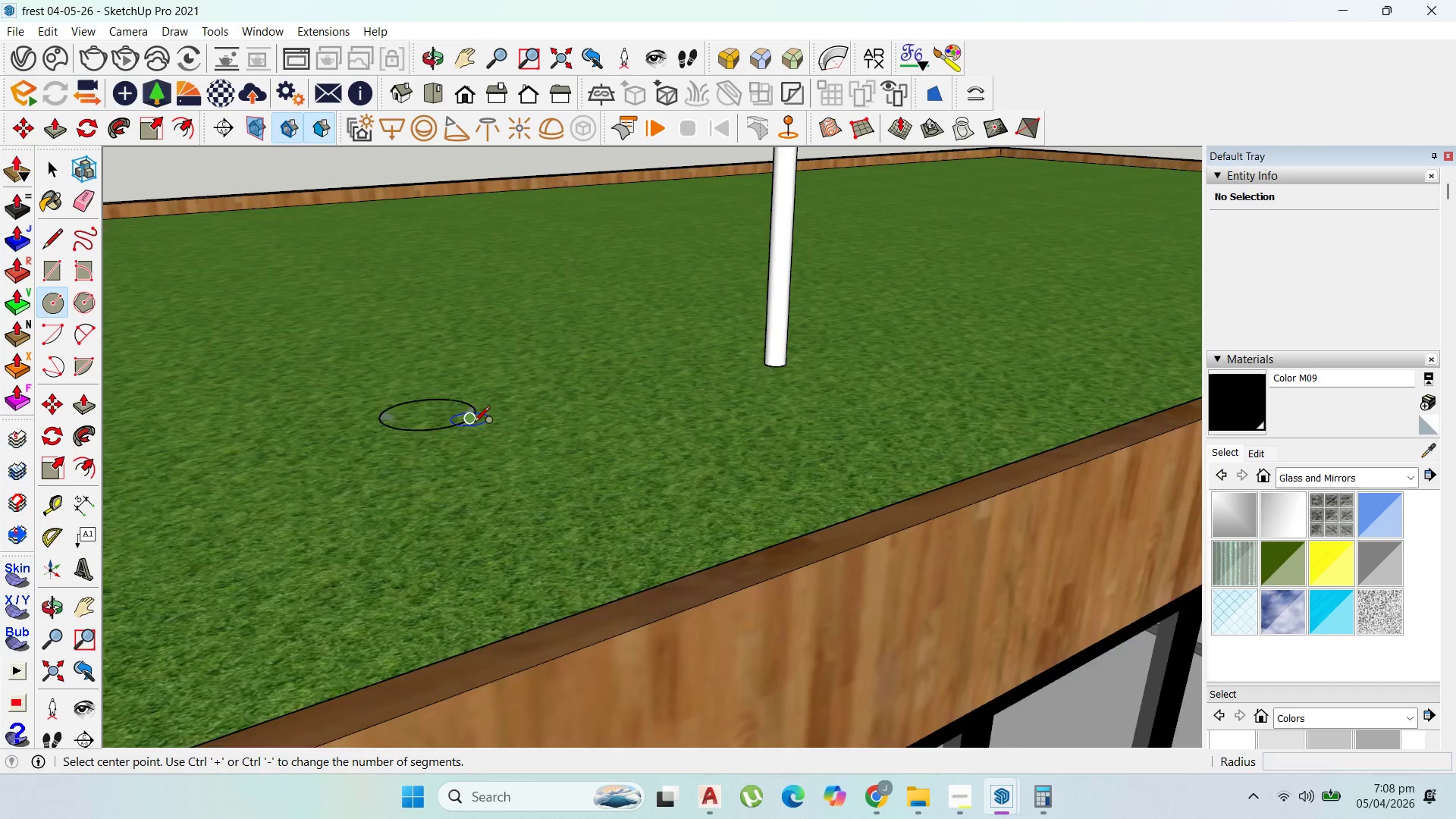 
scroll: coordinate [459, 469], scroll_direction: down, amount: 11.0
 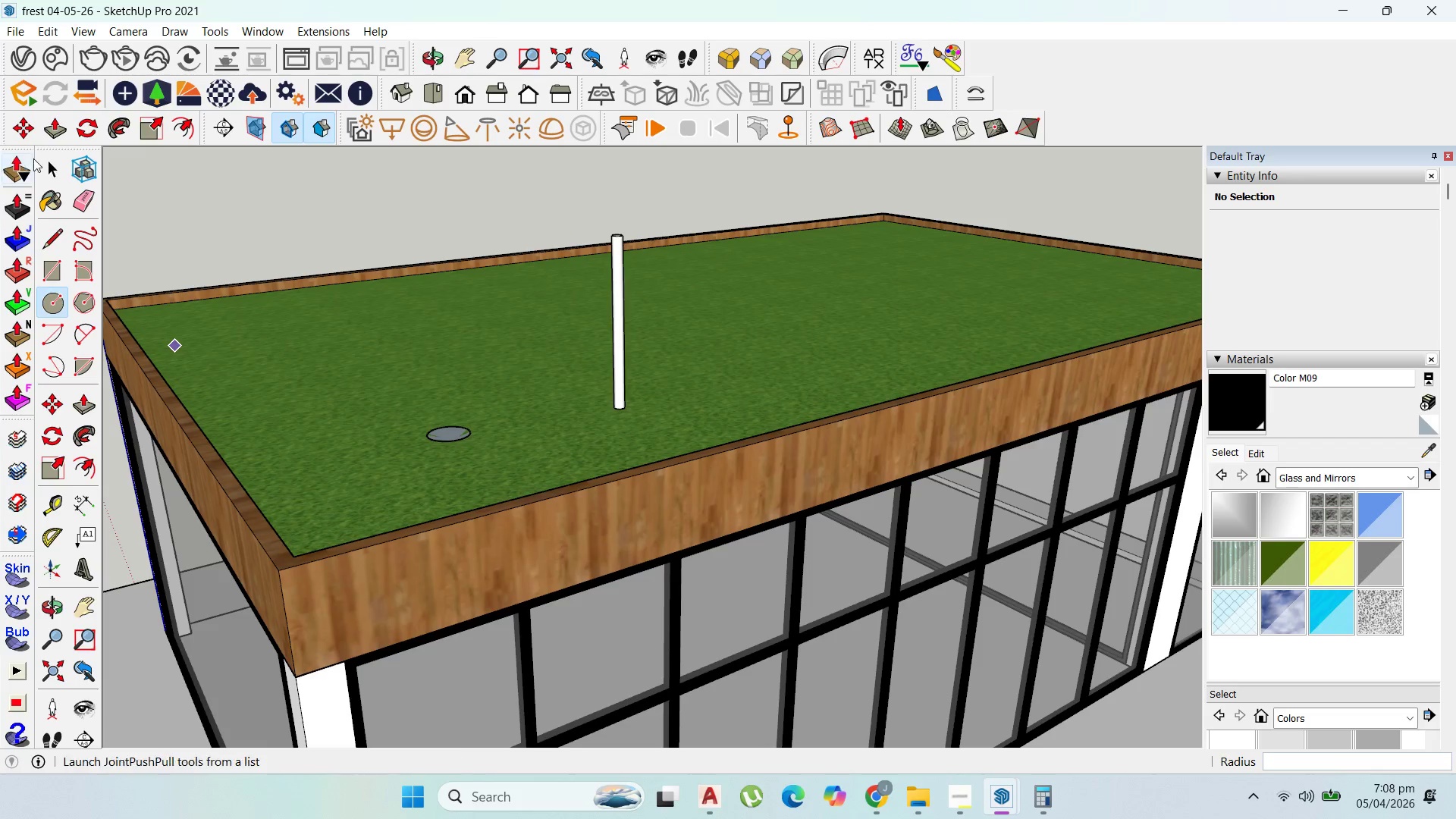 
left_click([55, 160])
 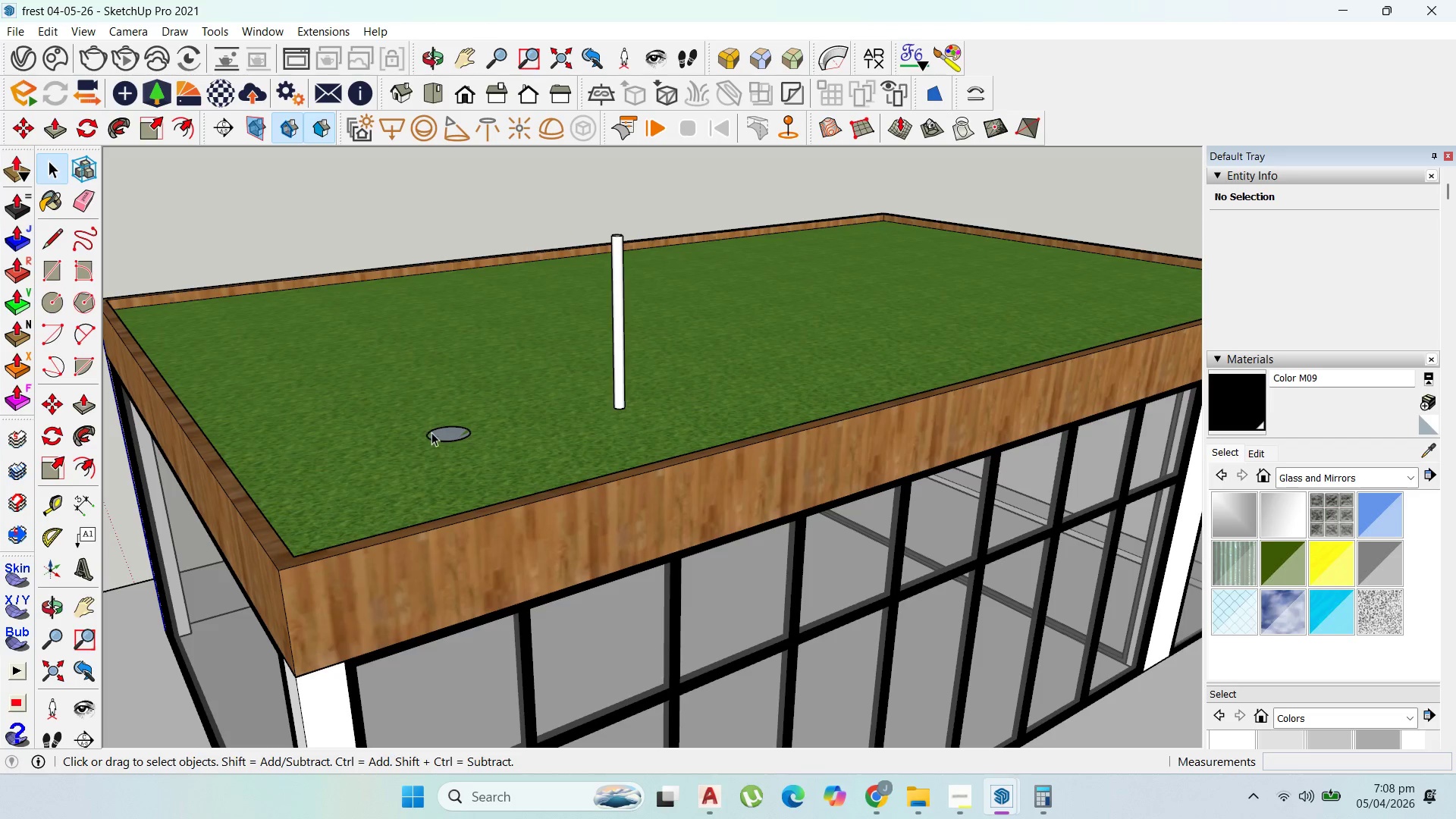 
double_click([432, 432])
 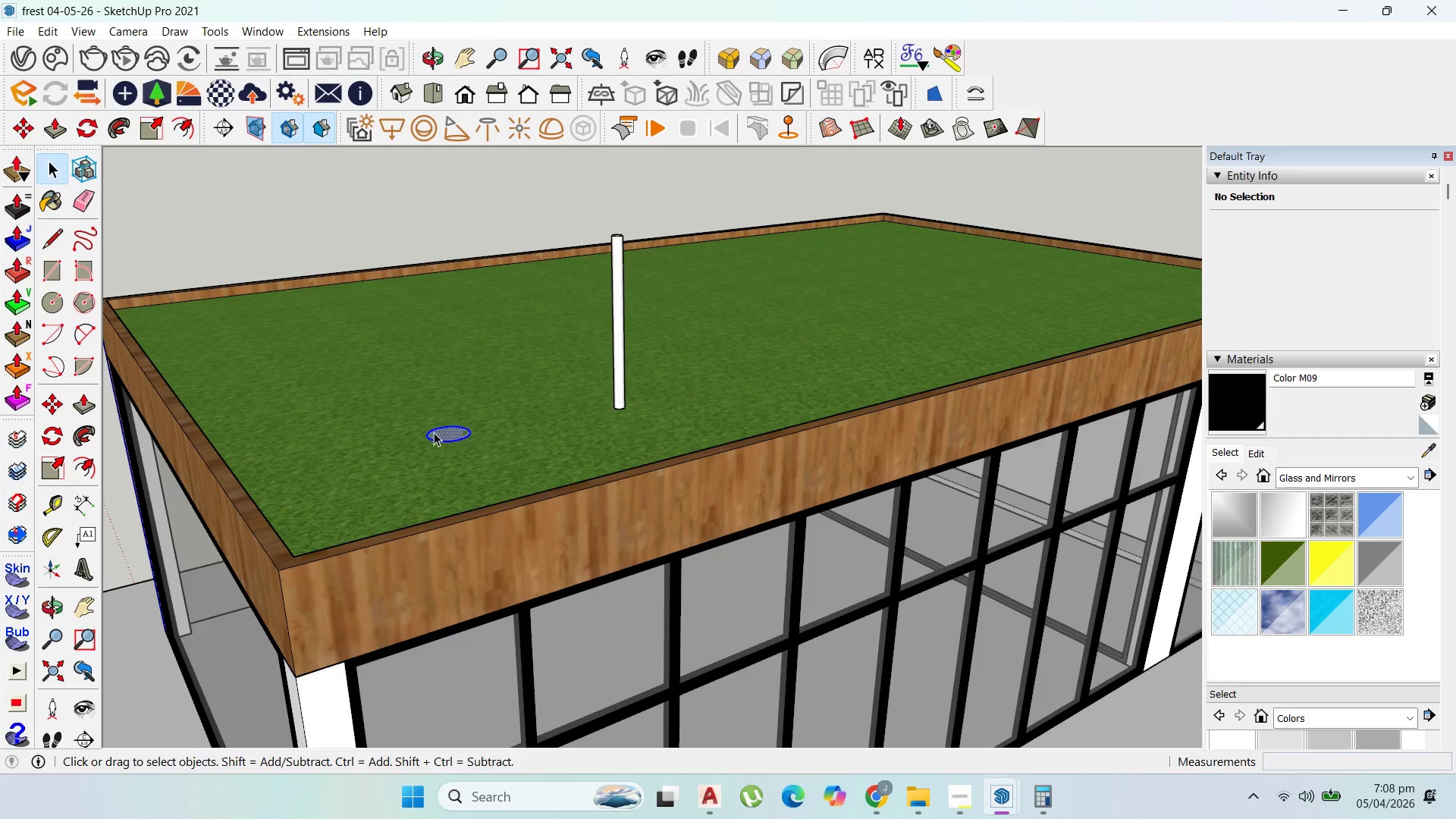 
right_click([434, 432])
 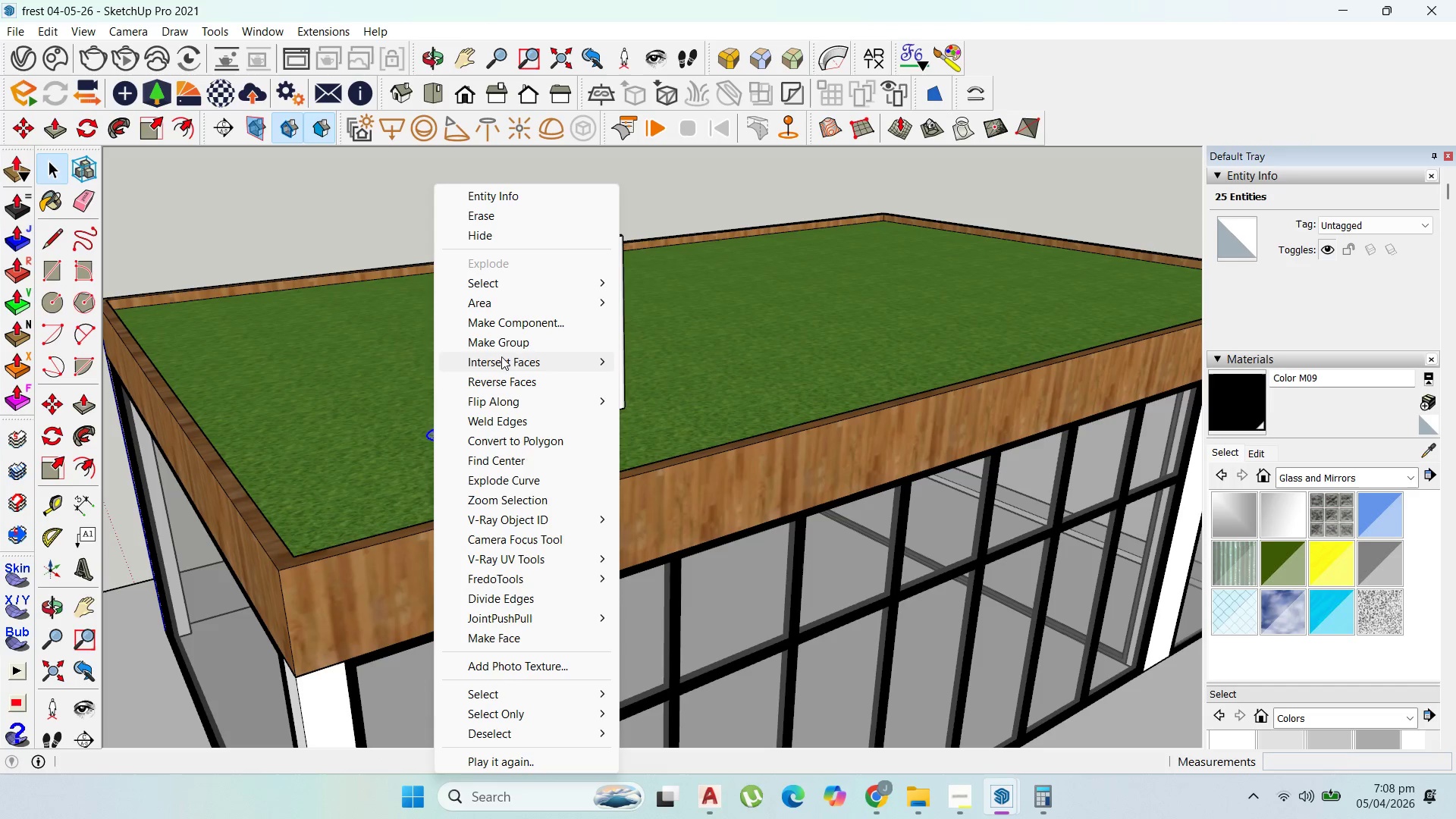 
left_click([500, 339])
 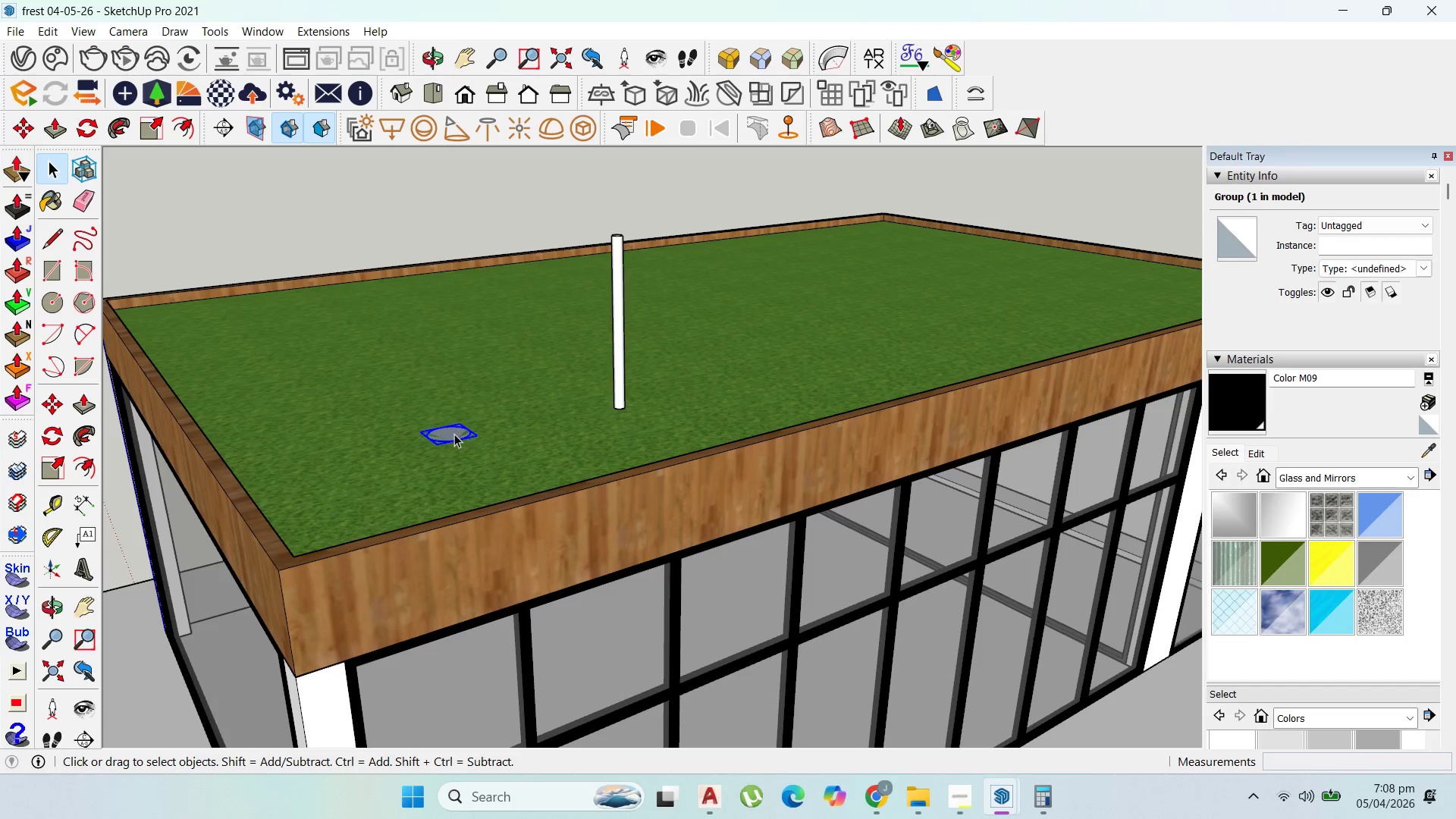 
double_click([453, 434])
 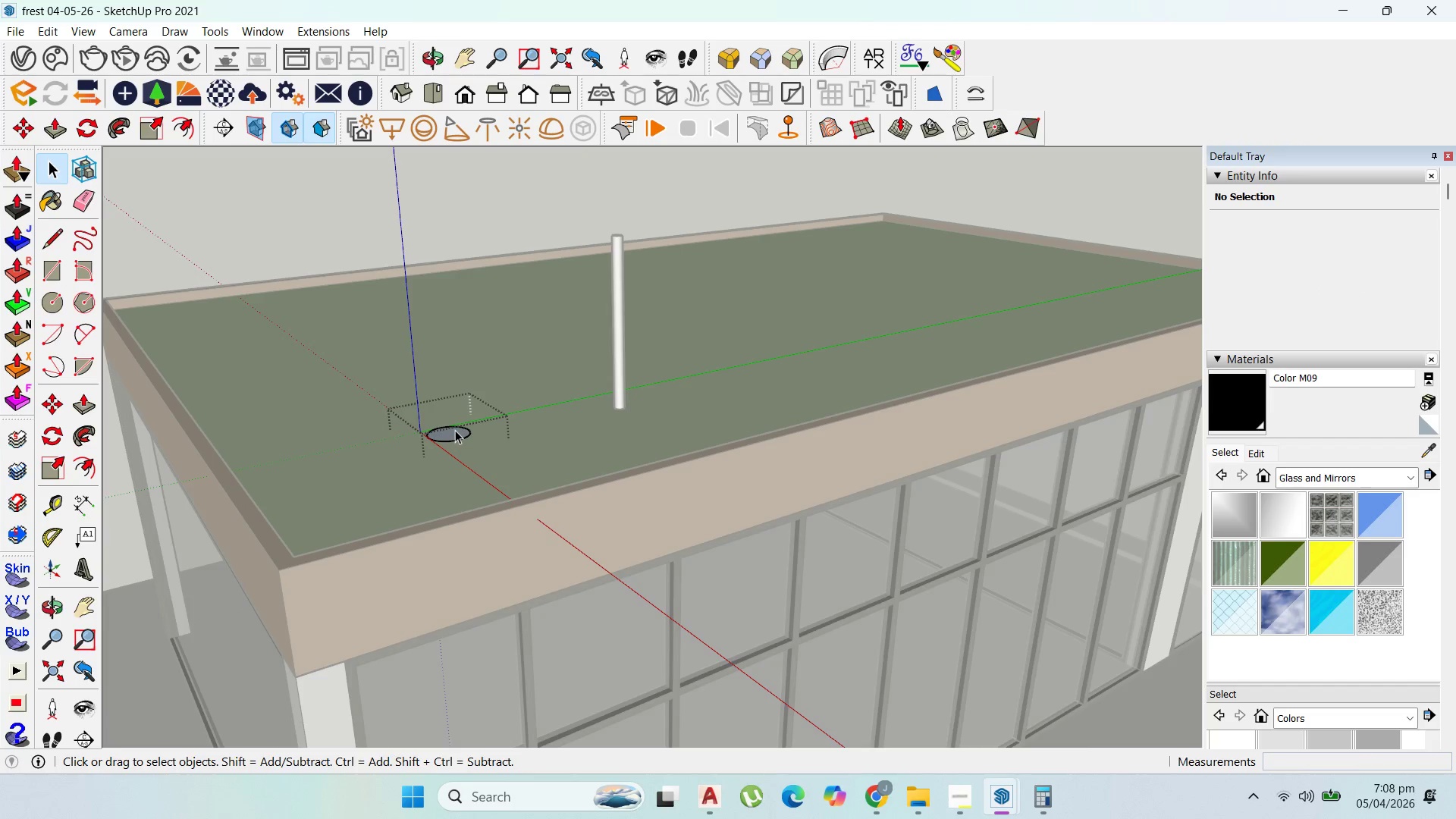 
key(P)
 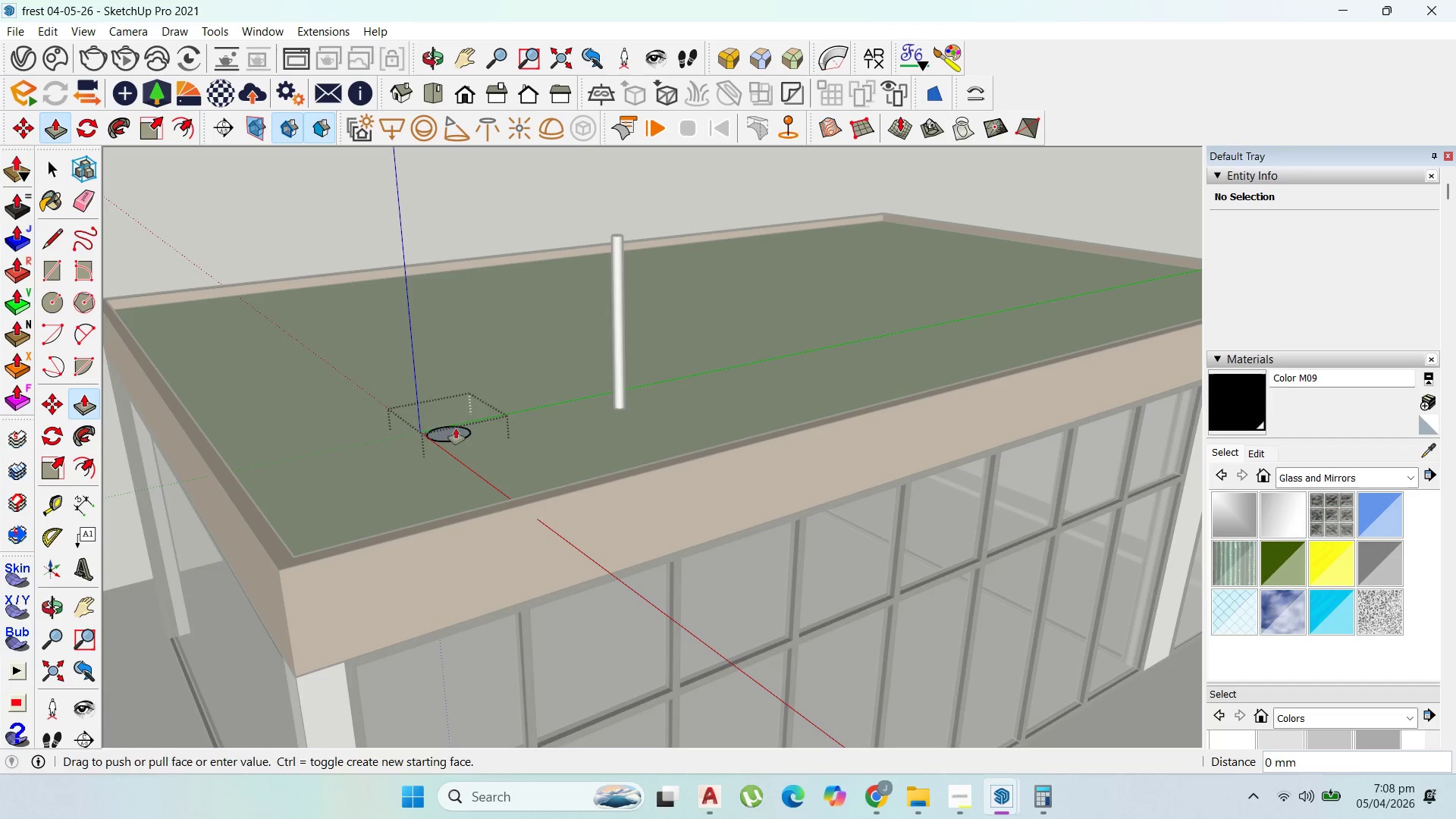 
left_click_drag(start_coordinate=[455, 430], to_coordinate=[456, 426])
 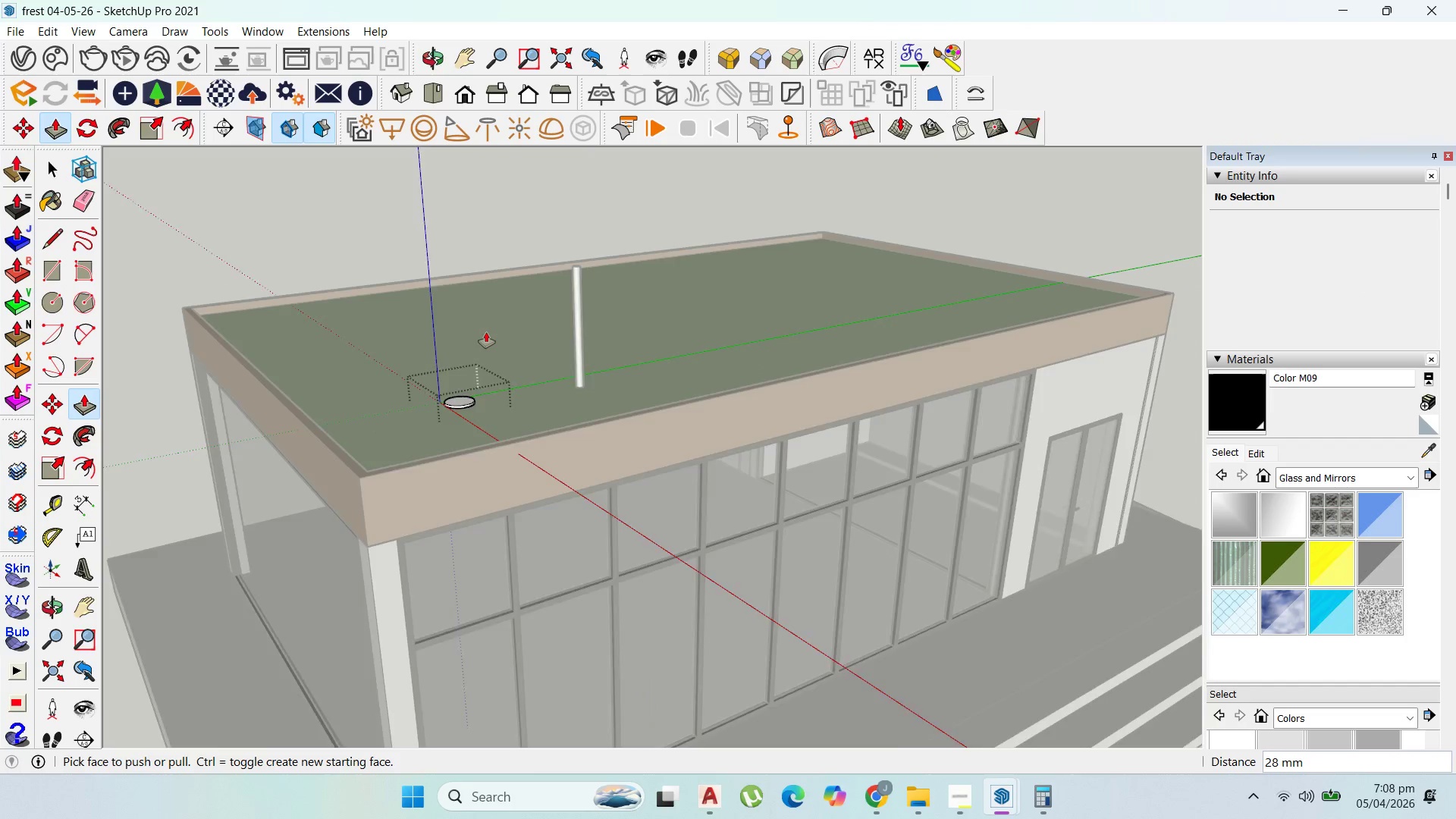 
scroll: coordinate [486, 332], scroll_direction: down, amount: 5.0
 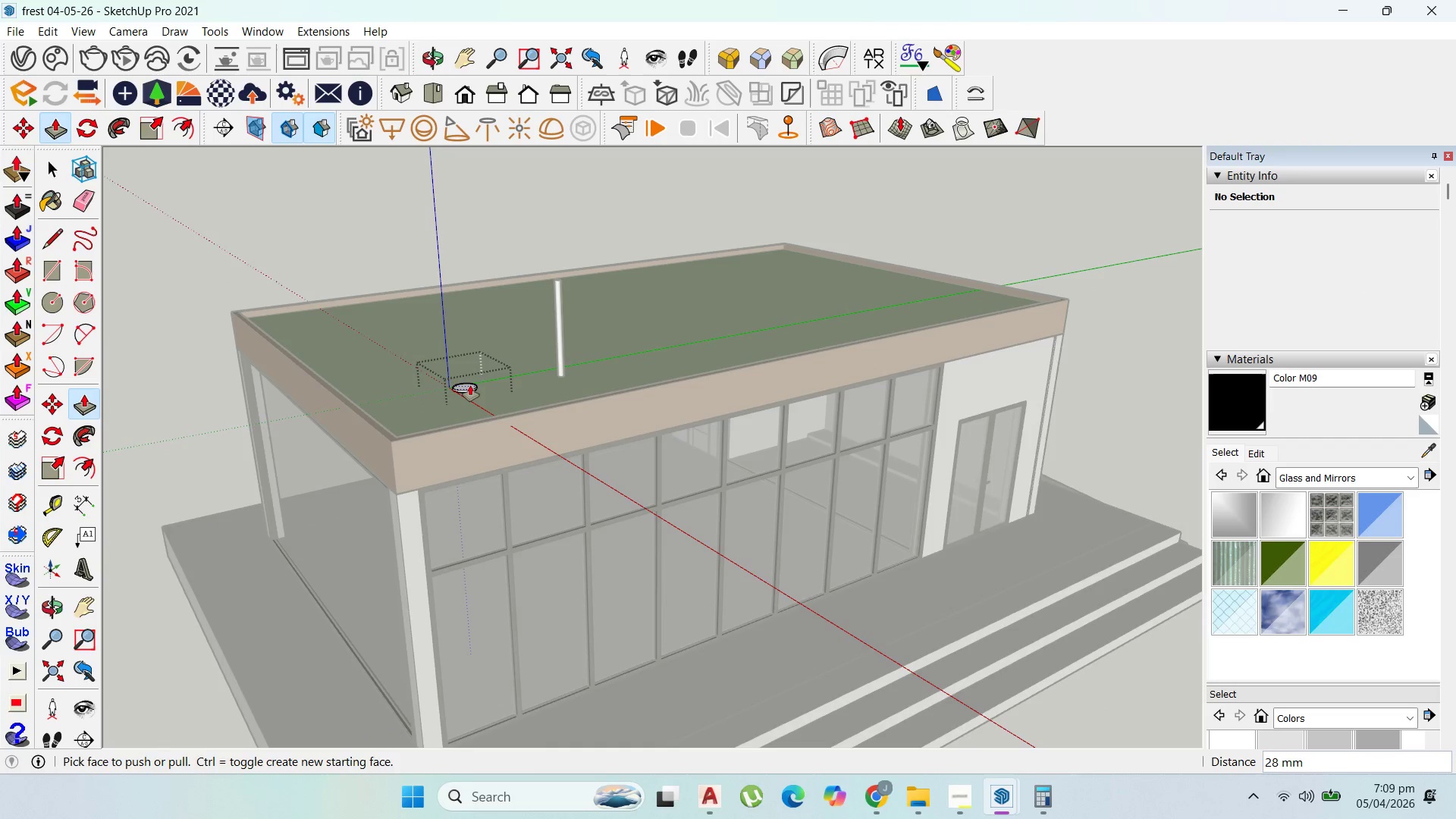 
left_click_drag(start_coordinate=[470, 385], to_coordinate=[460, 267])
 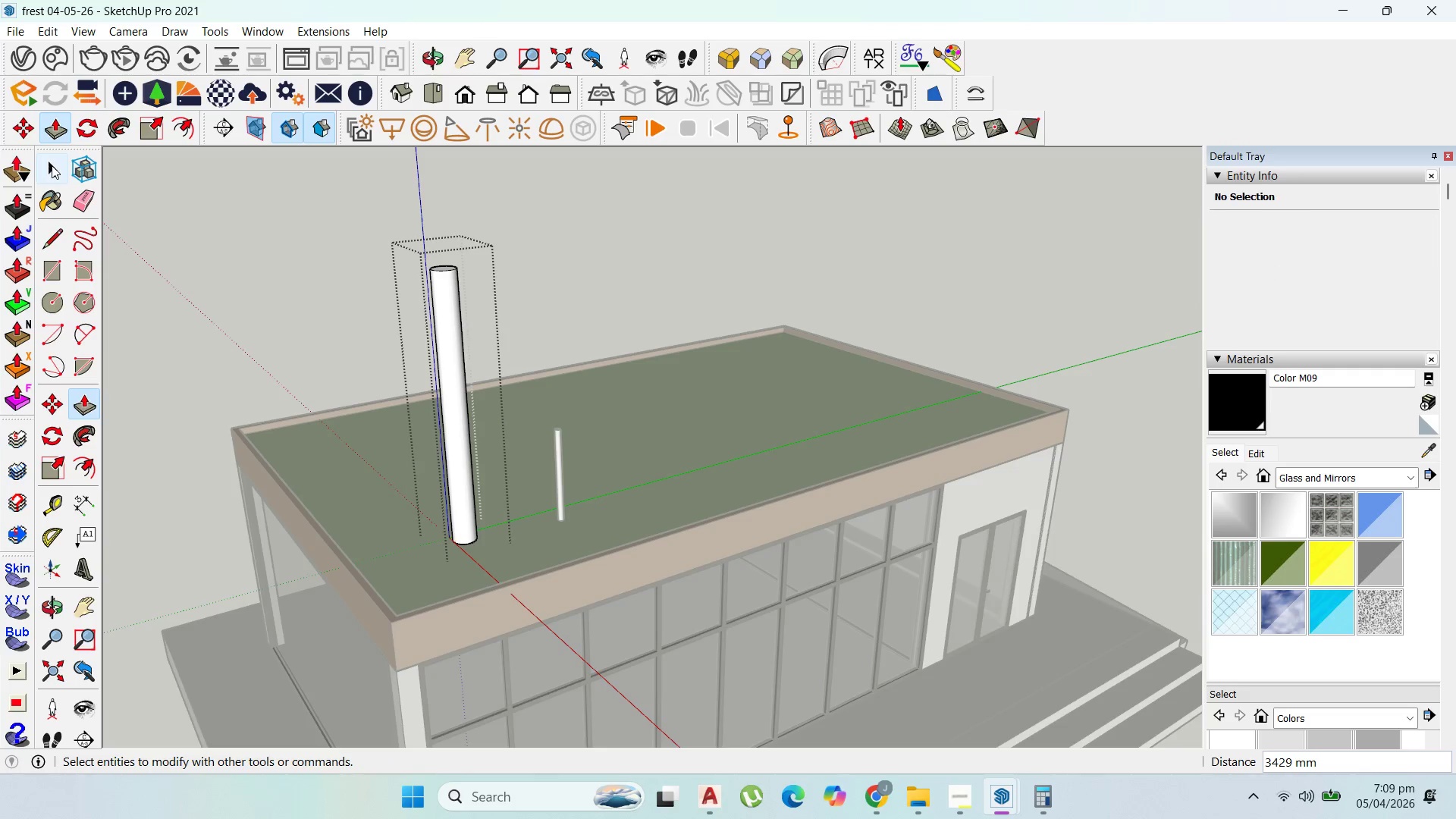 
key(Escape)
 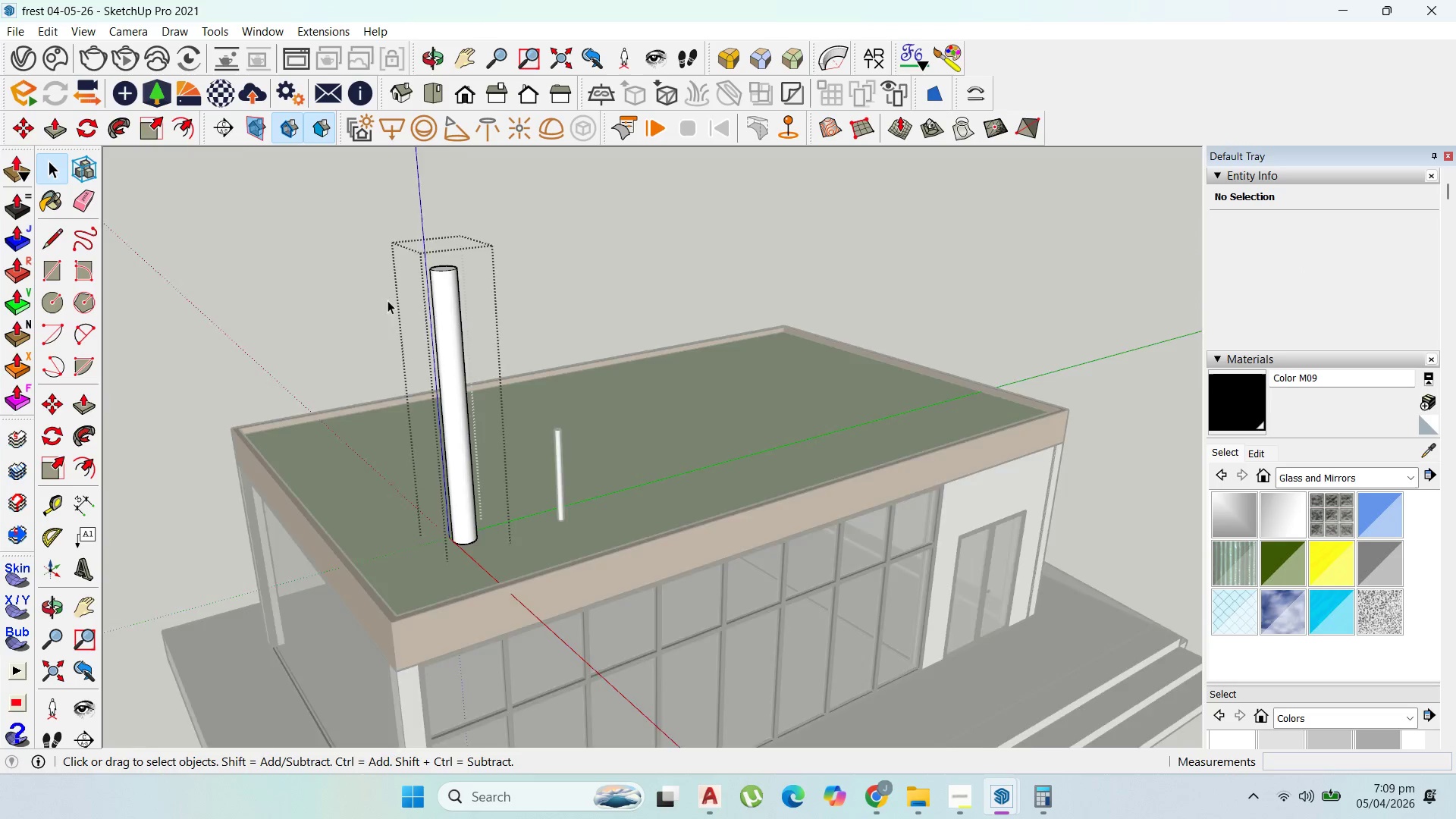 
key(Escape)
 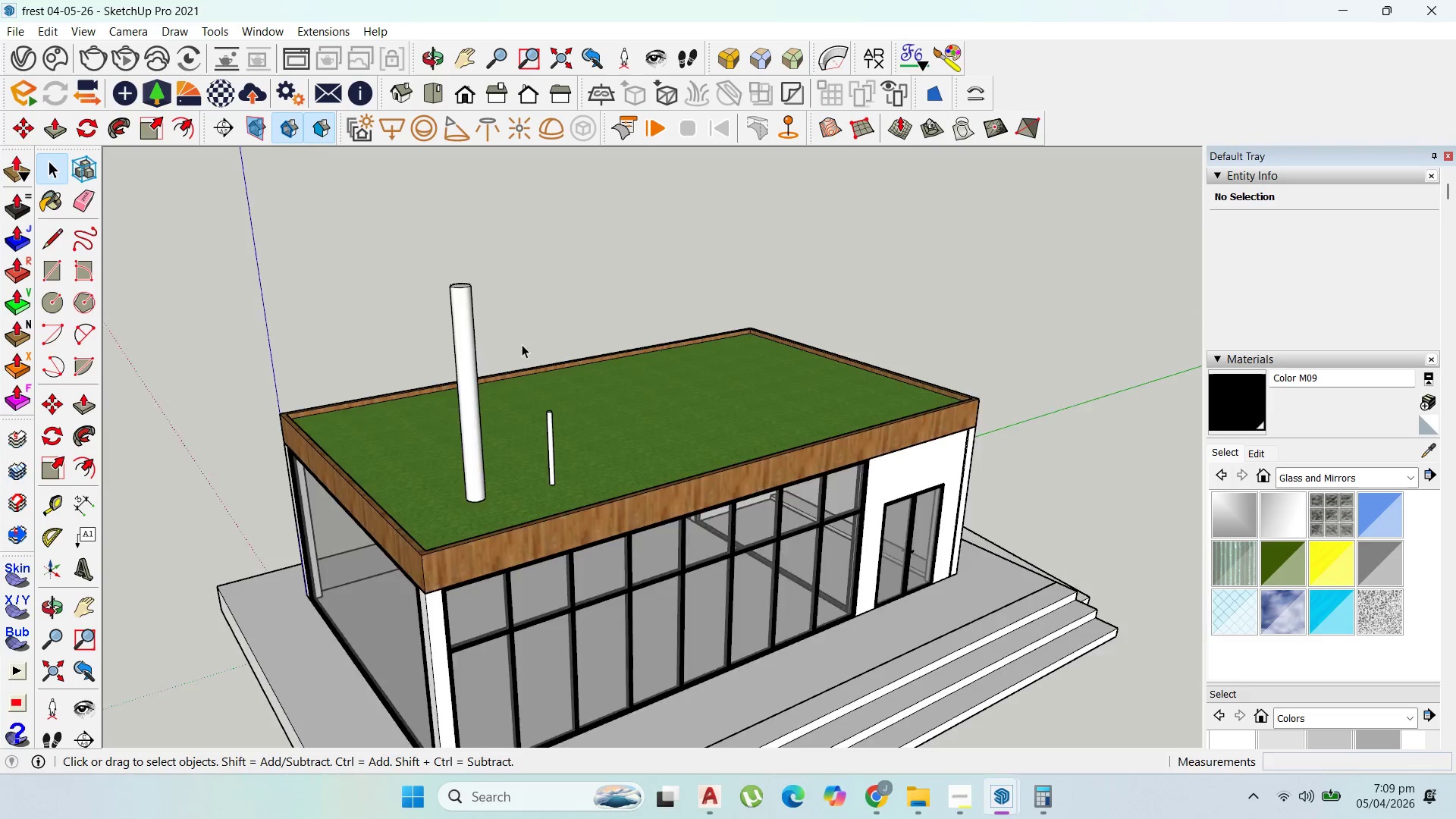 
scroll: coordinate [546, 345], scroll_direction: down, amount: 5.0
 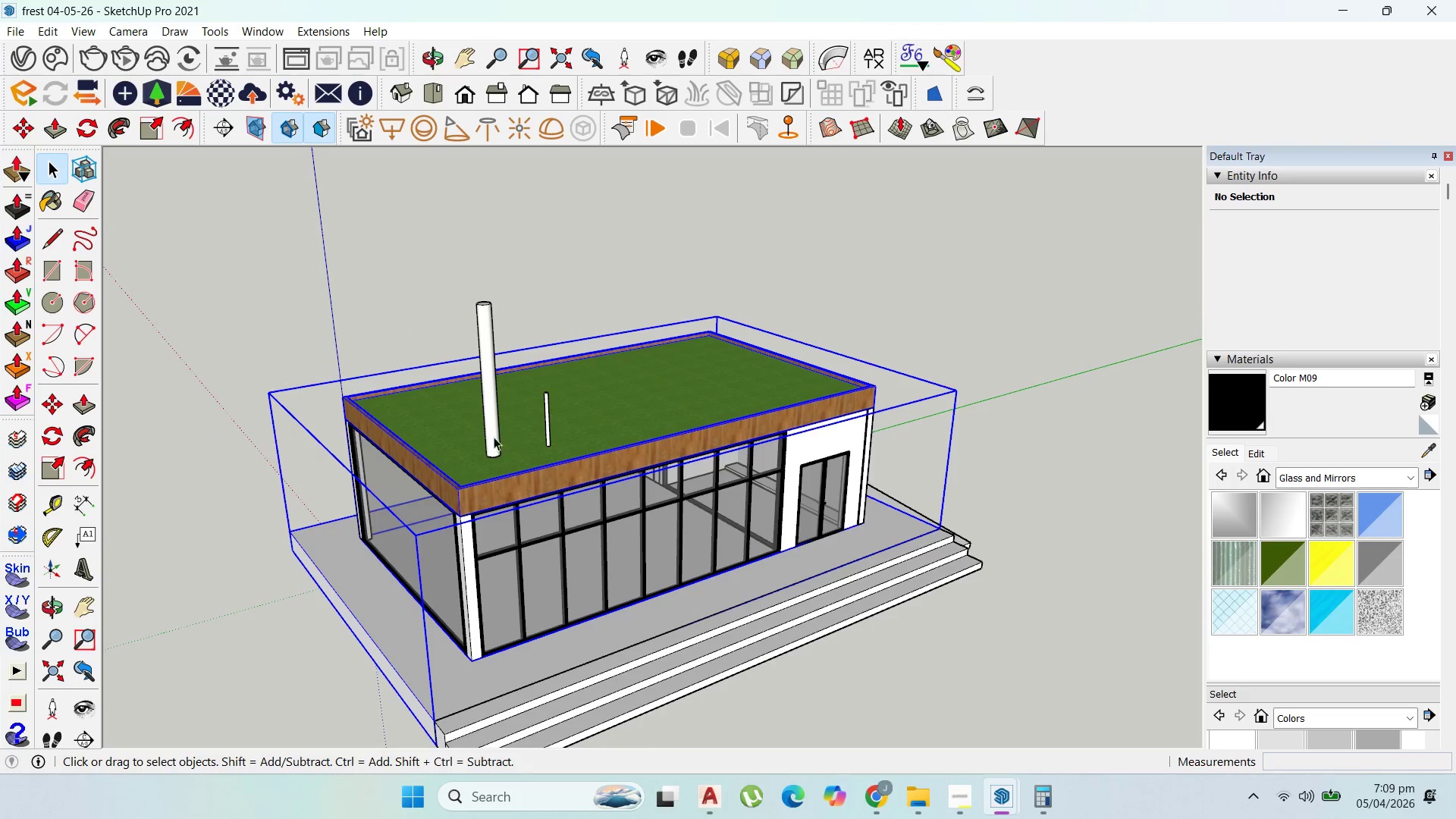 
left_click([486, 439])
 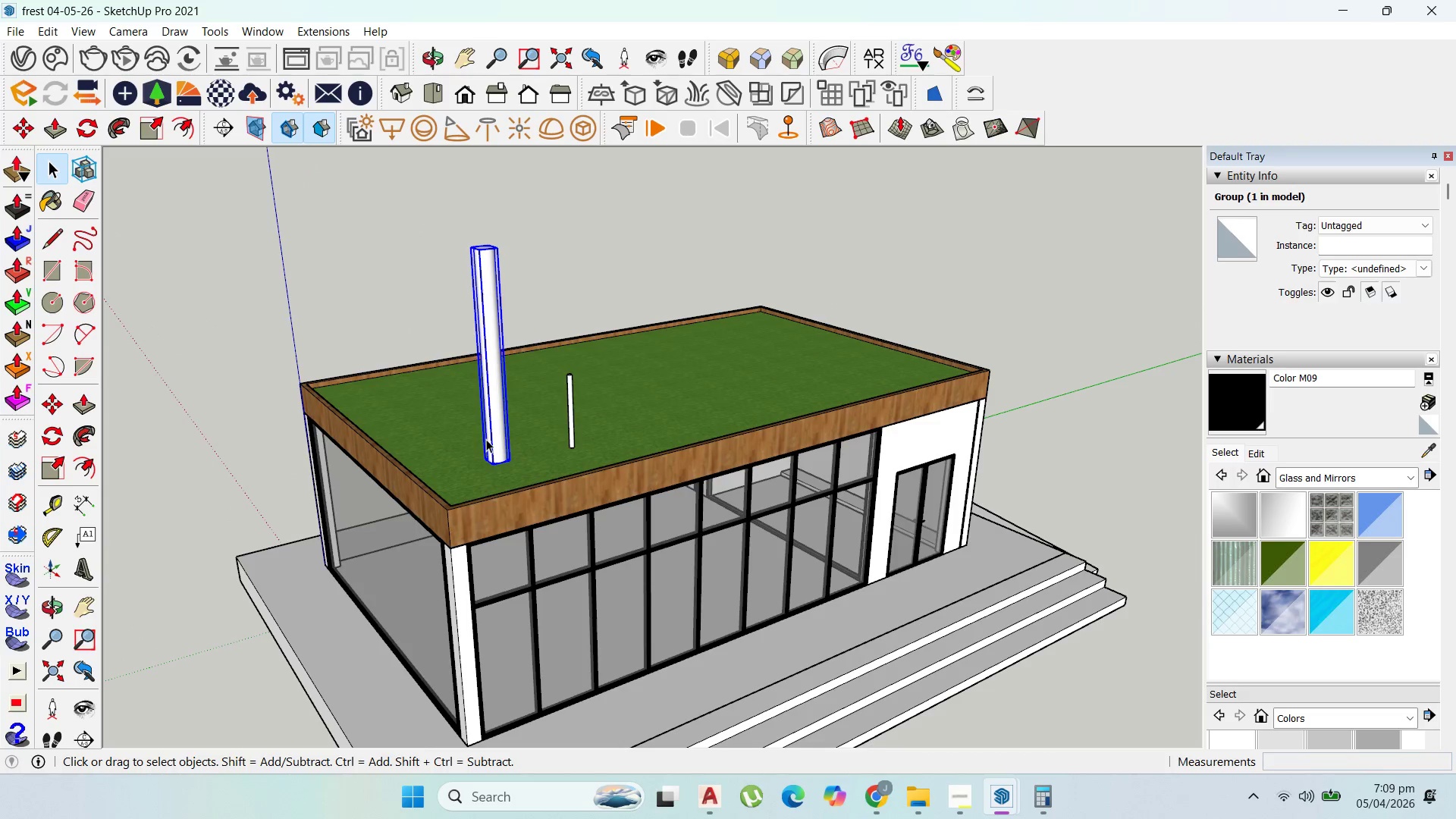 
scroll: coordinate [488, 450], scroll_direction: up, amount: 5.0
 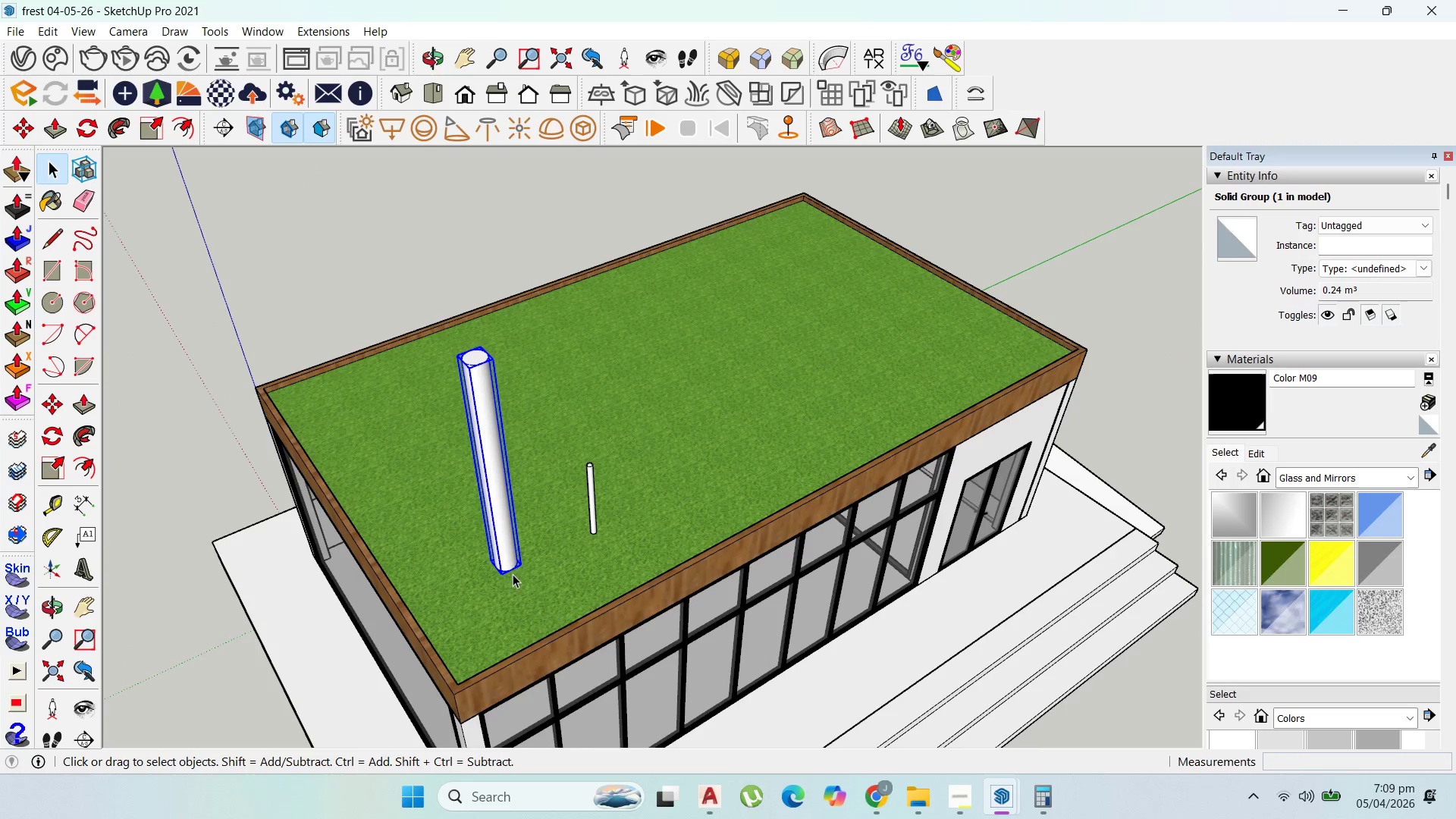 
key(M)
 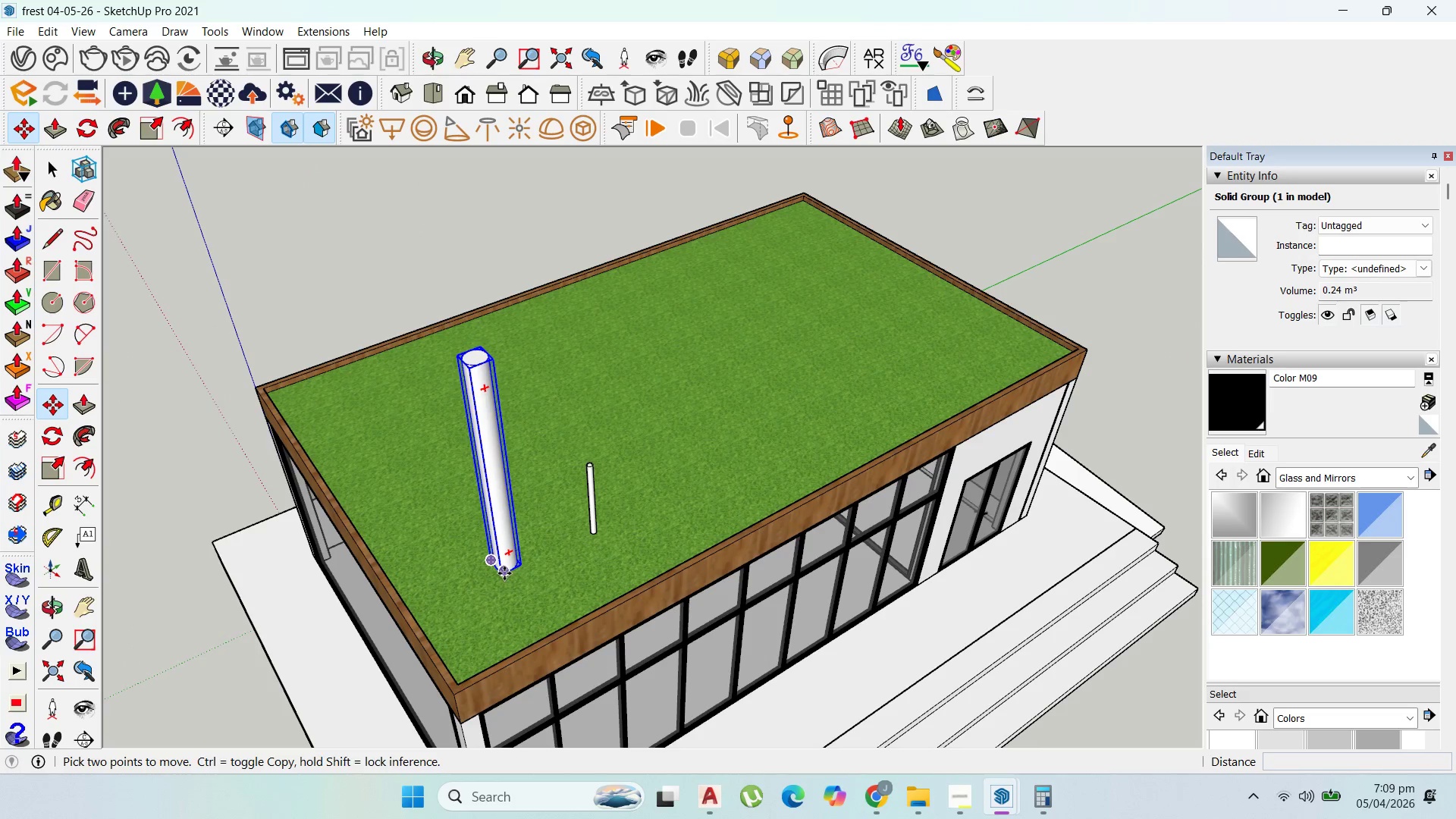 
left_click([504, 573])
 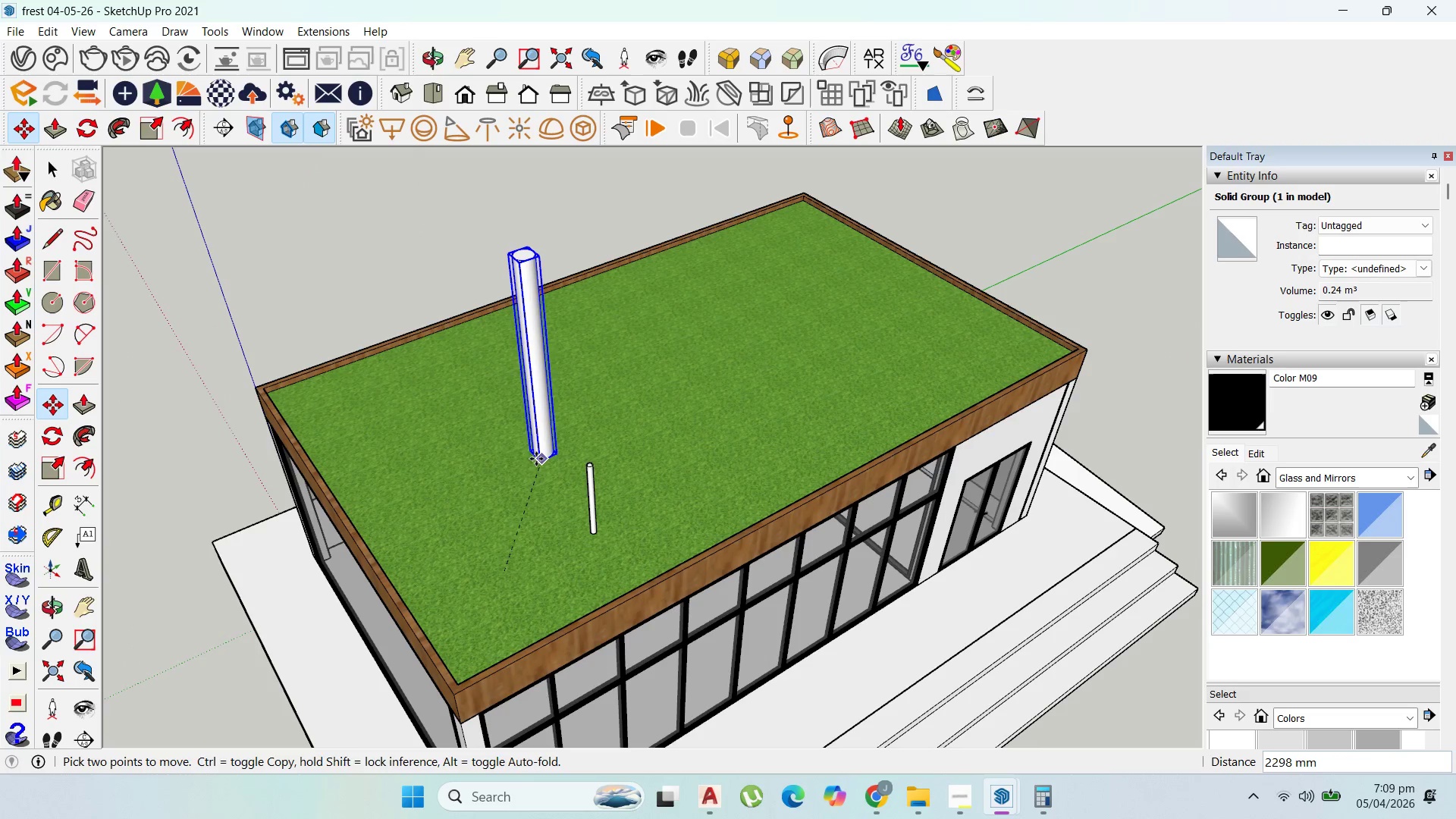 
left_click([535, 460])
 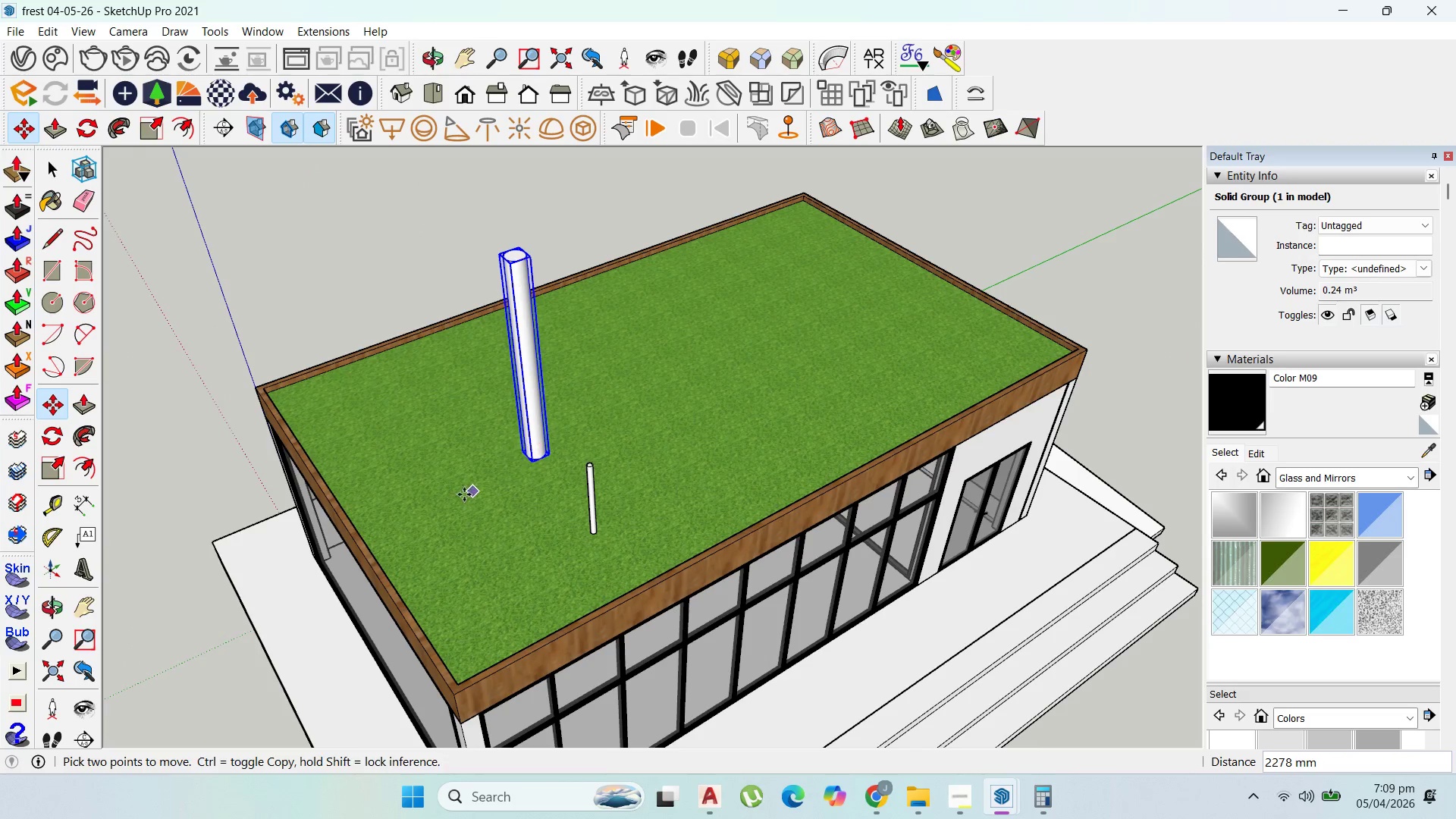 
scroll: coordinate [464, 494], scroll_direction: up, amount: 2.0
 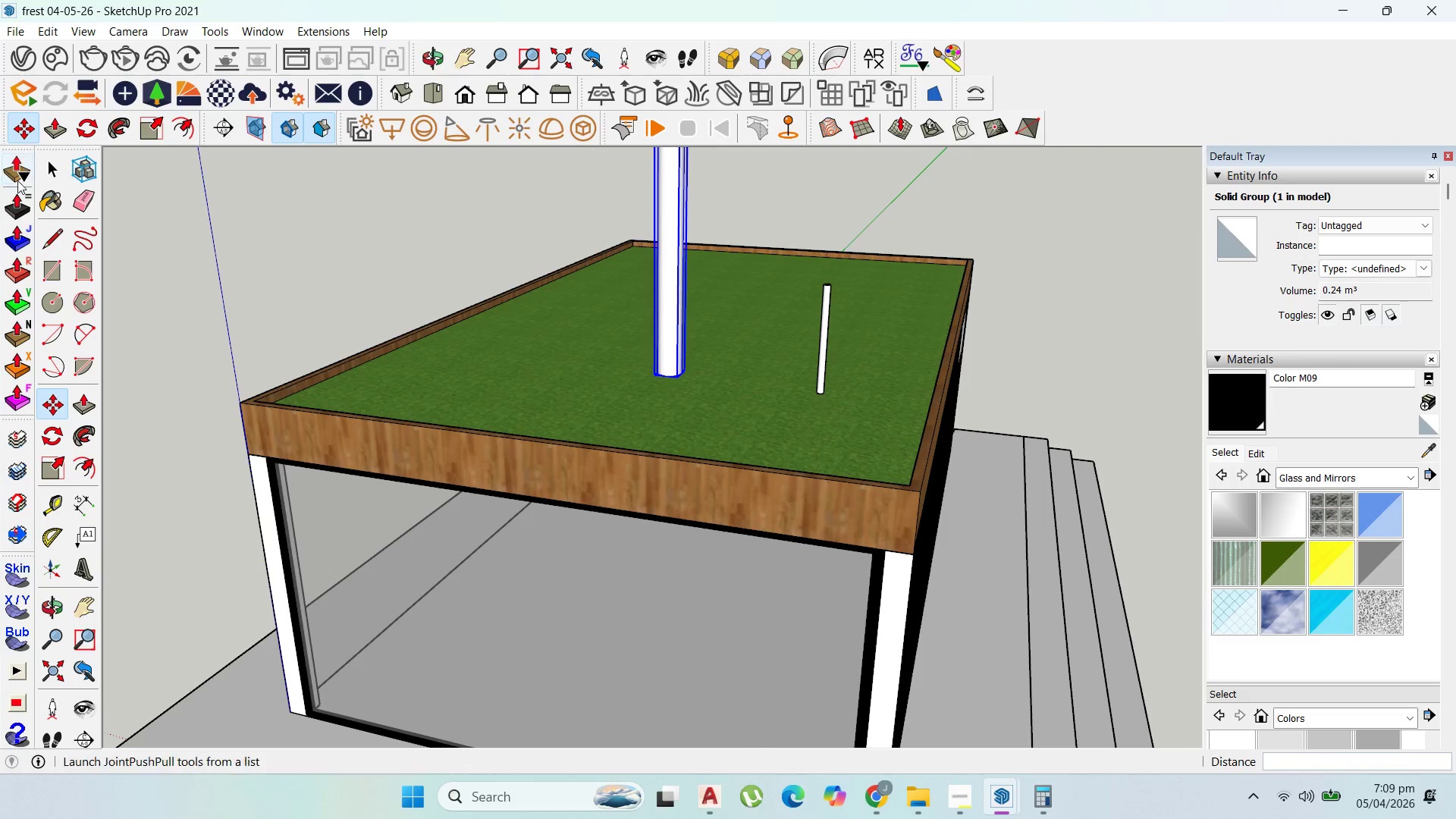 
left_click_drag(start_coordinate=[42, 165], to_coordinate=[49, 164])
 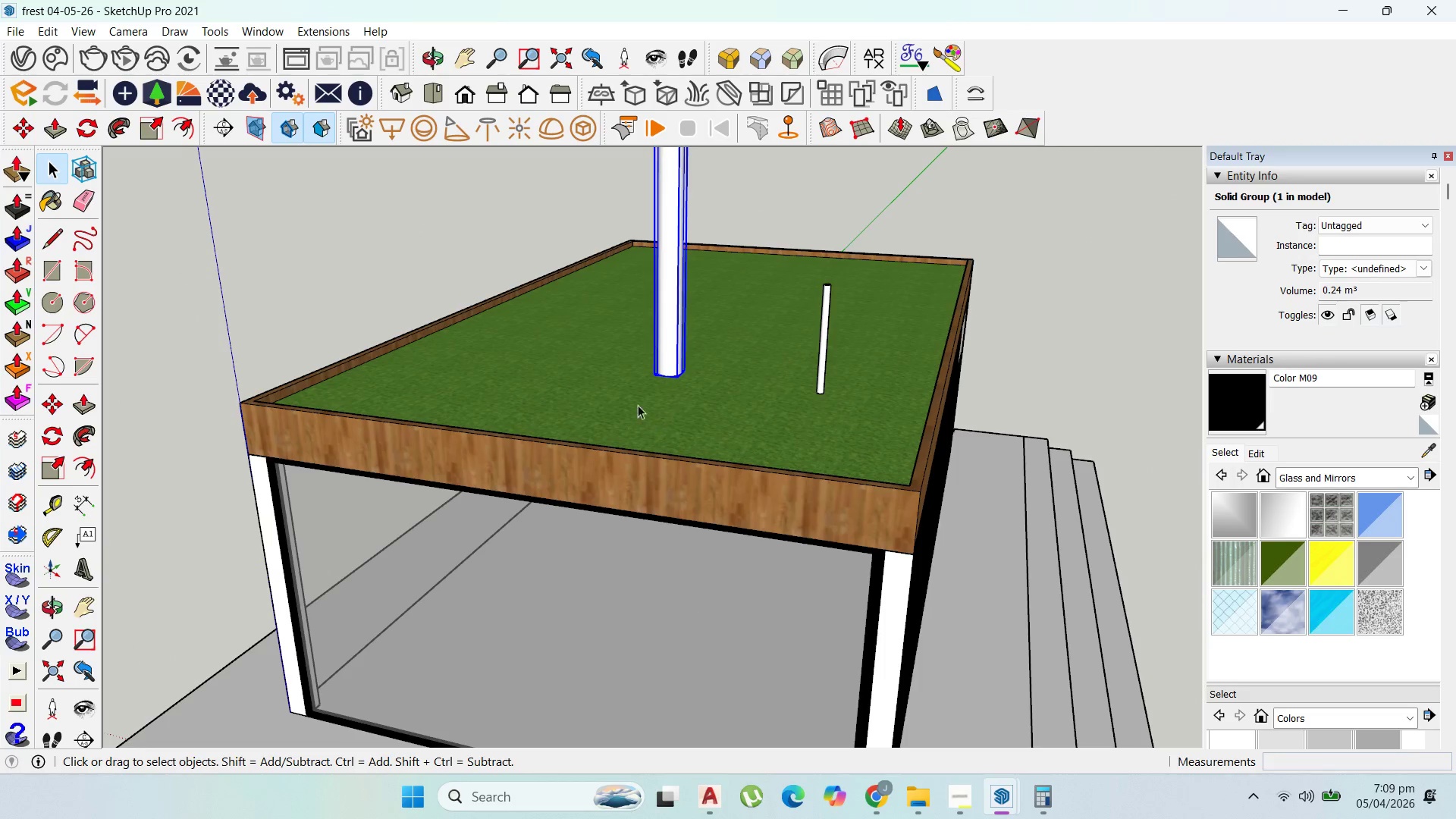 
left_click([672, 346])
 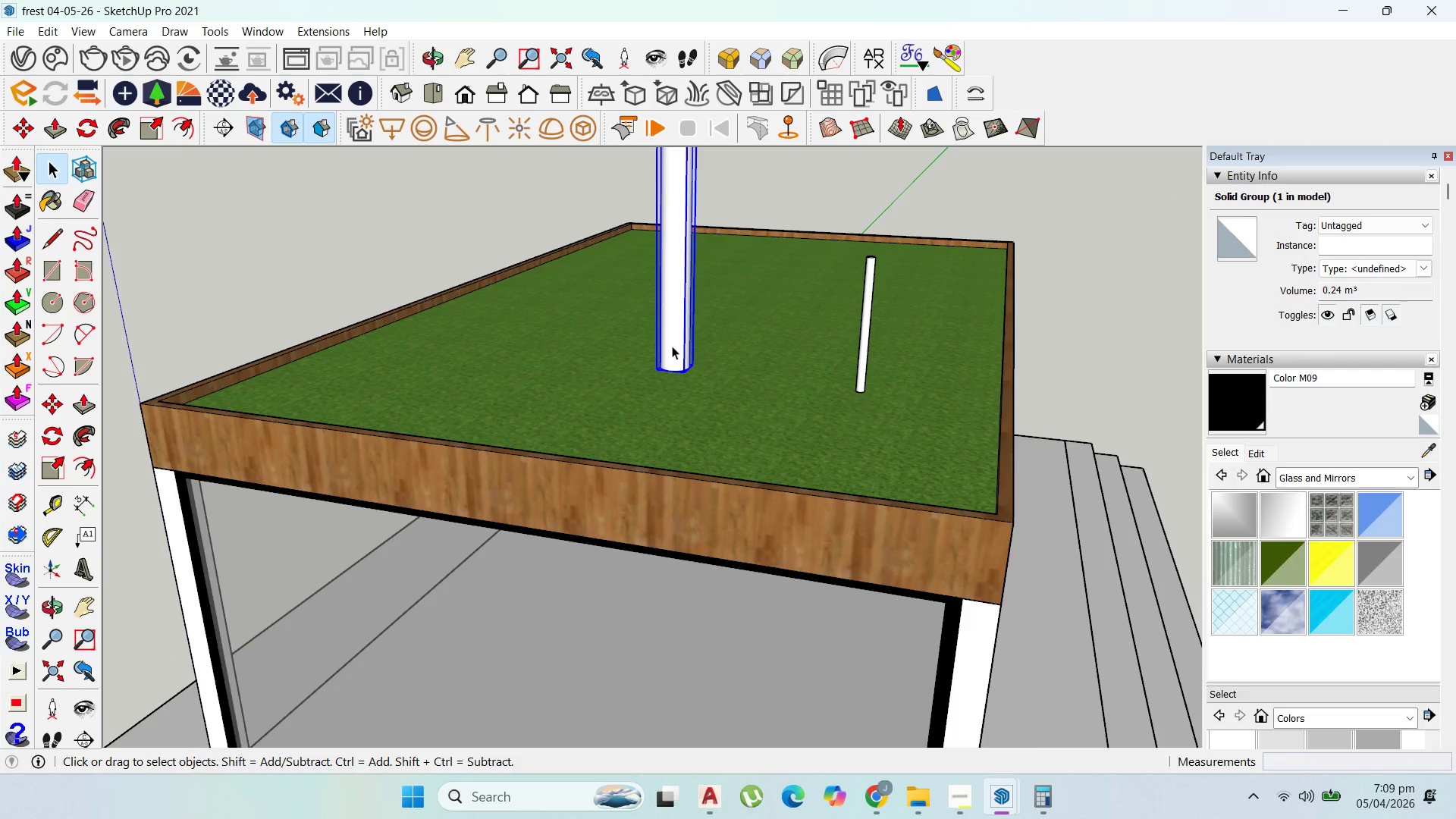 
scroll: coordinate [653, 384], scroll_direction: up, amount: 2.0
 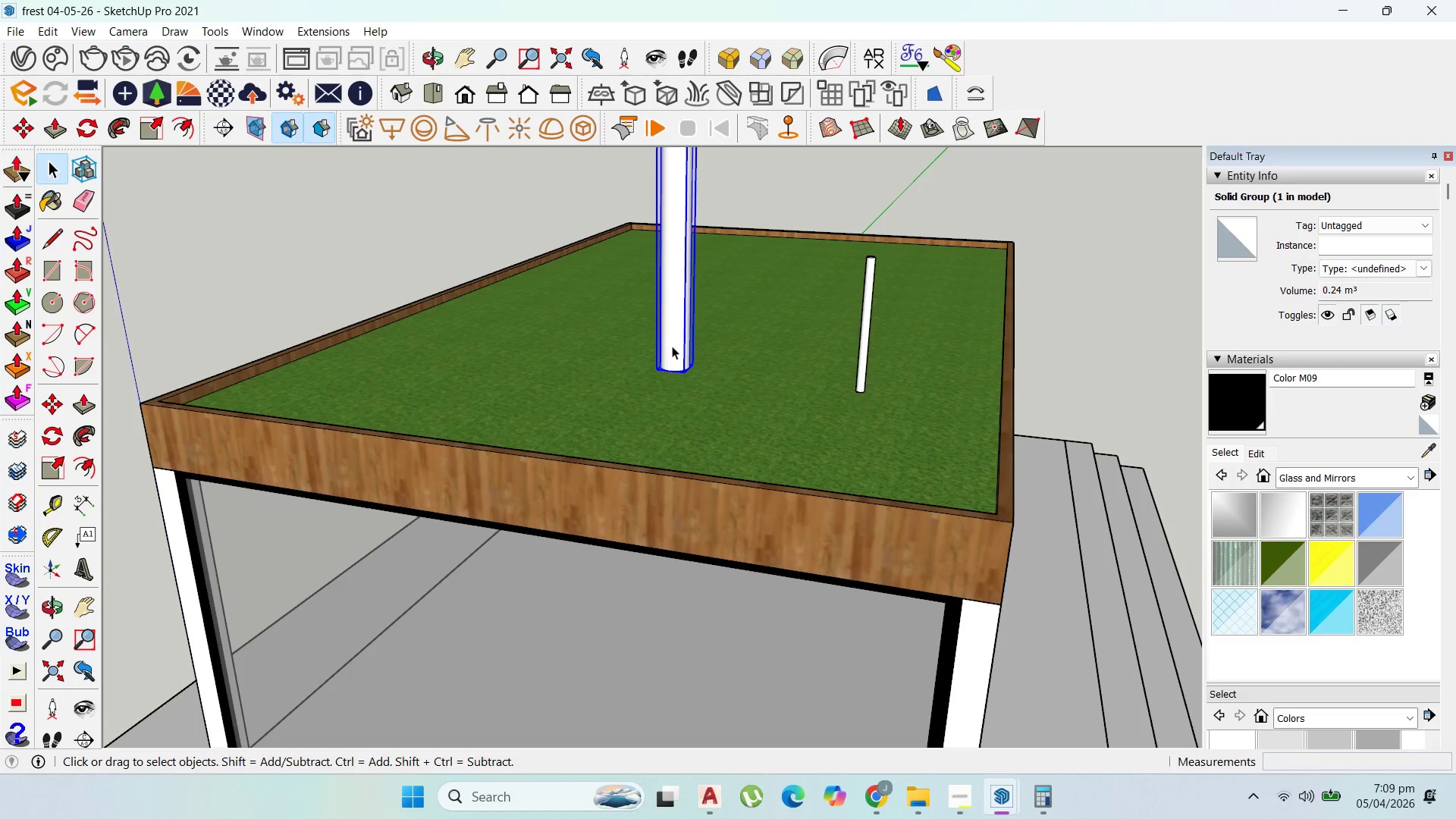 
double_click([672, 346])
 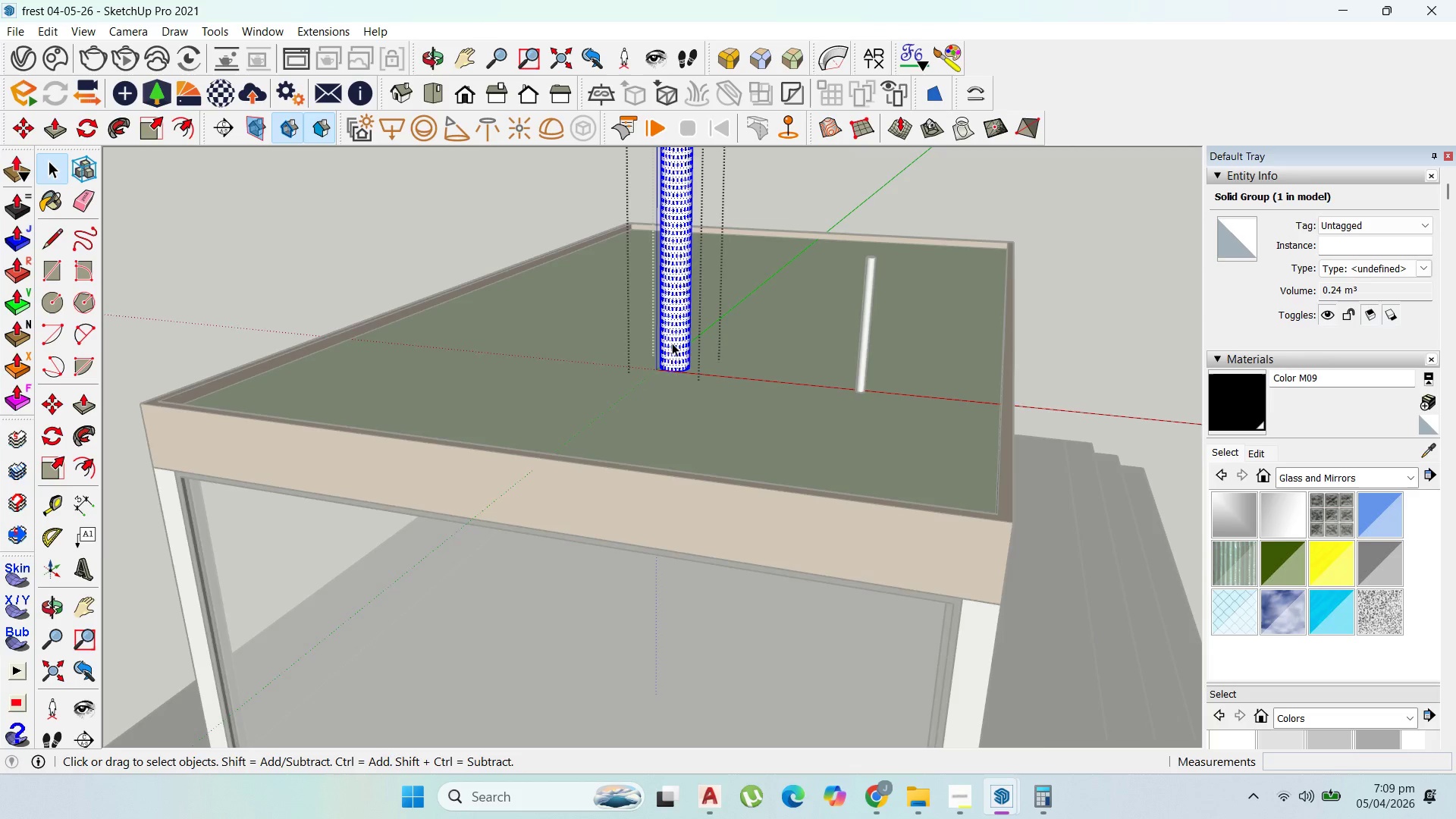 
scroll: coordinate [651, 396], scroll_direction: up, amount: 18.0
 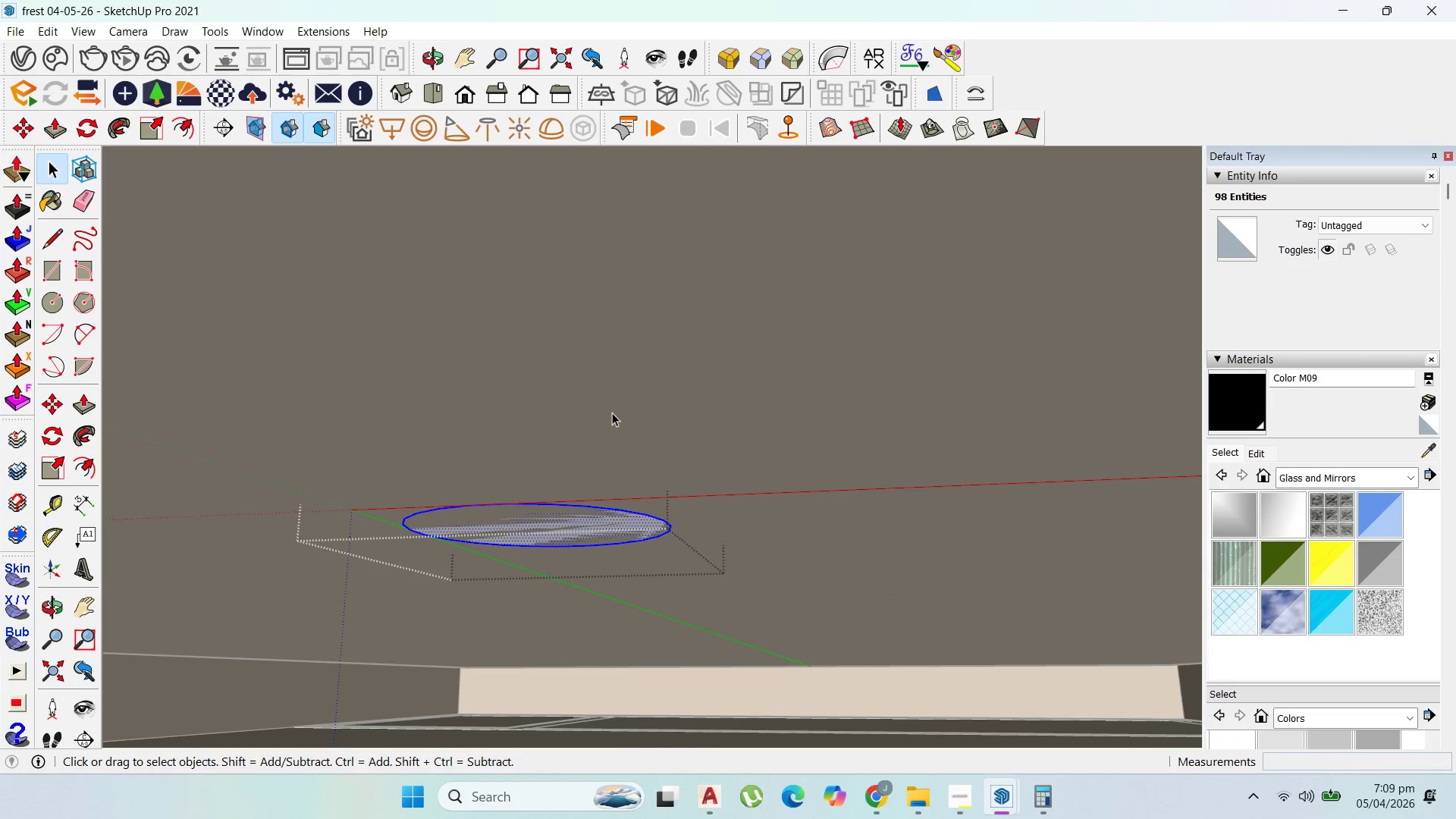 
key(P)
 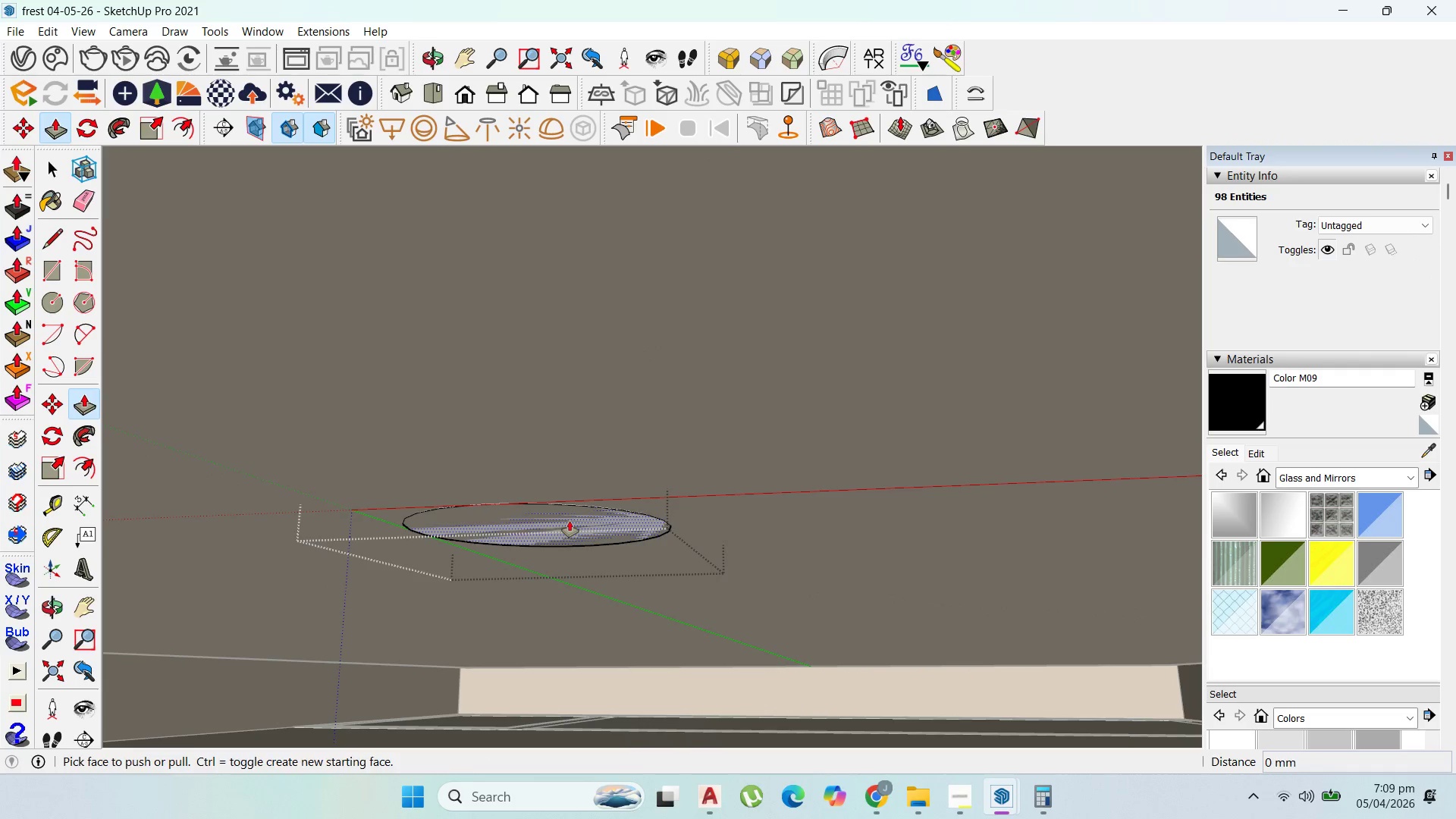 
left_click([570, 521])
 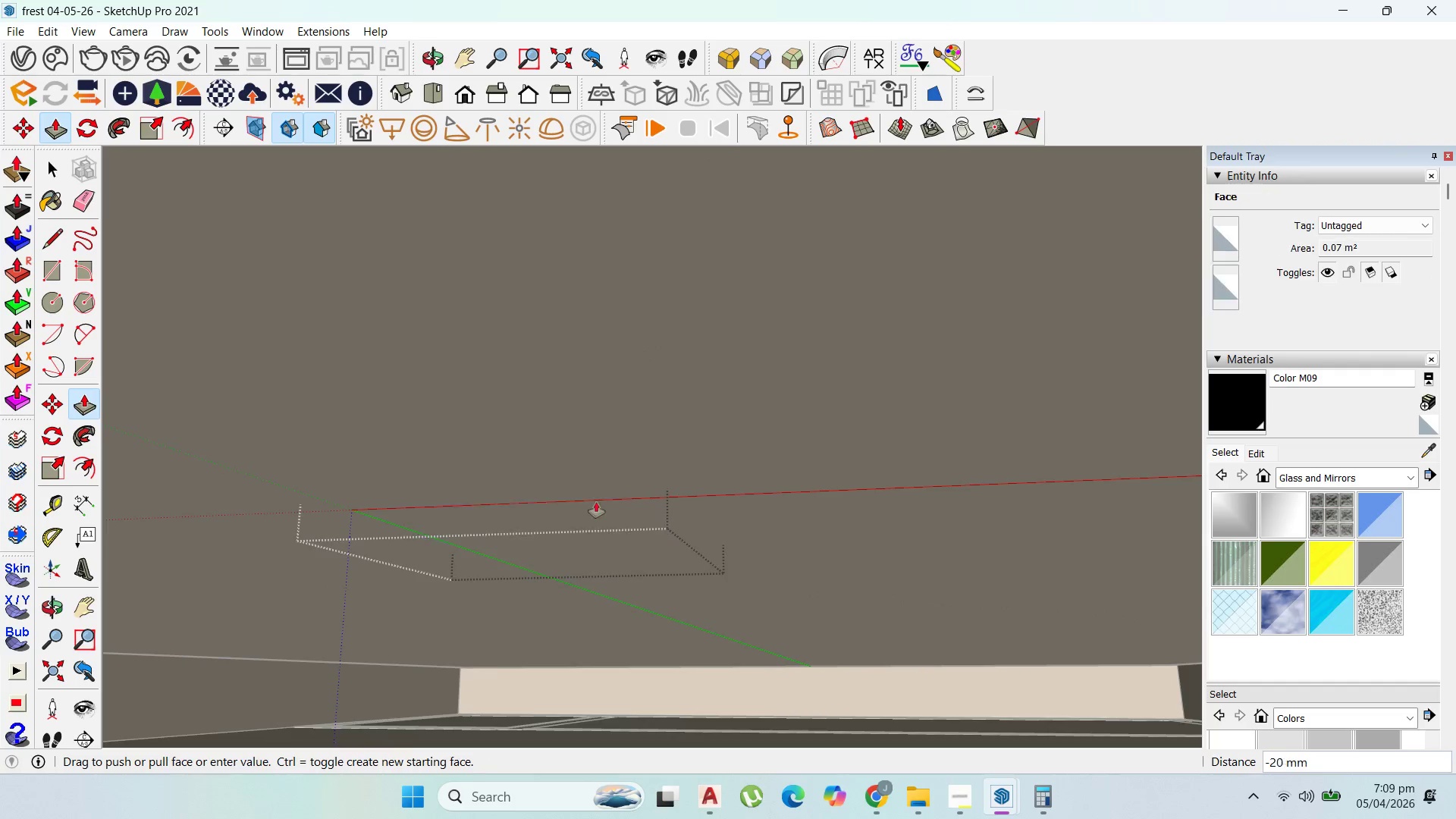 
scroll: coordinate [450, 618], scroll_direction: down, amount: 93.0
 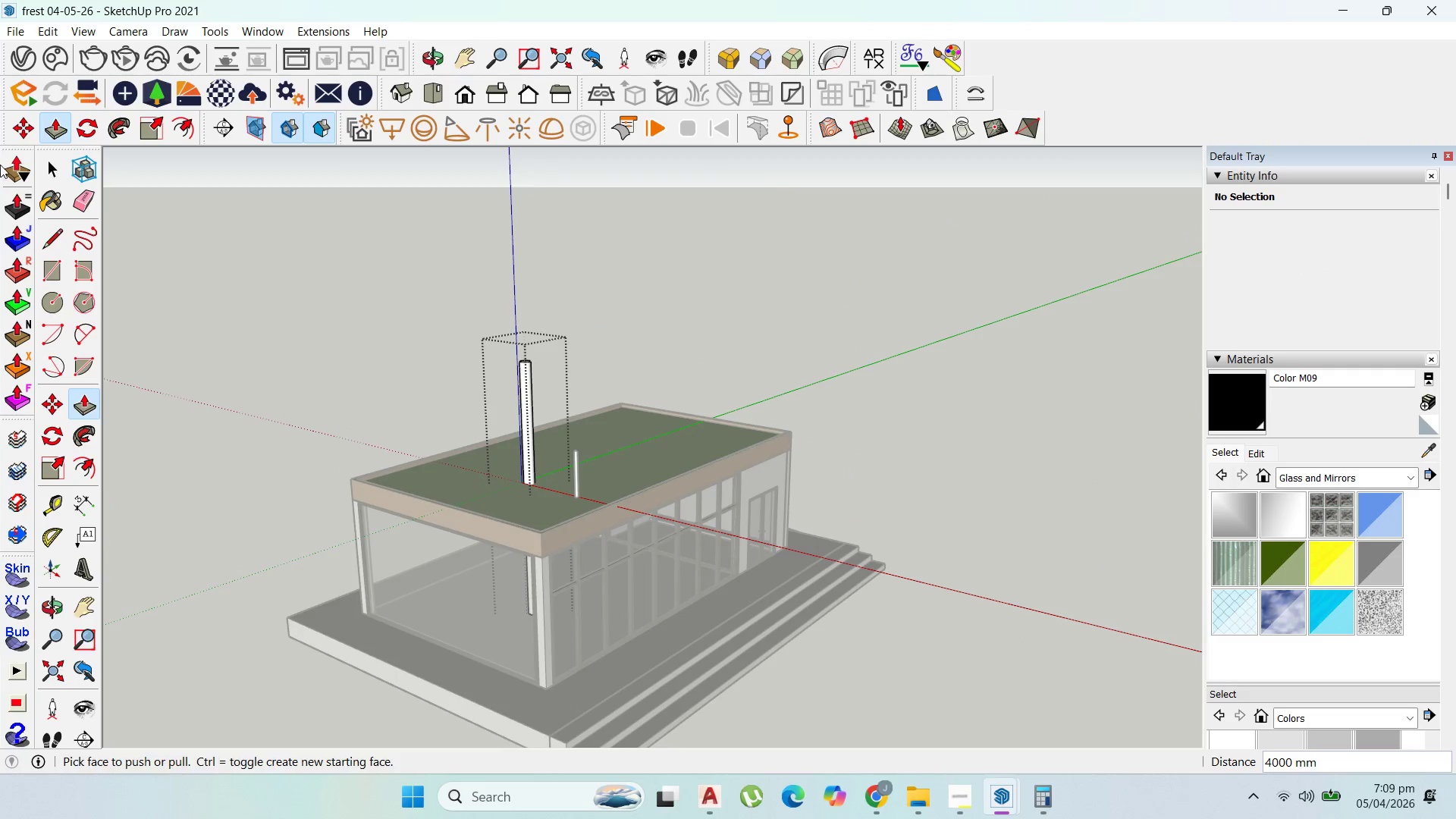 
key(Escape)
 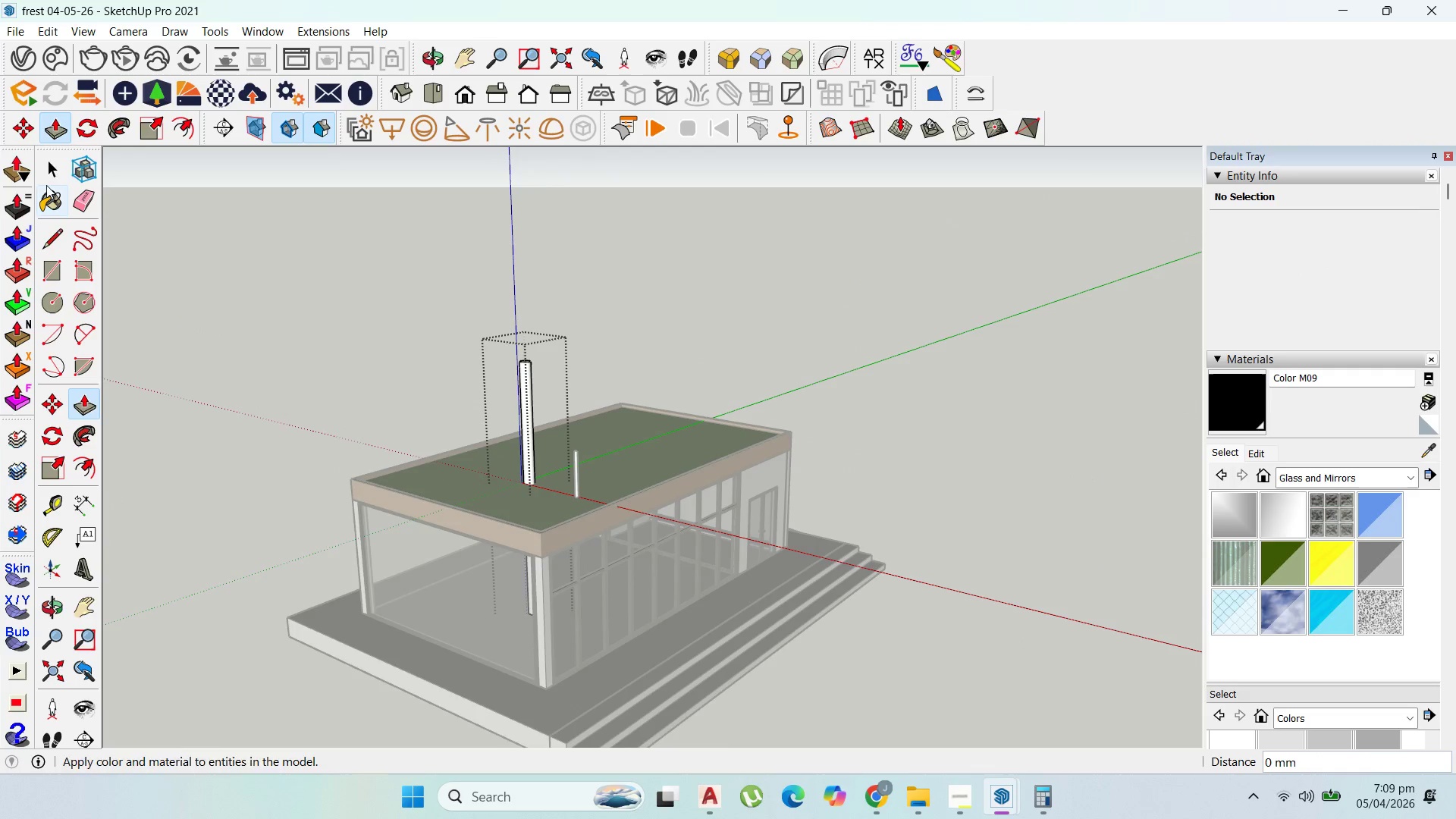 
left_click([49, 164])
 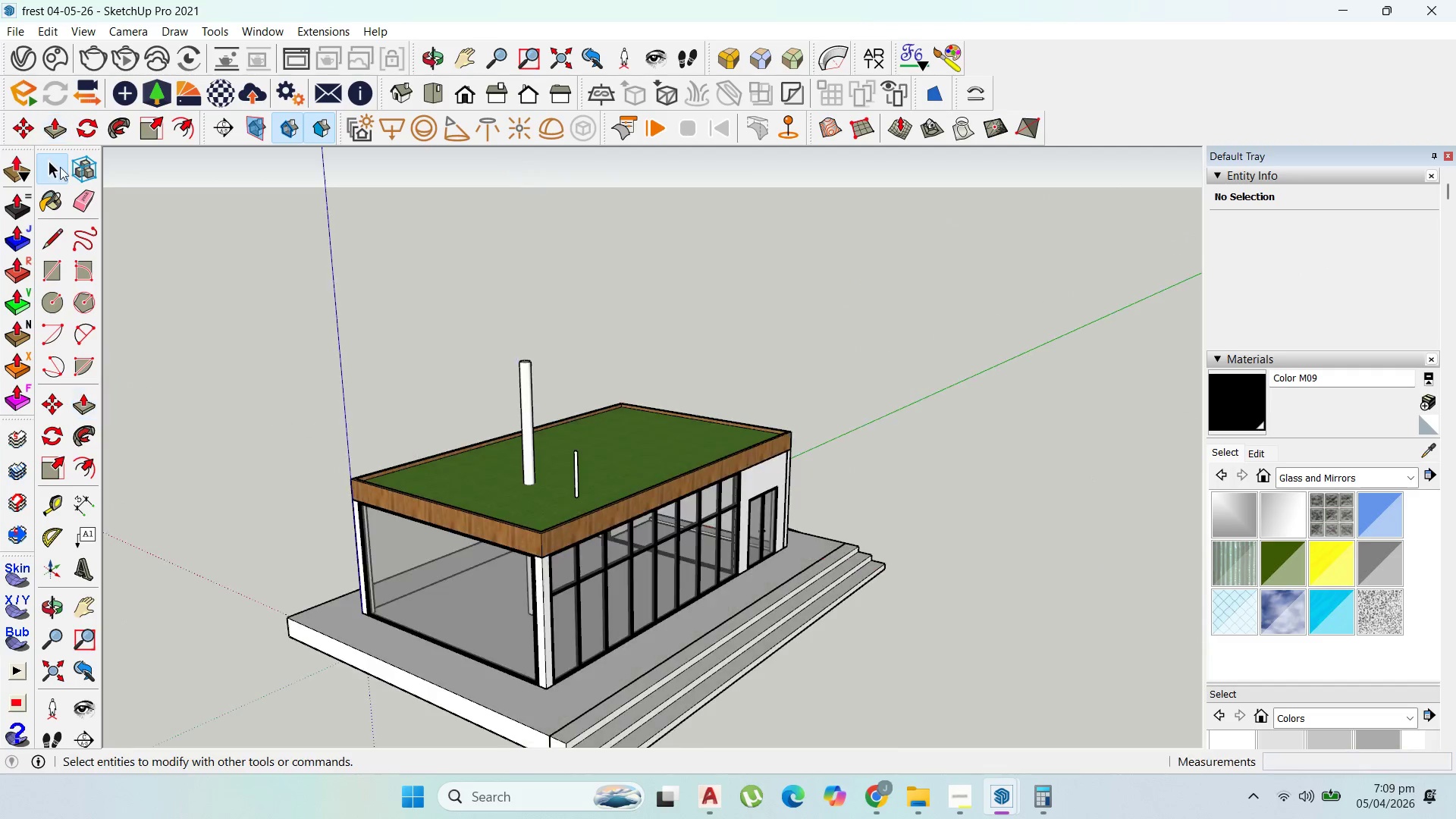 
key(Escape)
 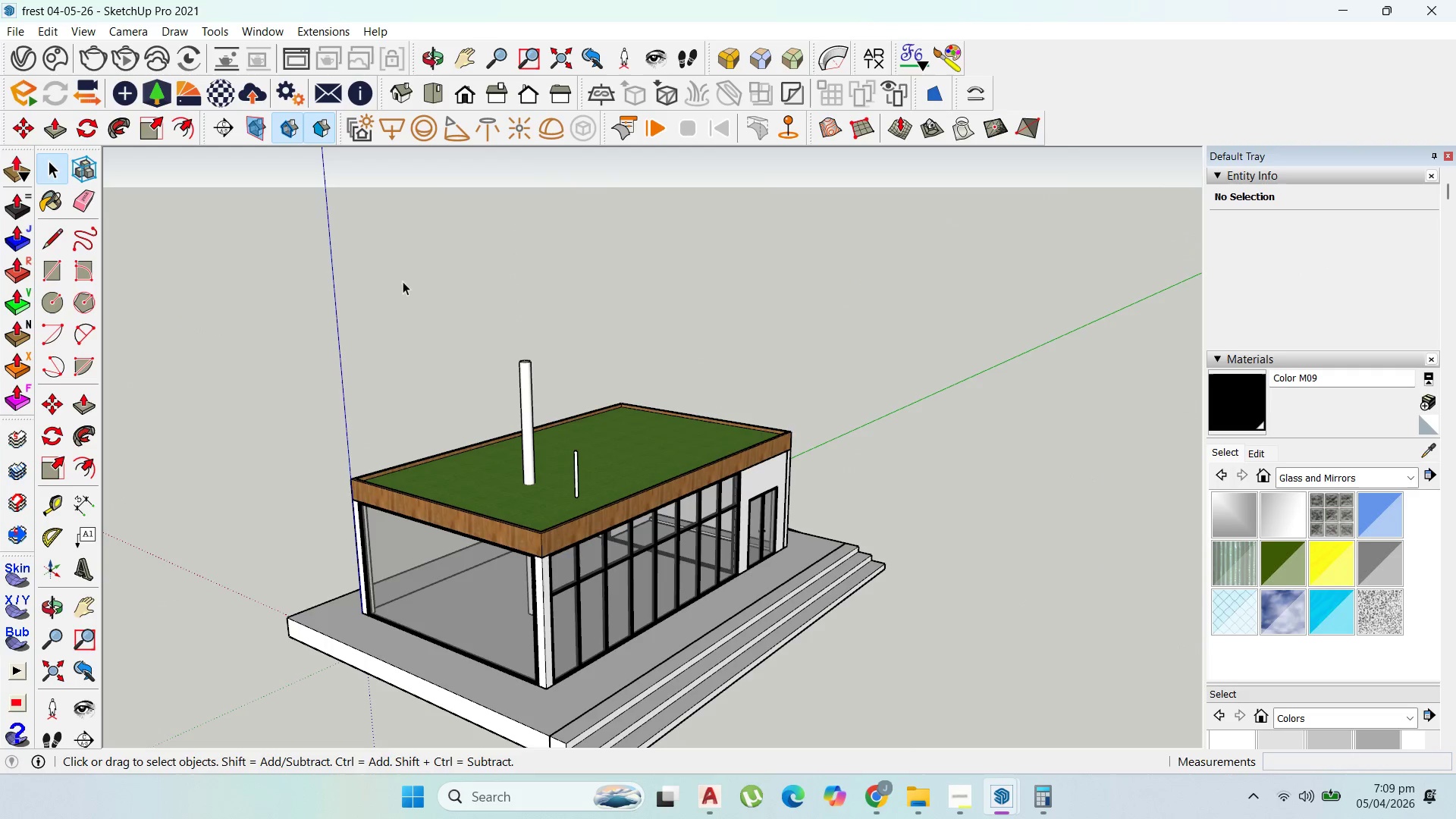 
key(Escape)
 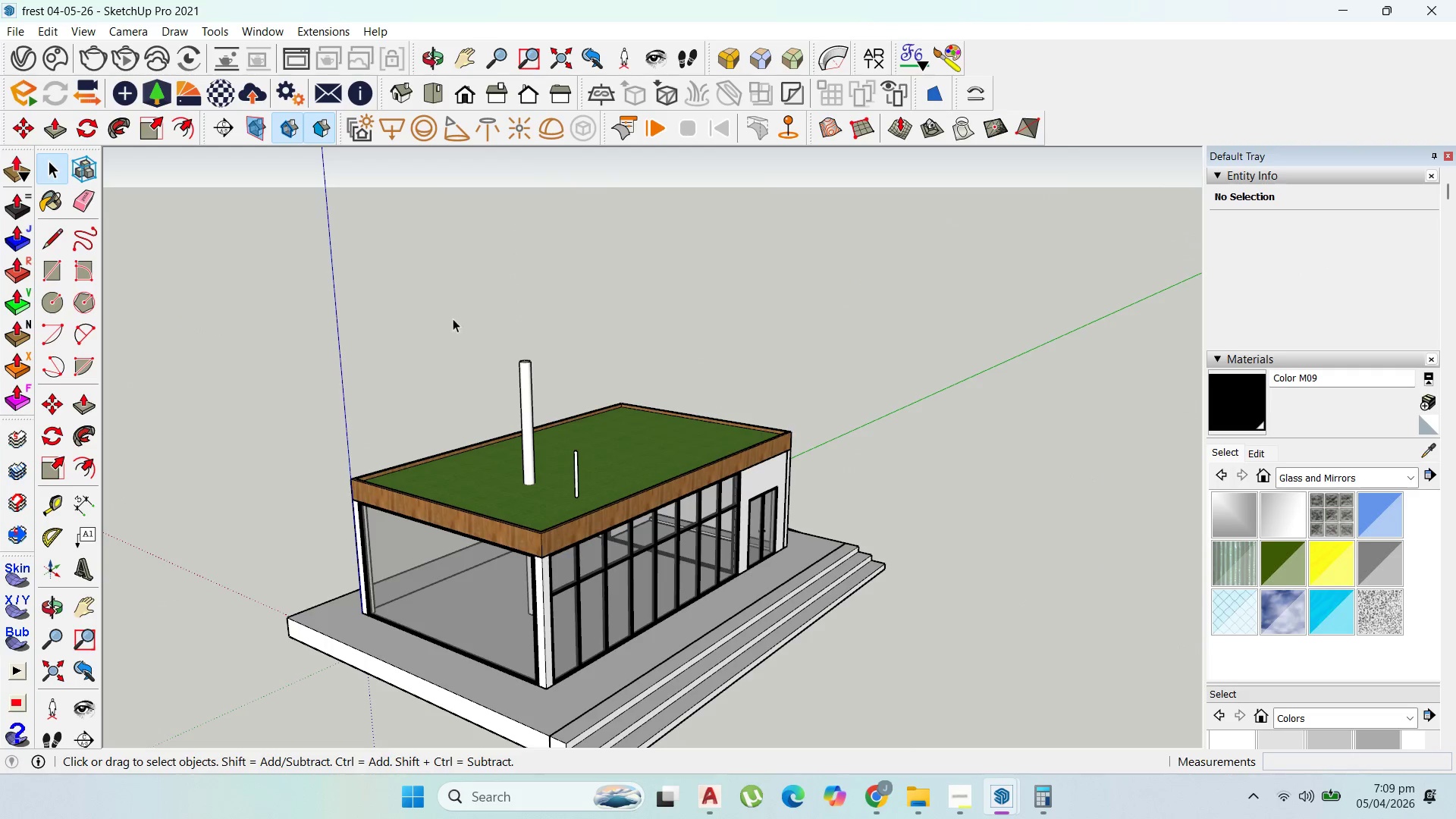 
key(Escape)
 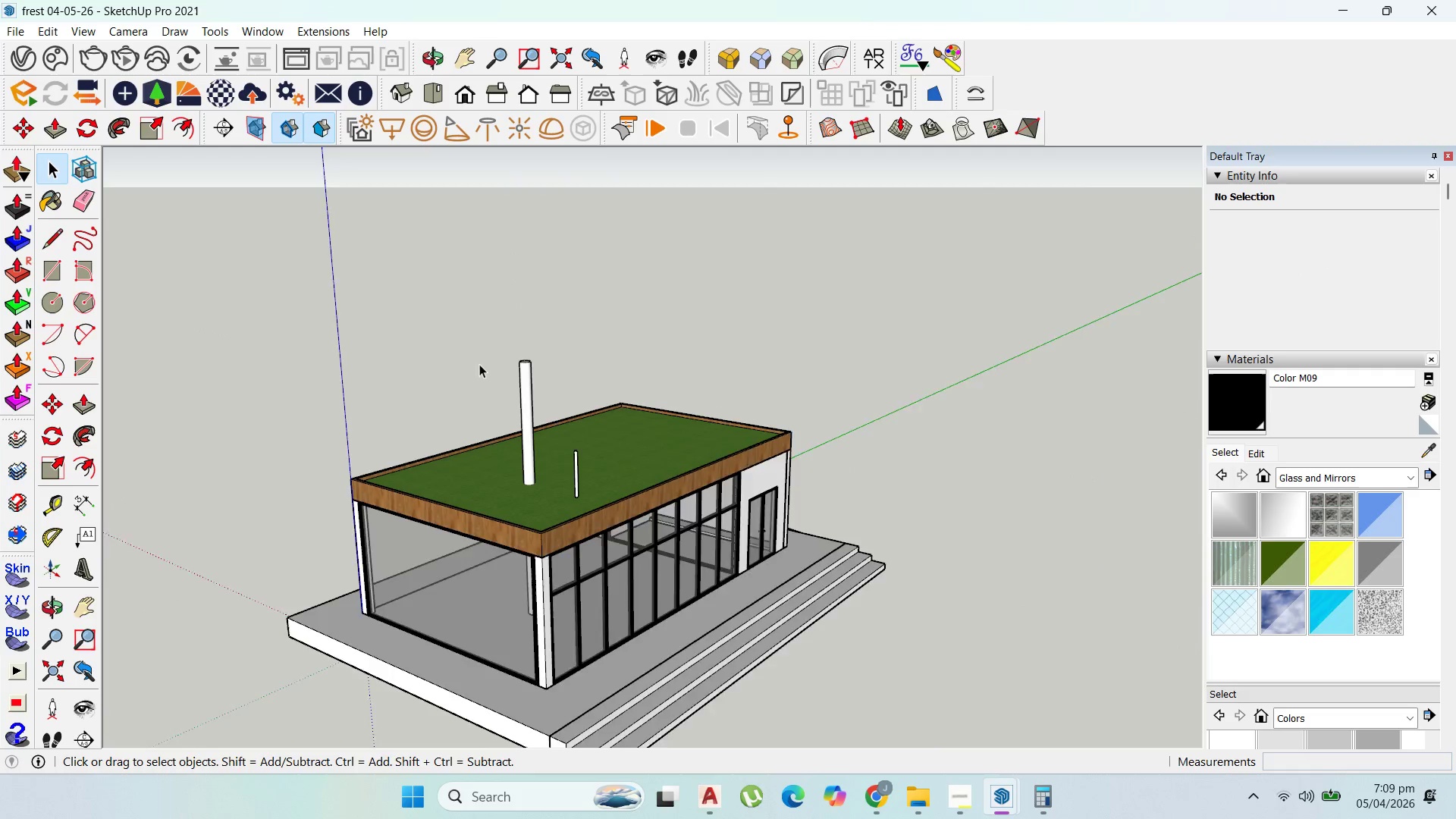 
scroll: coordinate [569, 472], scroll_direction: up, amount: 3.0
 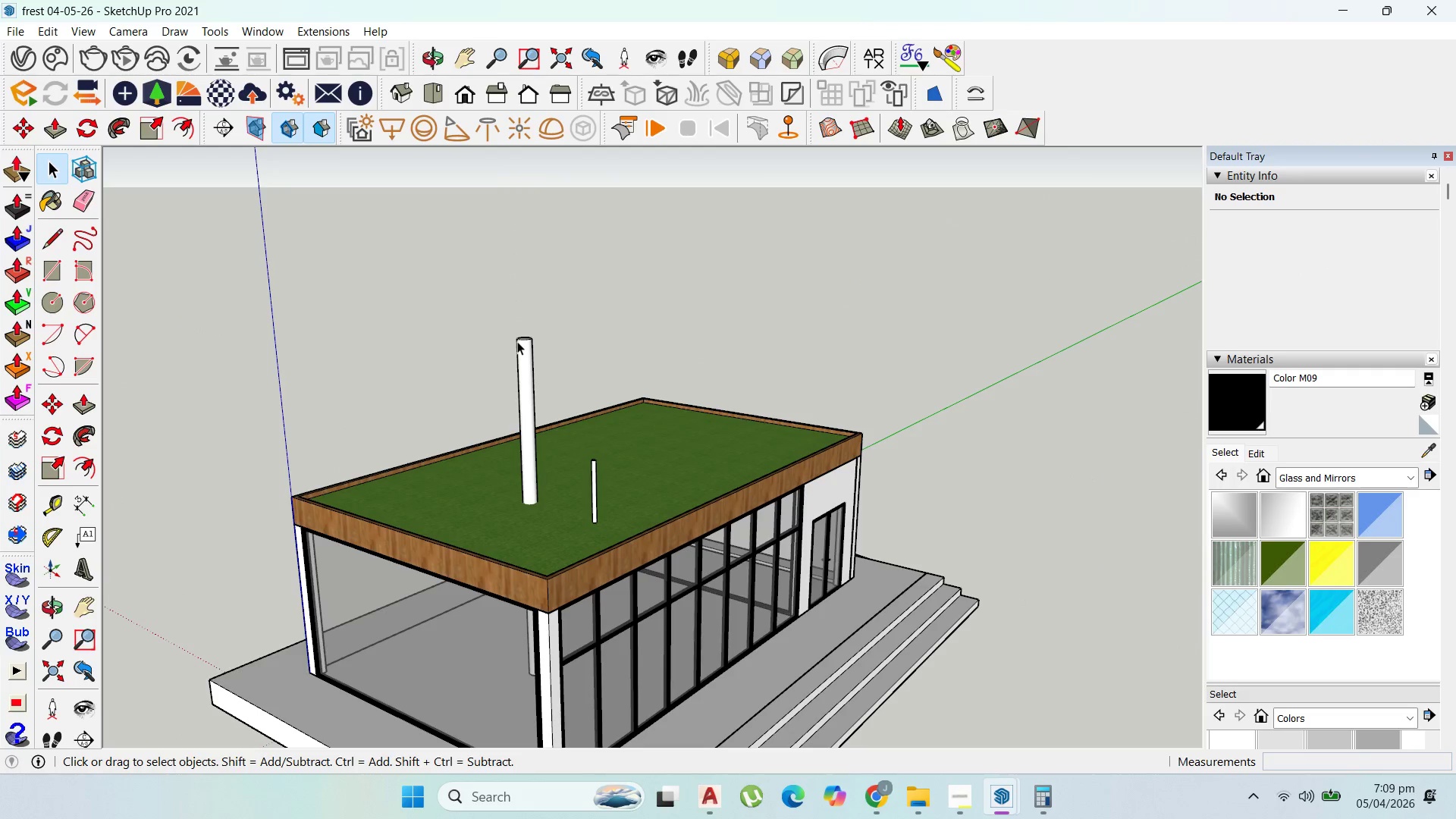 
double_click([518, 342])
 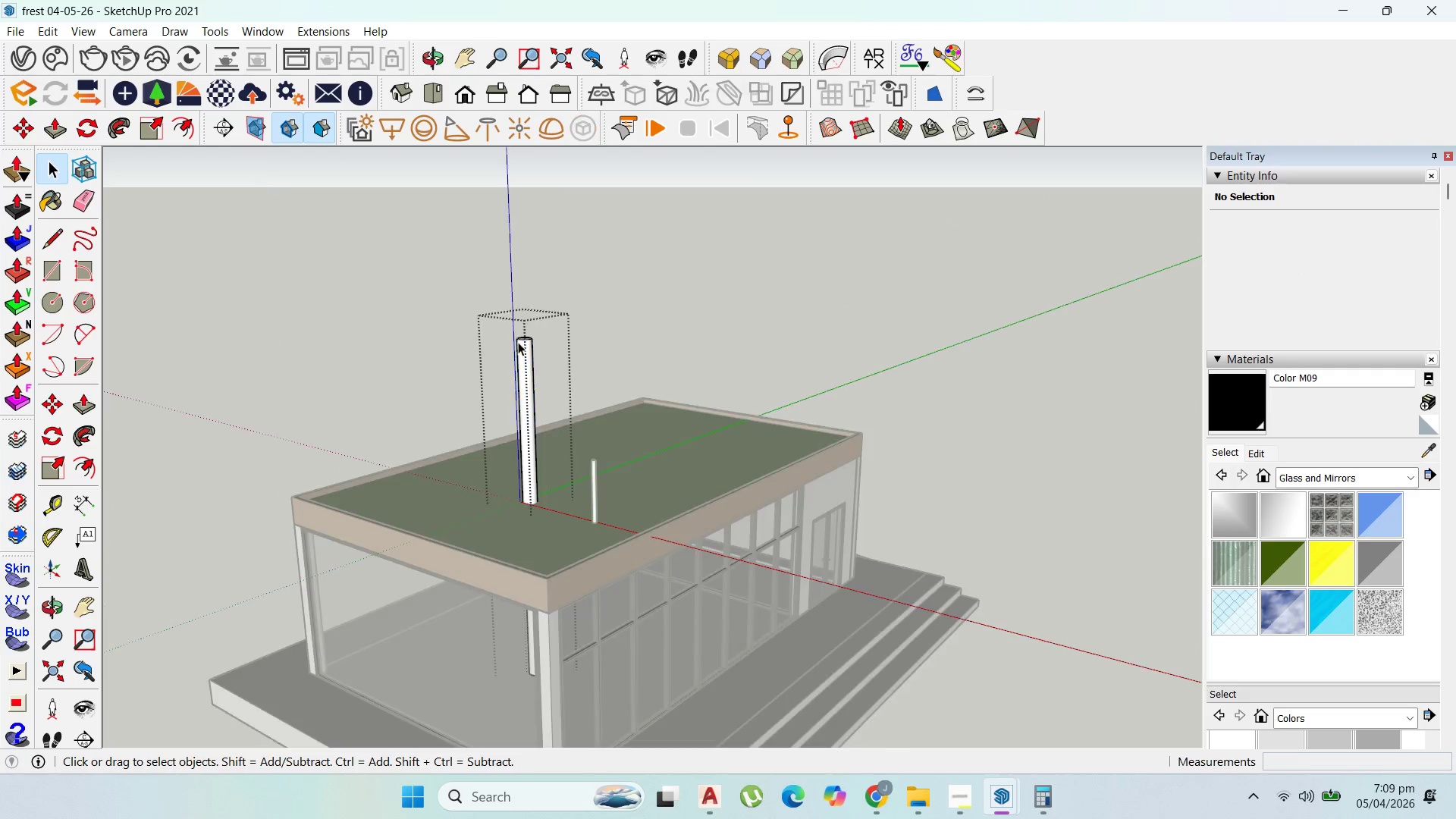 
triple_click([518, 342])
 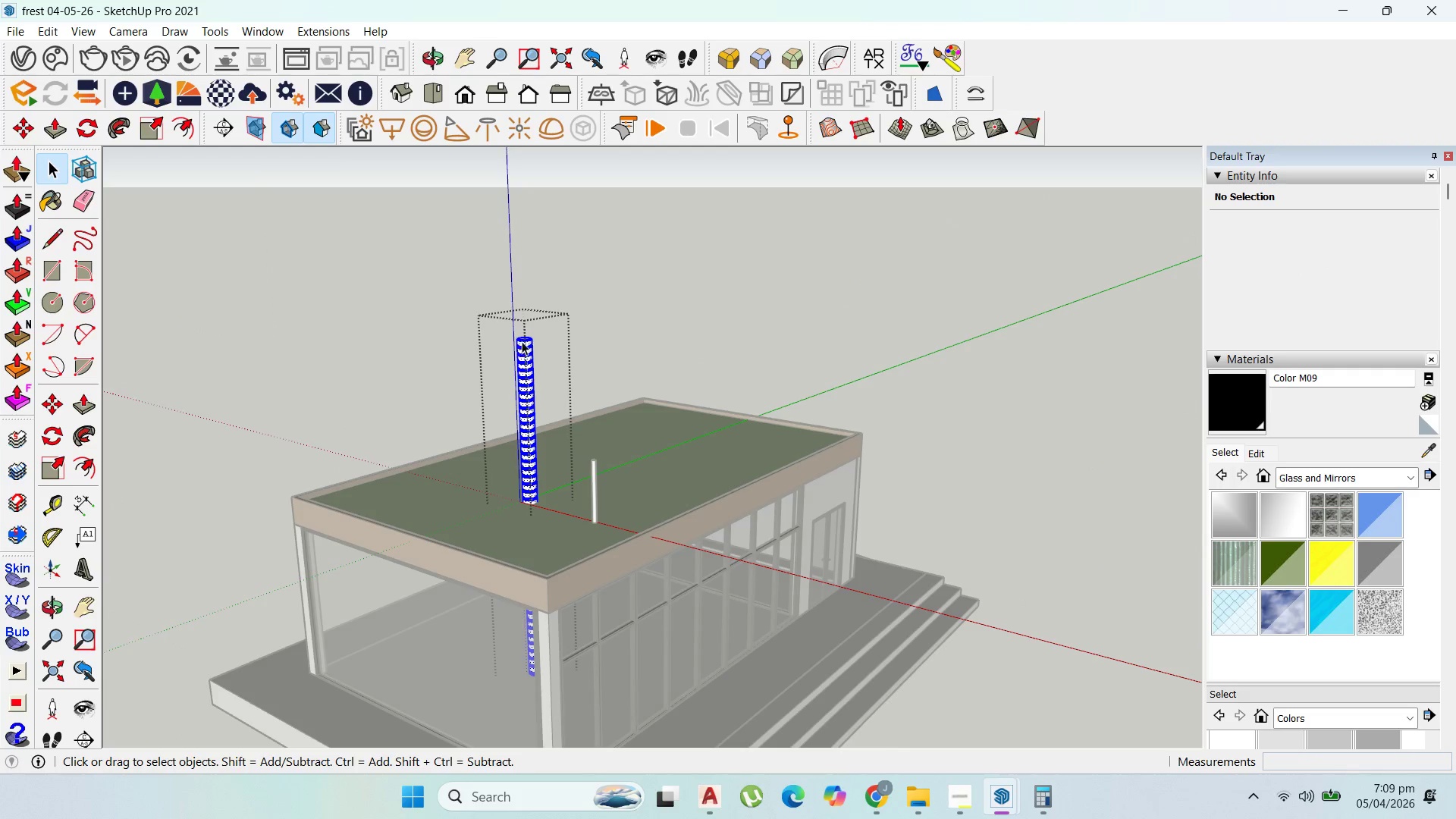 
key(P)
 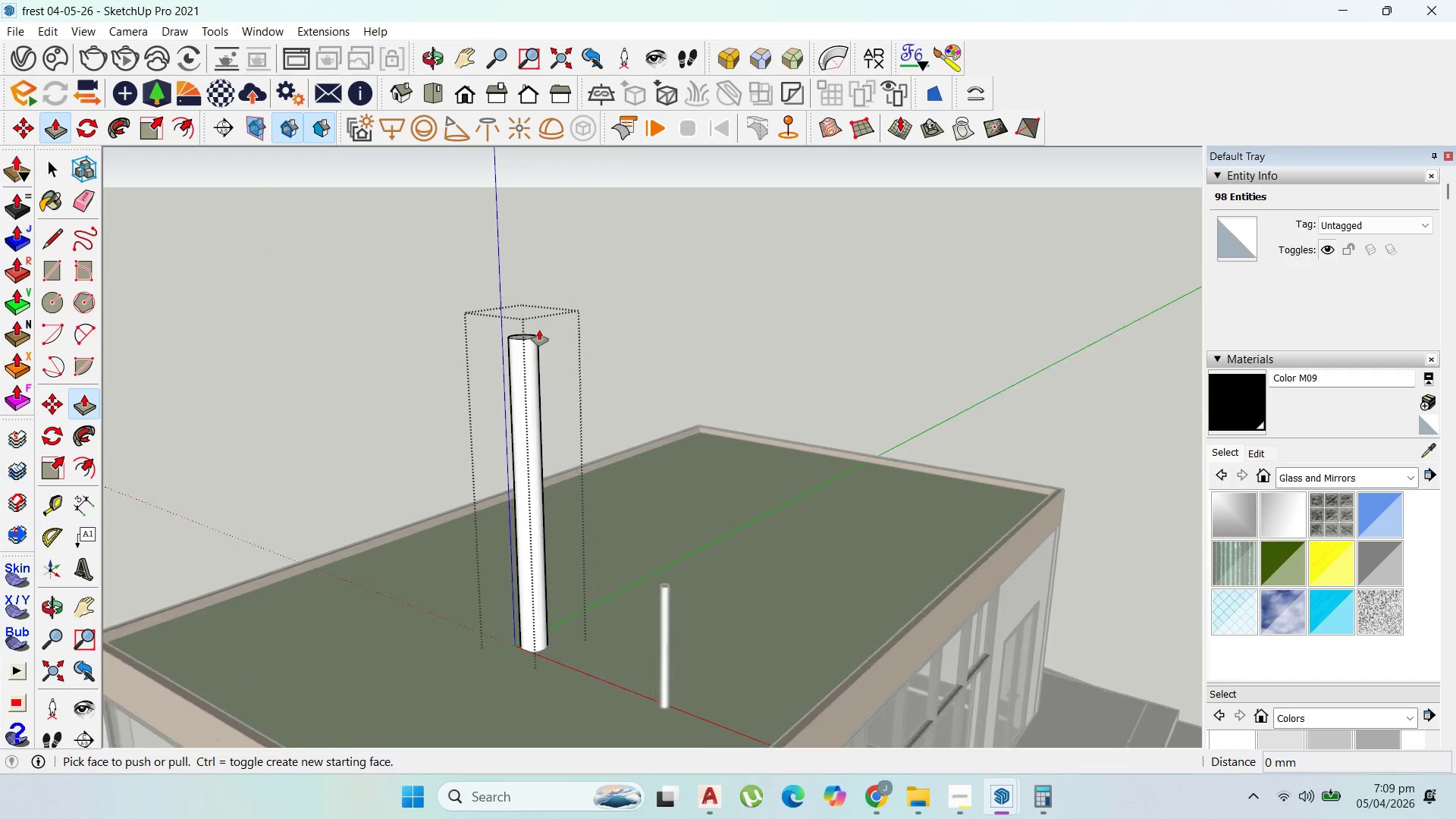 
scroll: coordinate [538, 333], scroll_direction: up, amount: 8.0
 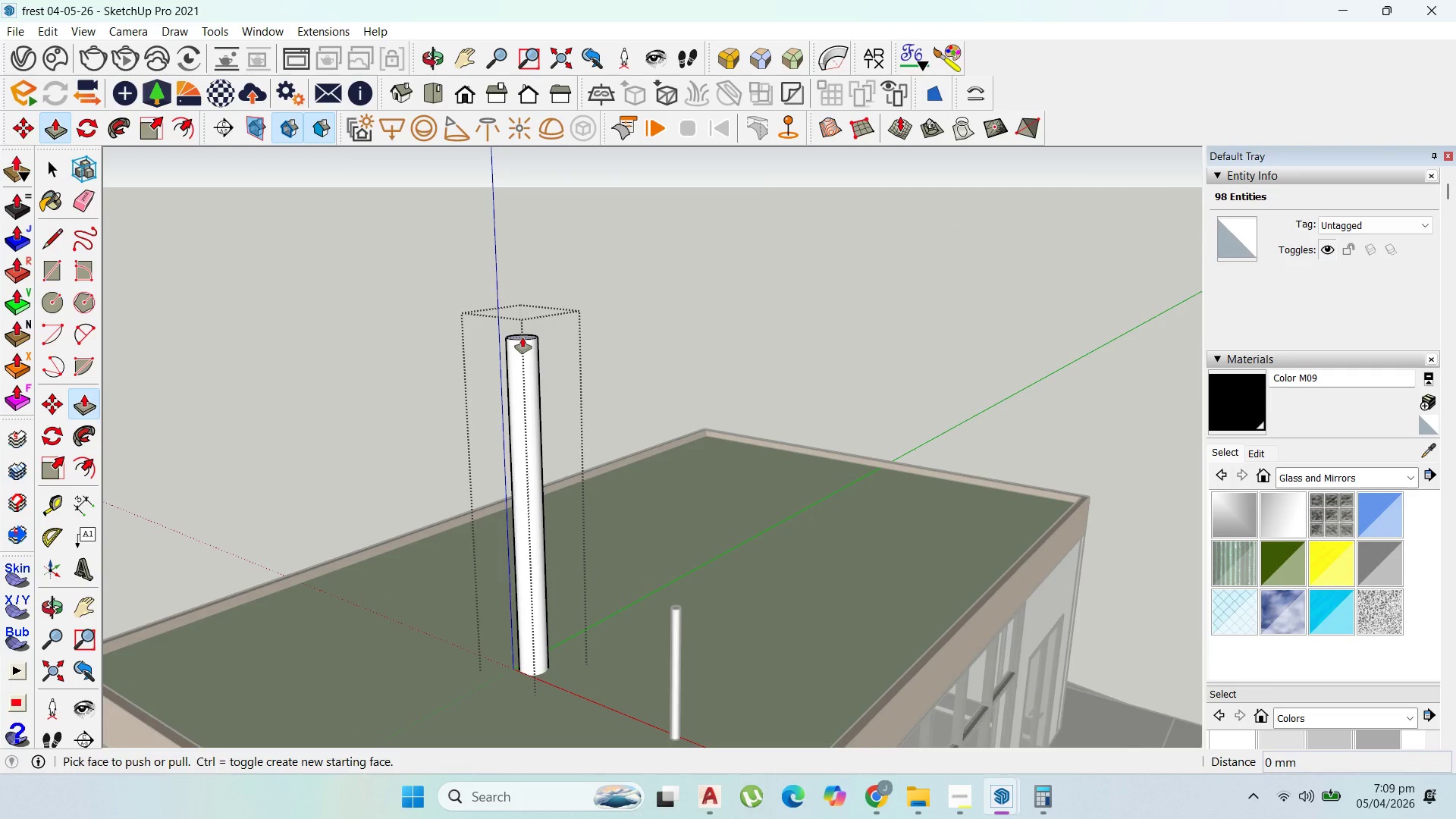 
left_click([522, 337])
 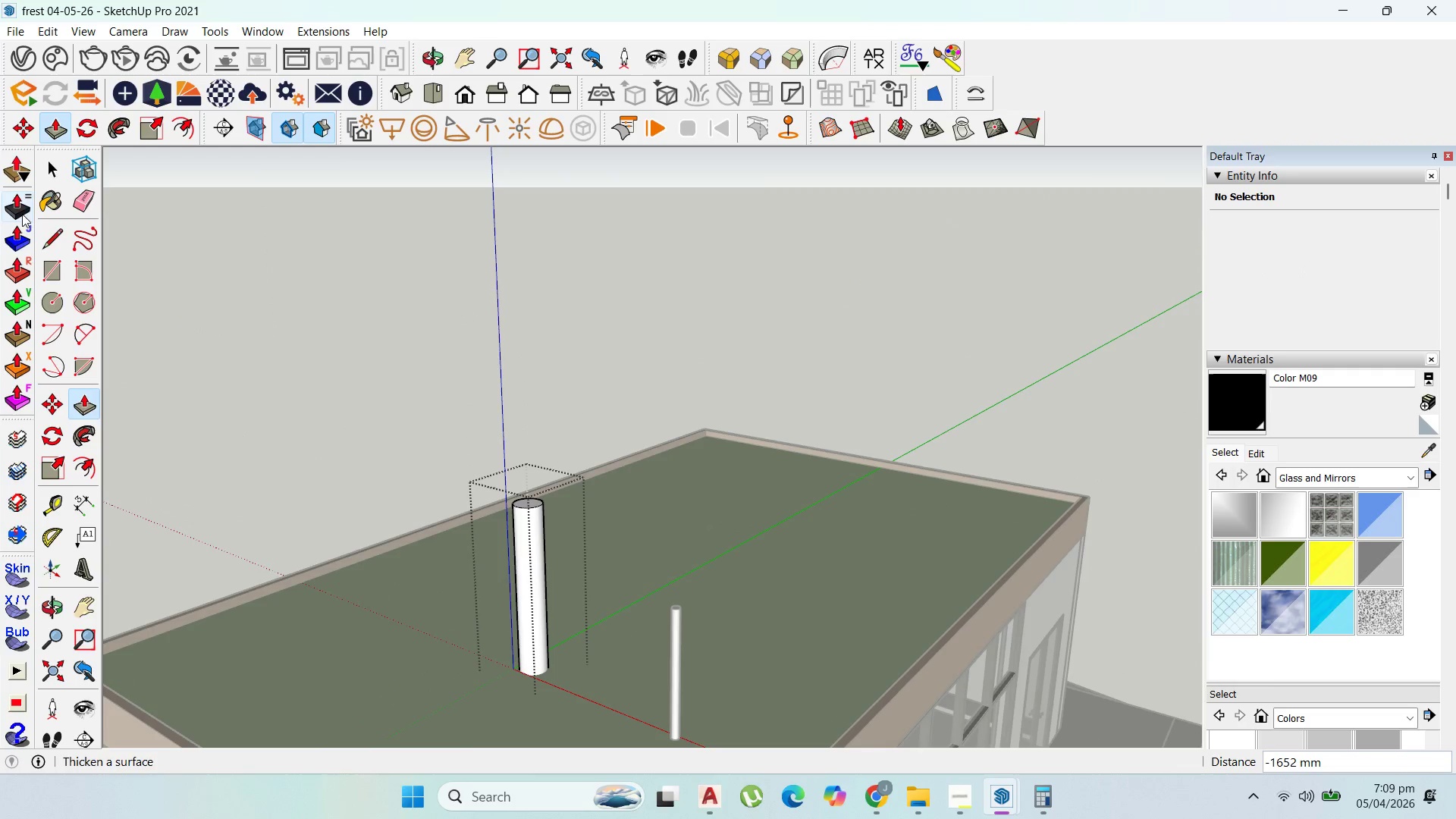 
left_click([45, 168])
 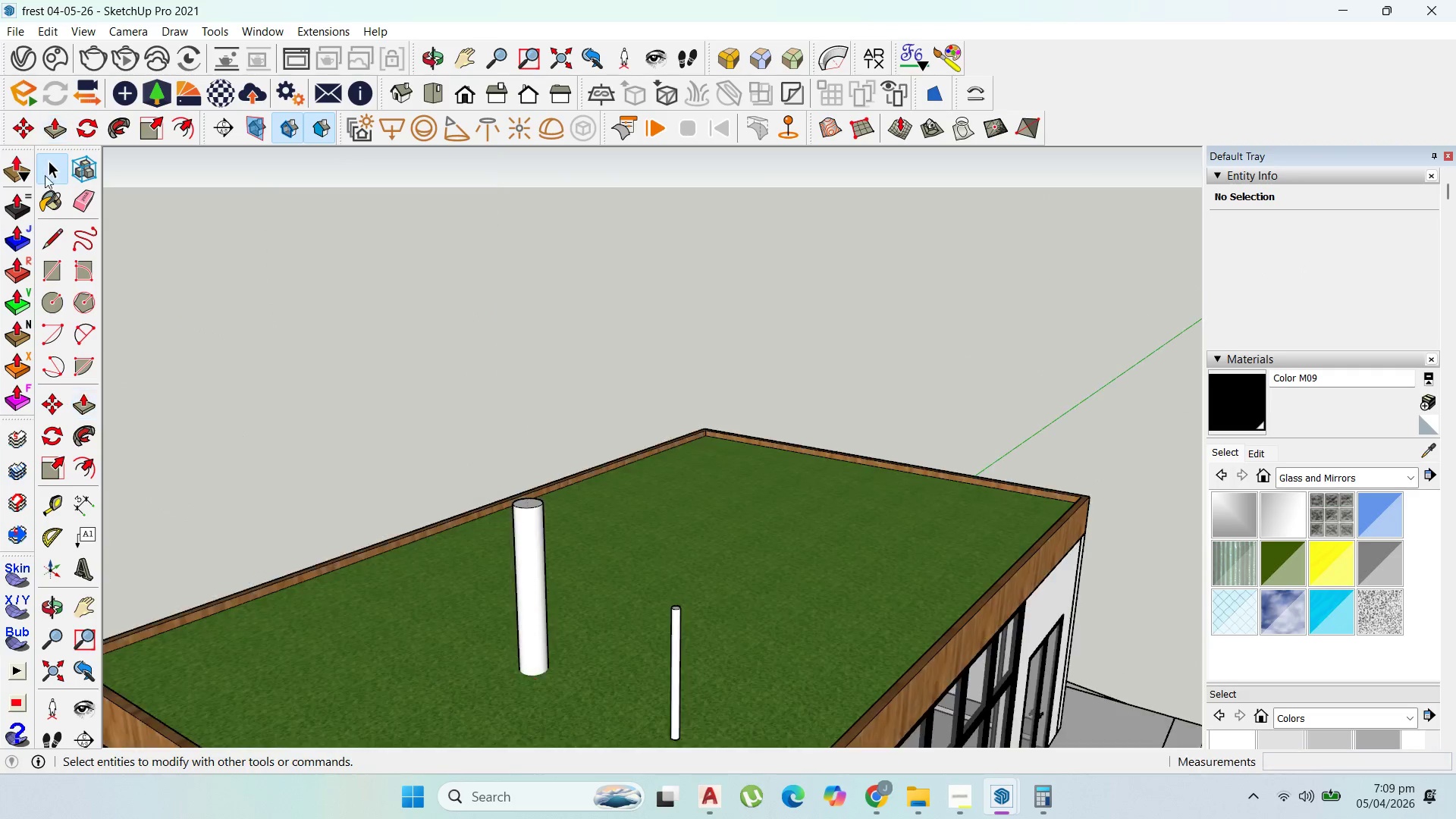 
key(Escape)
 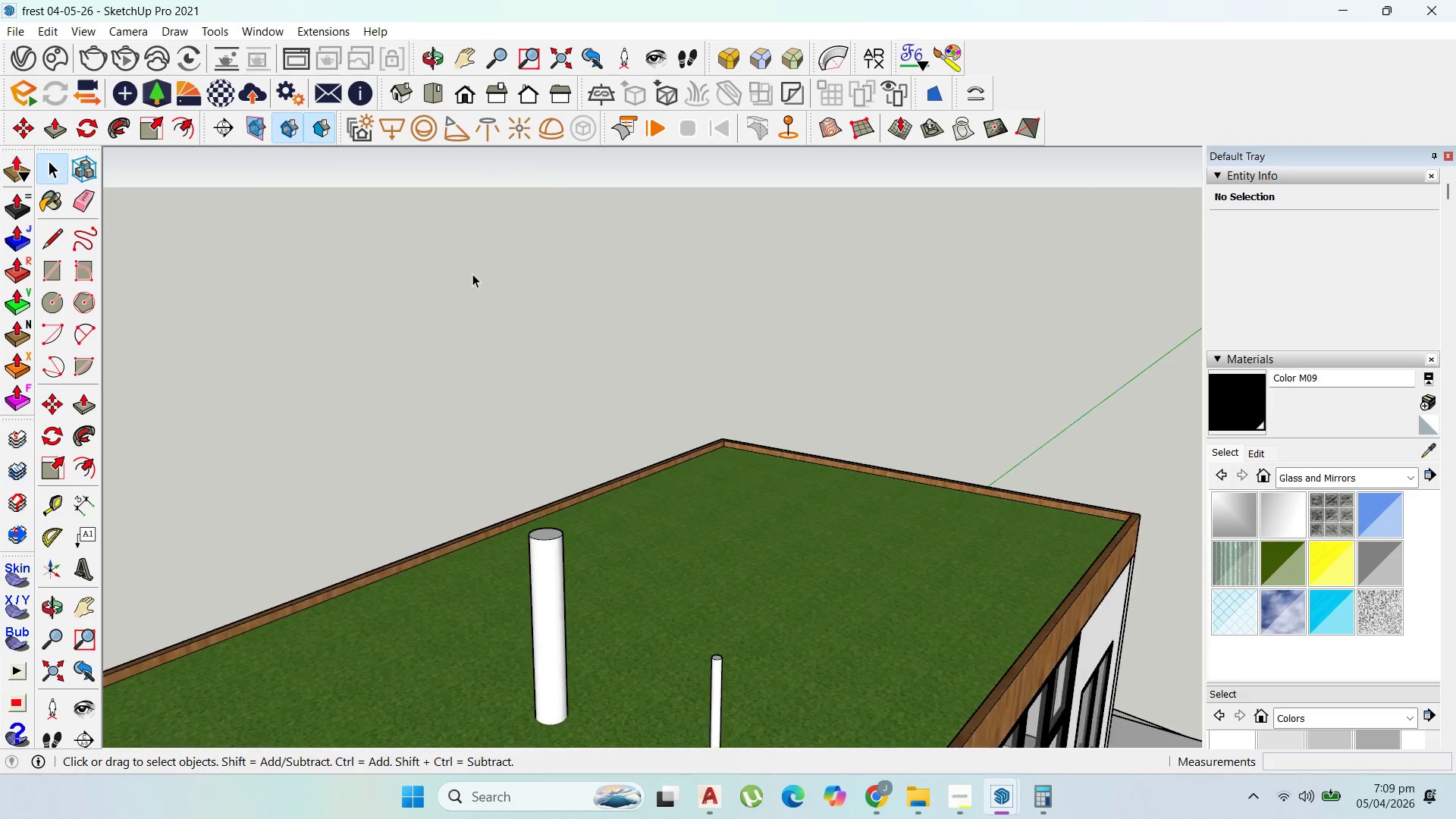 
scroll: coordinate [623, 215], scroll_direction: down, amount: 5.0
 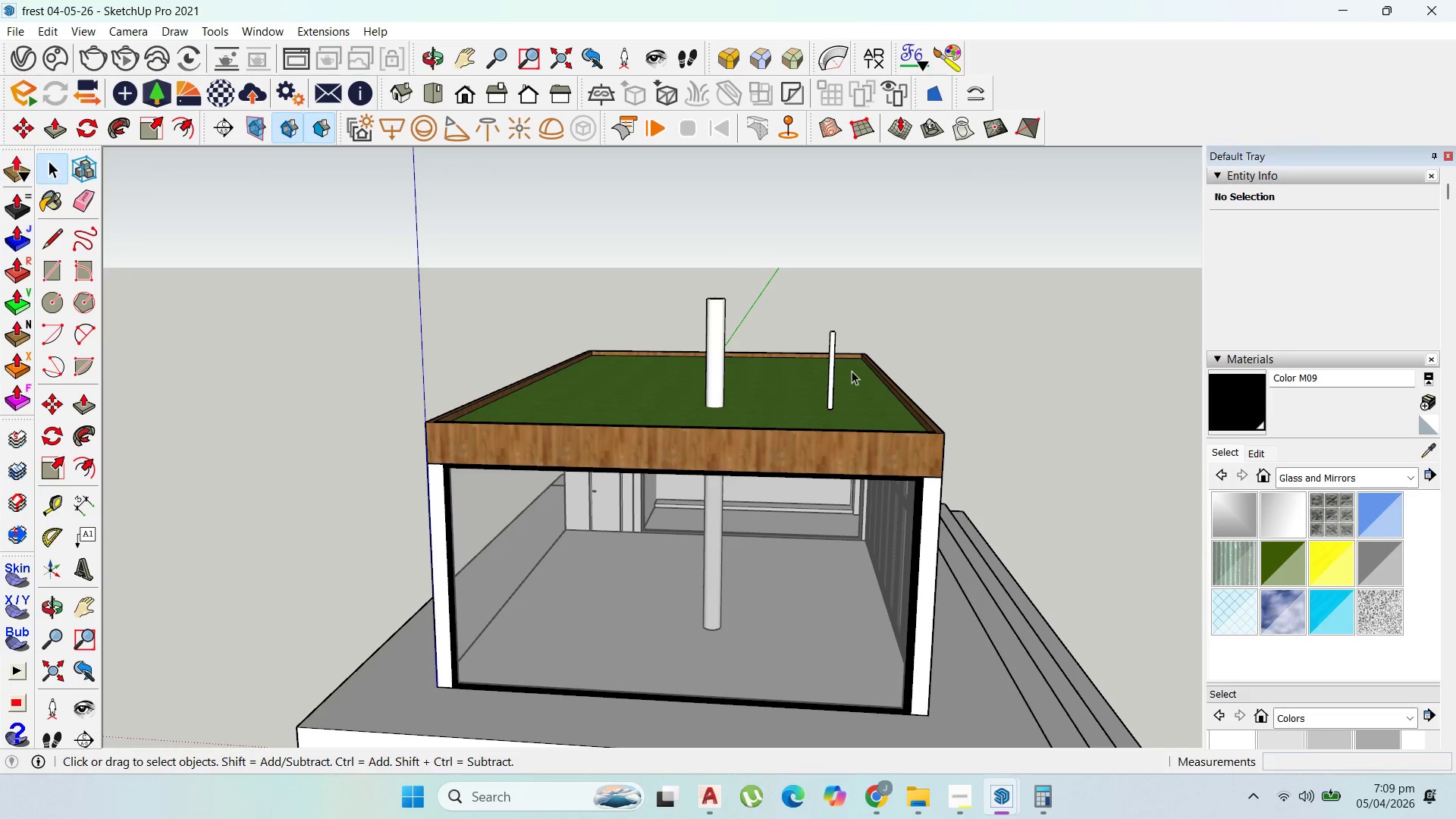 
left_click([831, 382])
 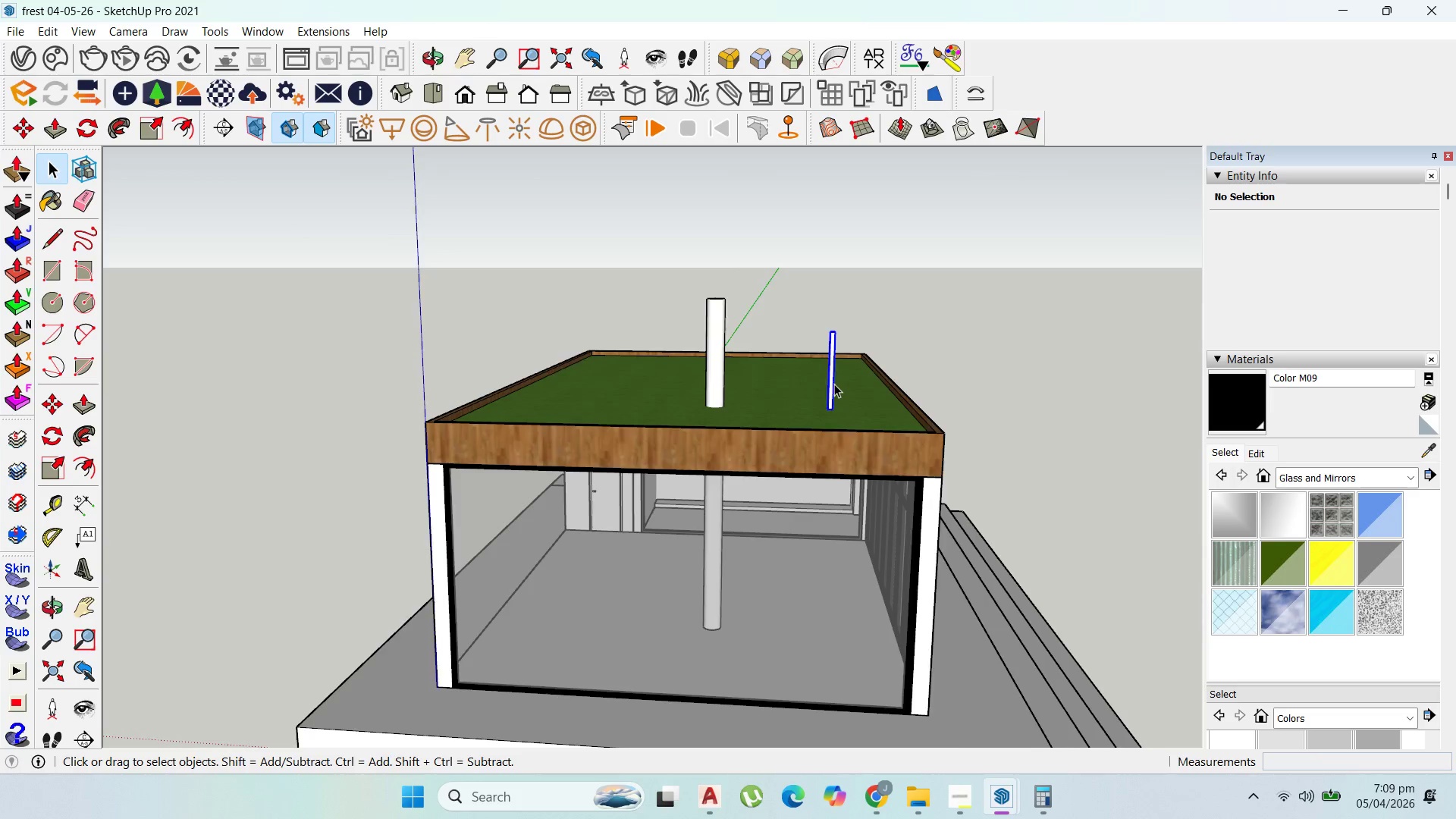 
key(M)
 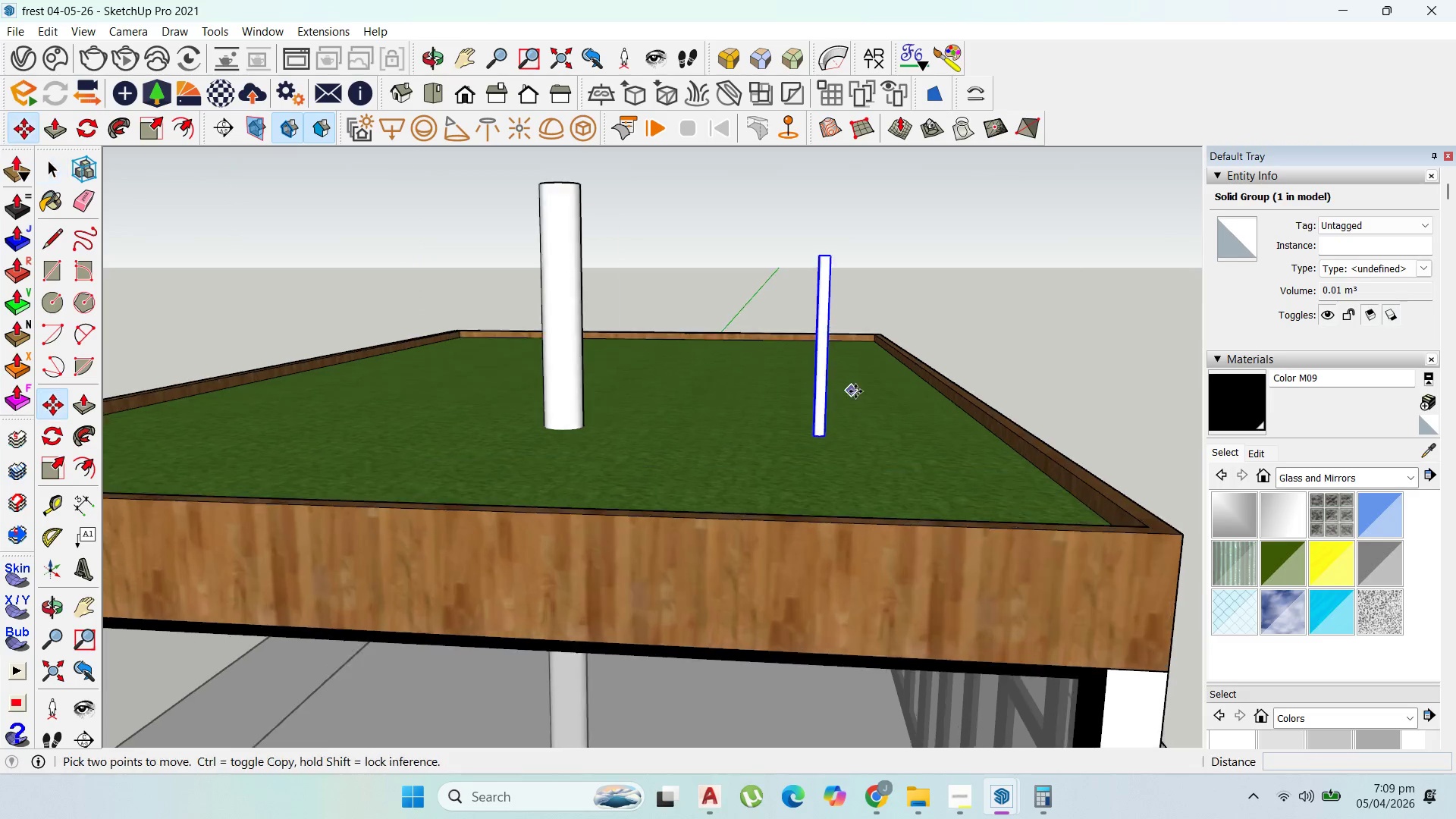 
scroll: coordinate [856, 395], scroll_direction: up, amount: 9.0
 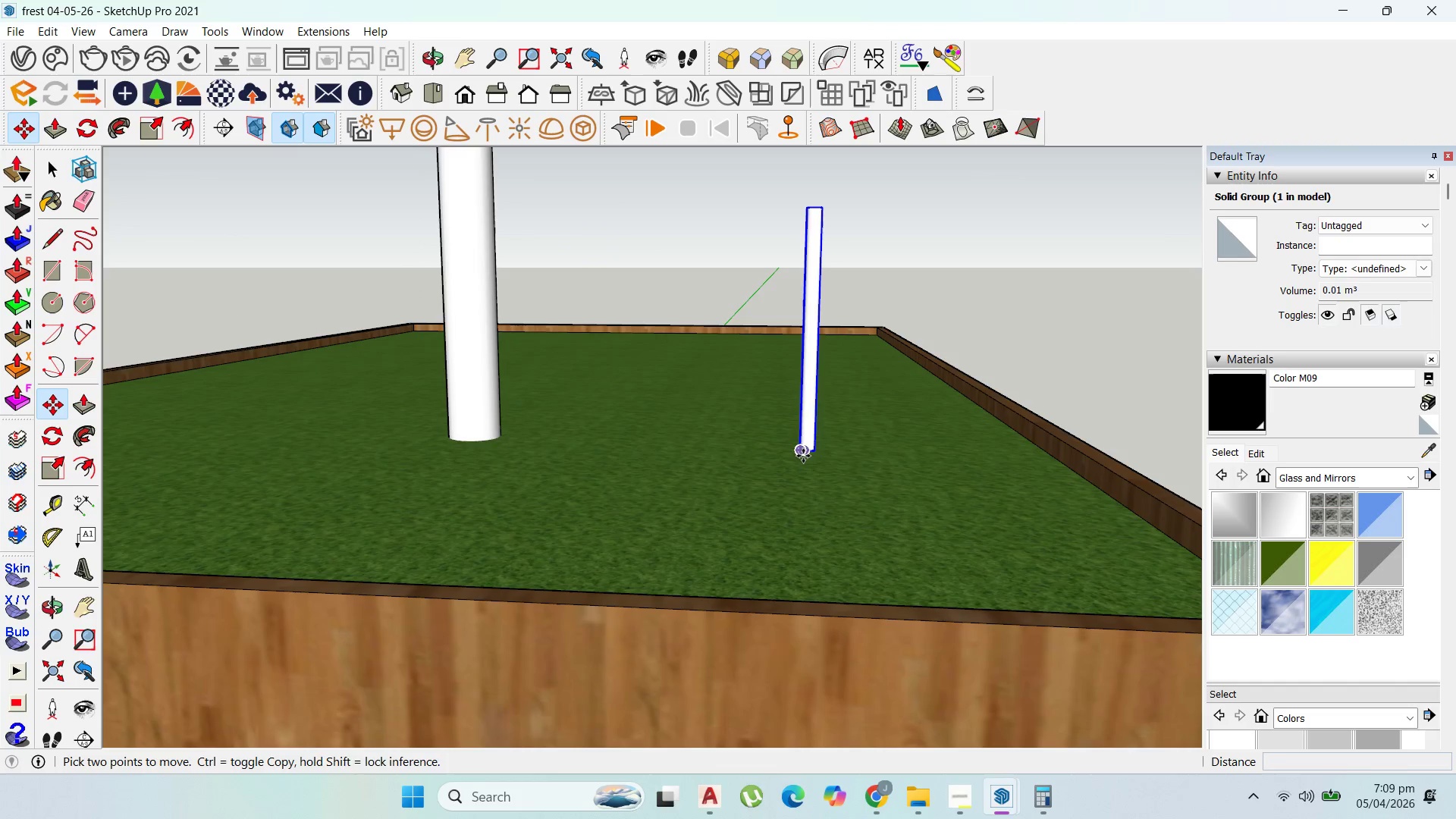 
left_click_drag(start_coordinate=[802, 456], to_coordinate=[794, 456])
 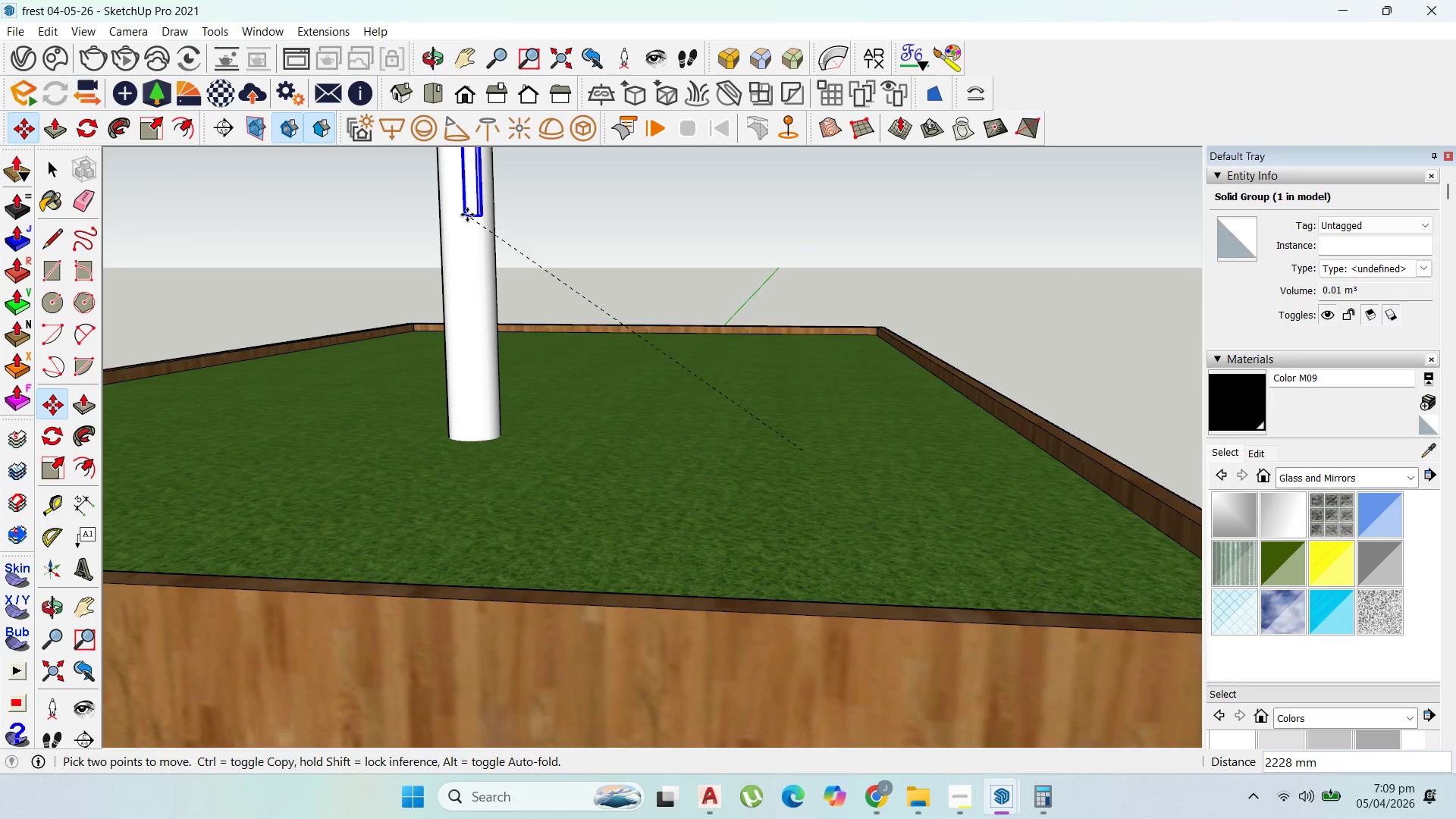 
left_click([469, 211])
 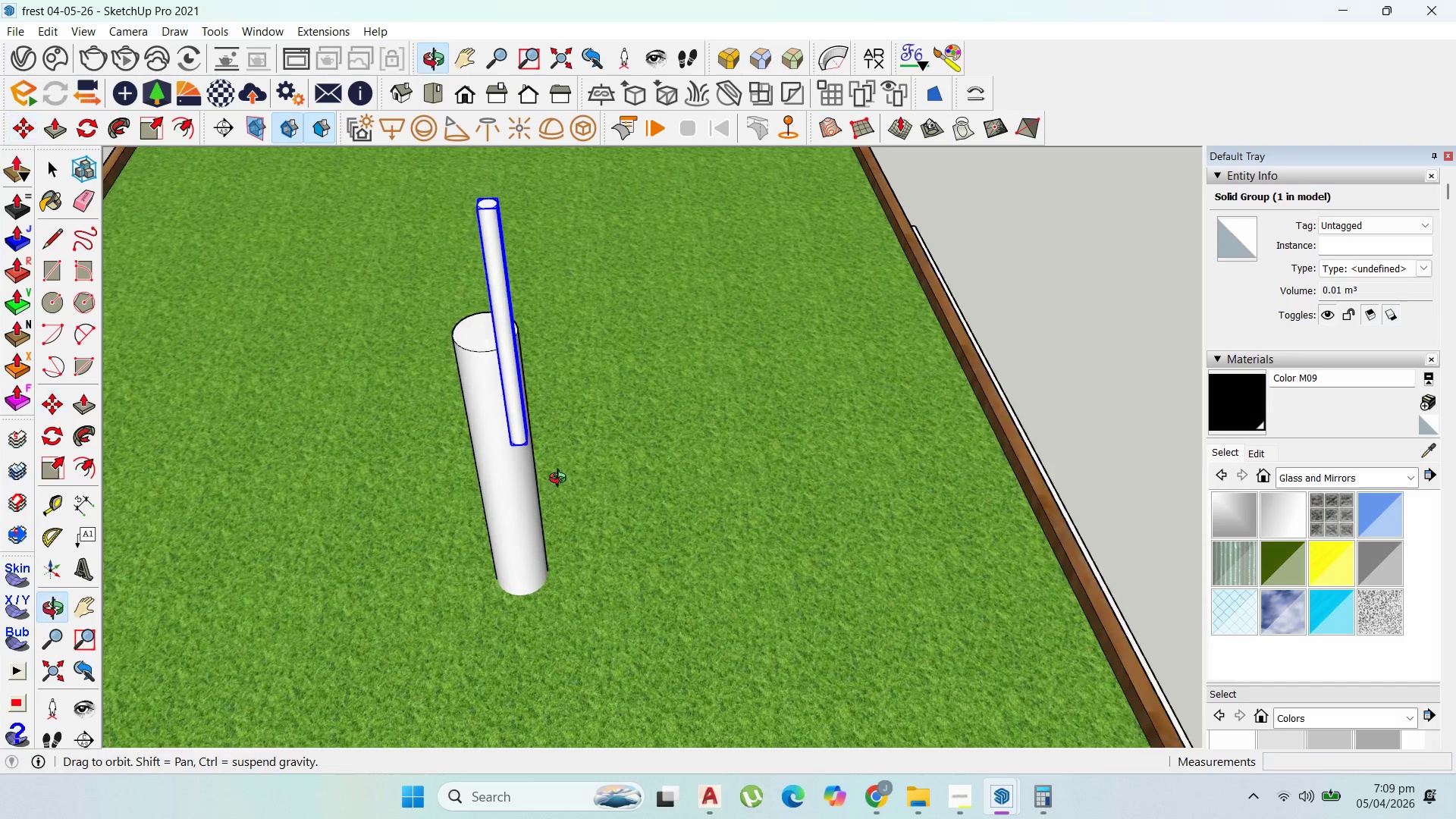 
scroll: coordinate [568, 480], scroll_direction: down, amount: 5.0
 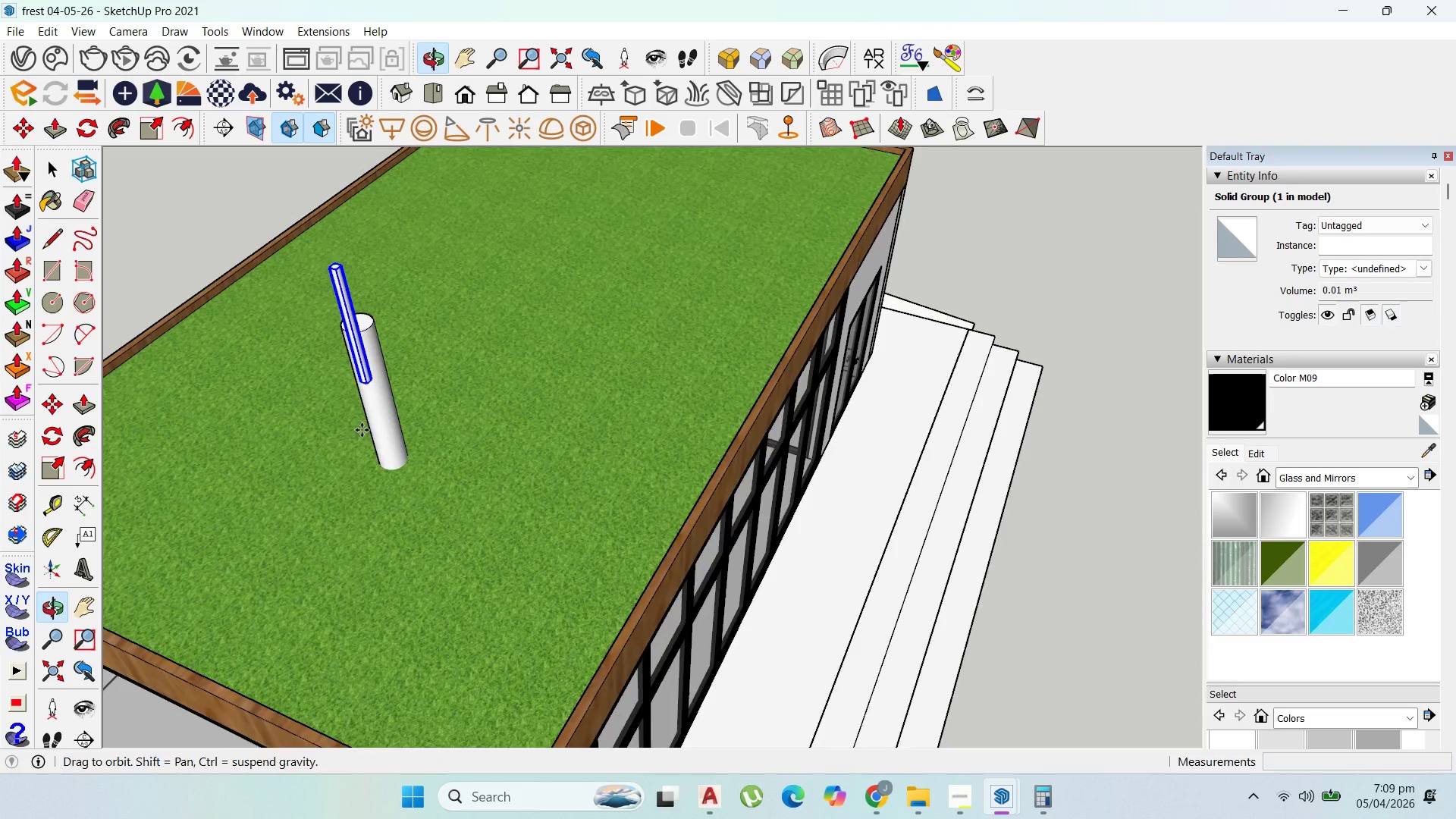 
scroll: coordinate [382, 388], scroll_direction: up, amount: 8.0
 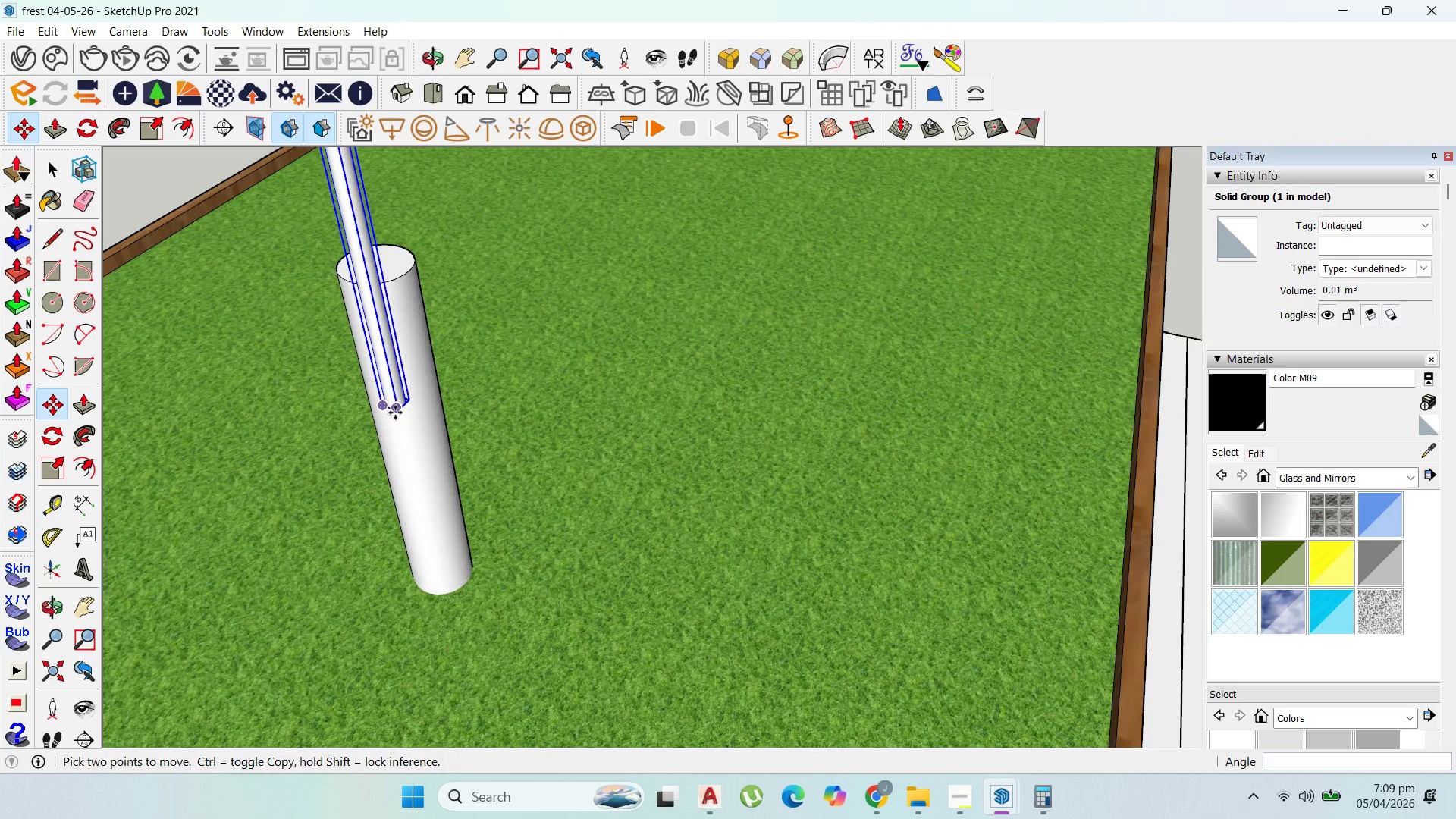 
left_click_drag(start_coordinate=[395, 413], to_coordinate=[399, 410])
 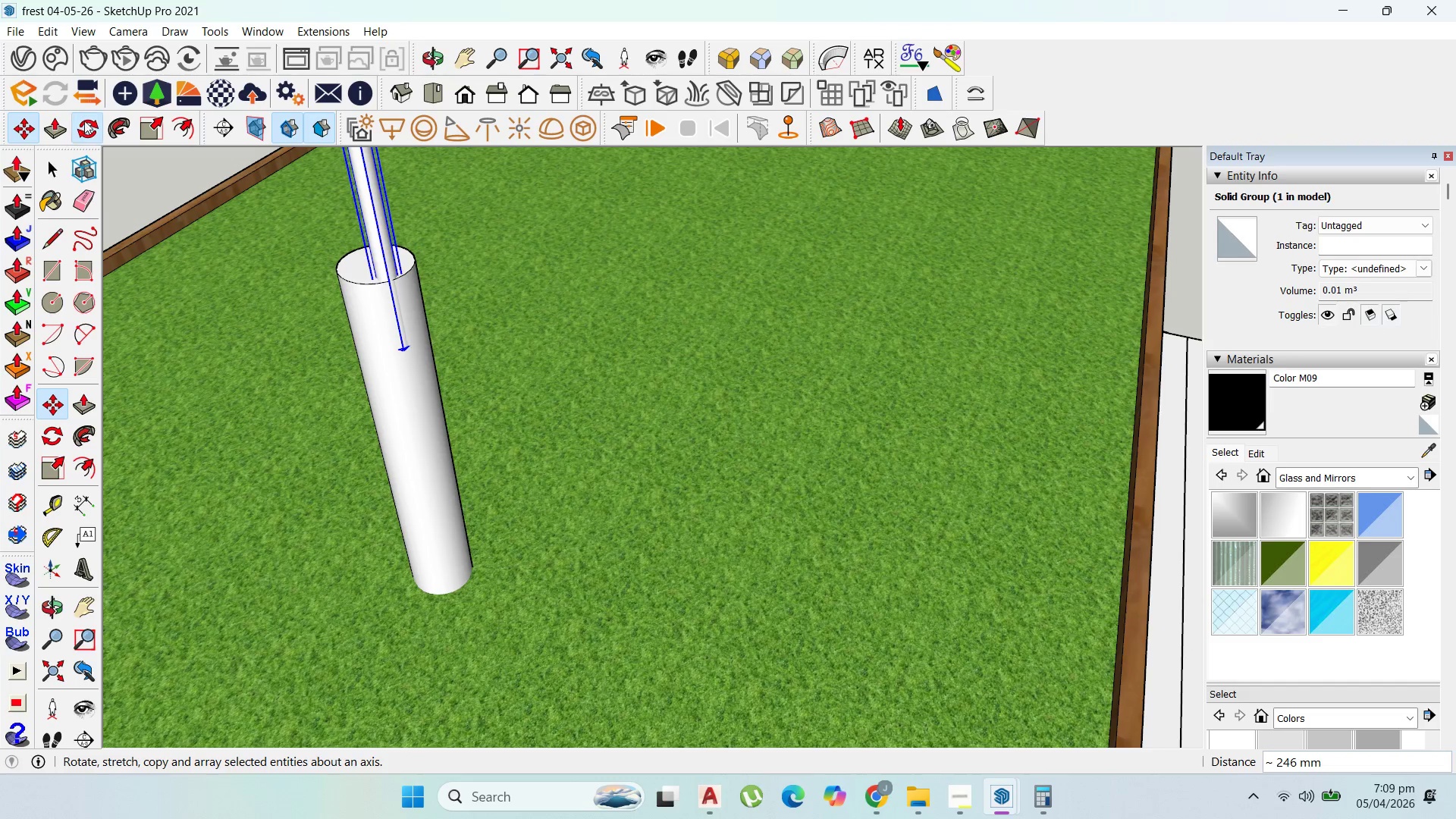 
scroll: coordinate [387, 406], scroll_direction: up, amount: 2.0
 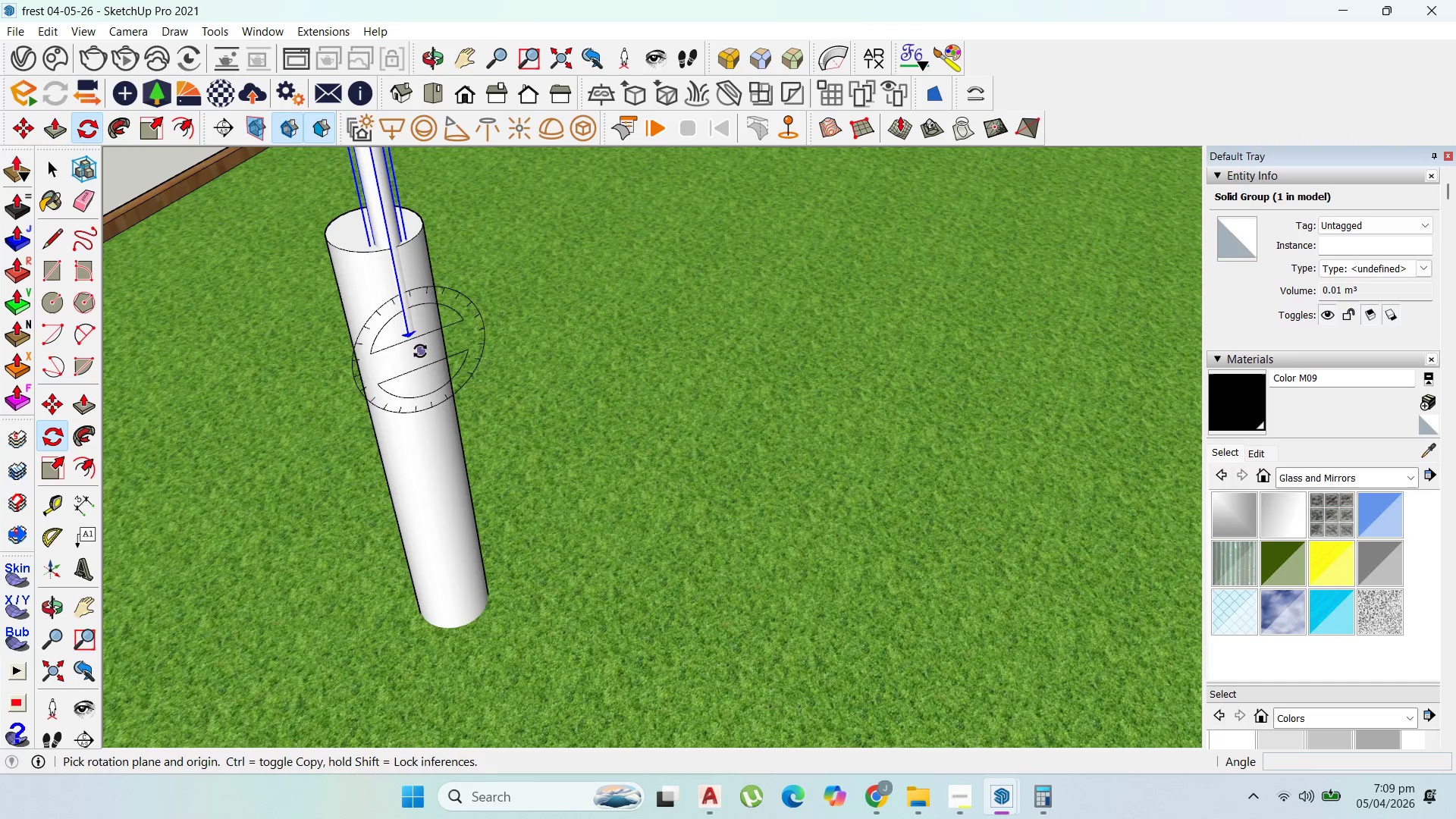 
left_click([425, 344])
 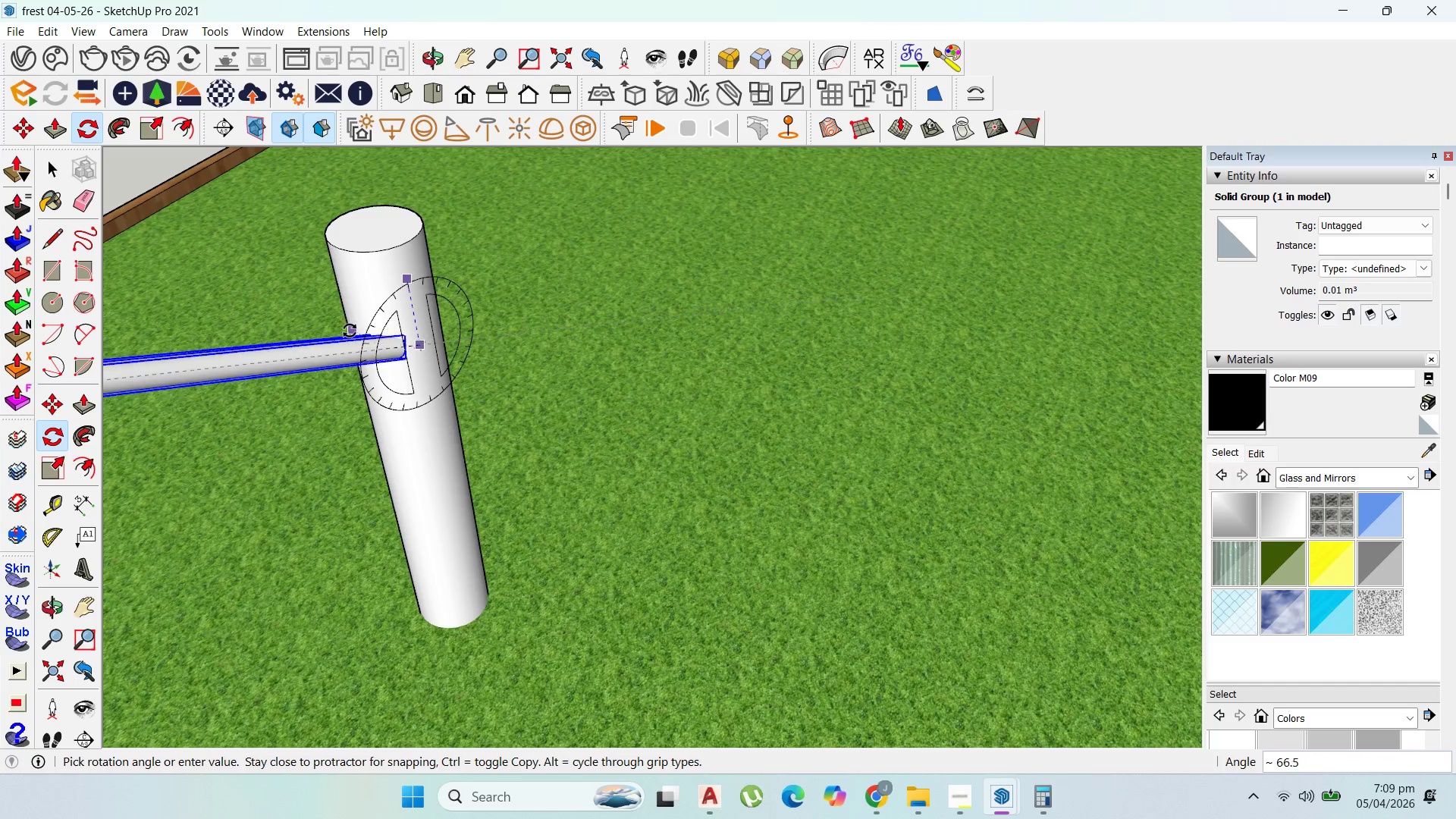 
left_click([351, 326])
 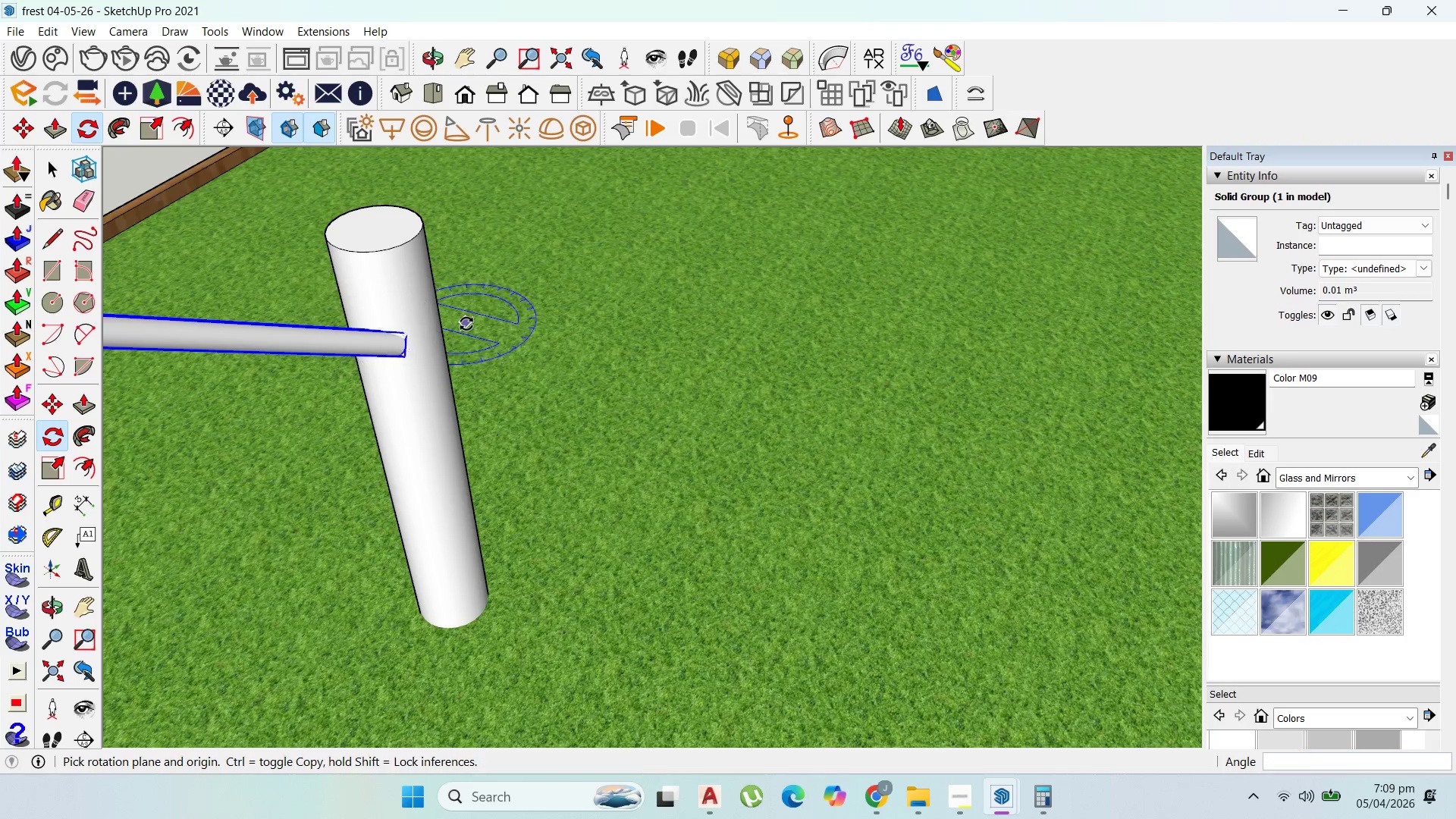 
scroll: coordinate [416, 404], scroll_direction: down, amount: 10.0
 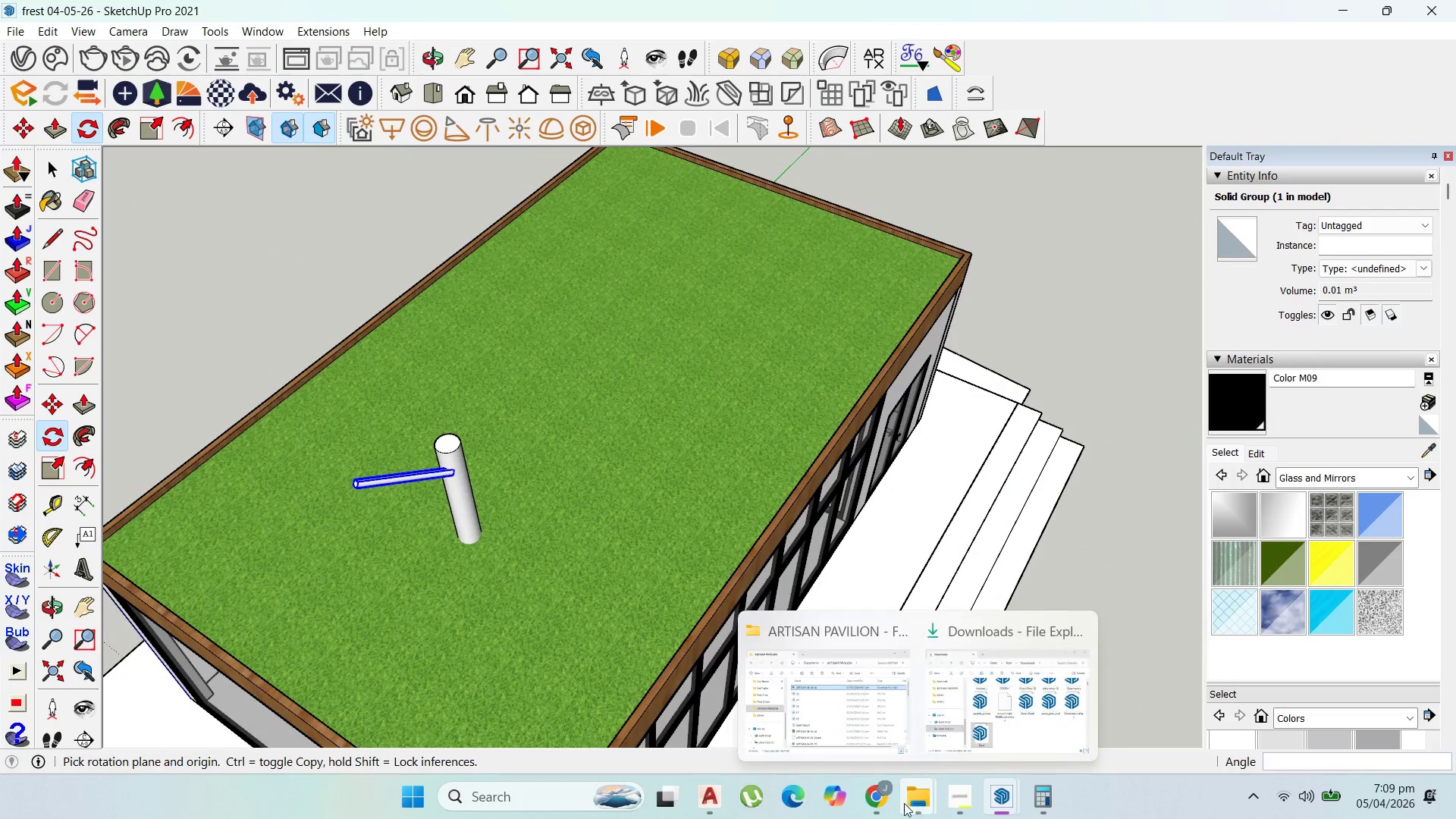 
scroll: coordinate [475, 448], scroll_direction: up, amount: 2.0
 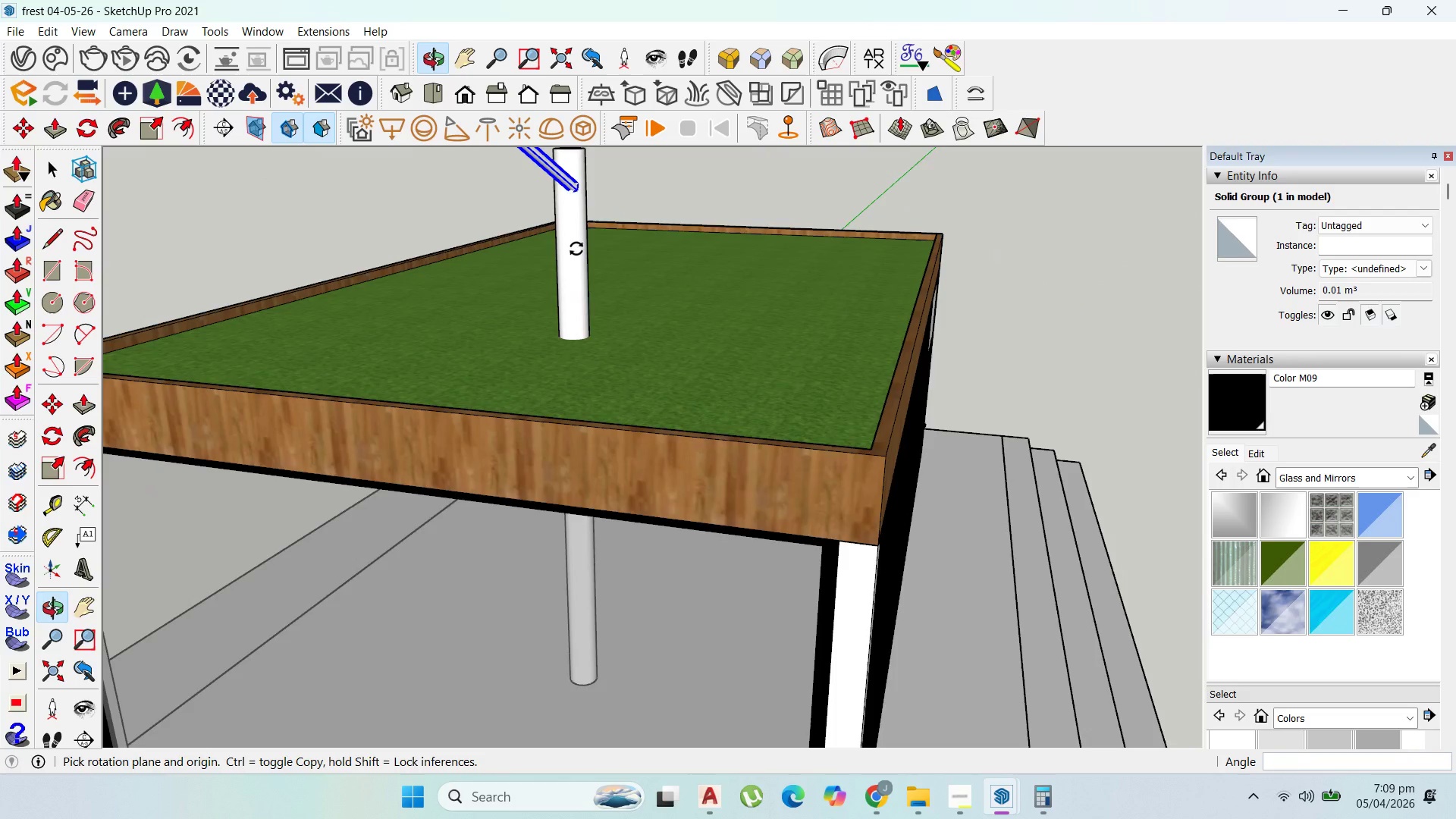 
scroll: coordinate [636, 341], scroll_direction: down, amount: 3.0
 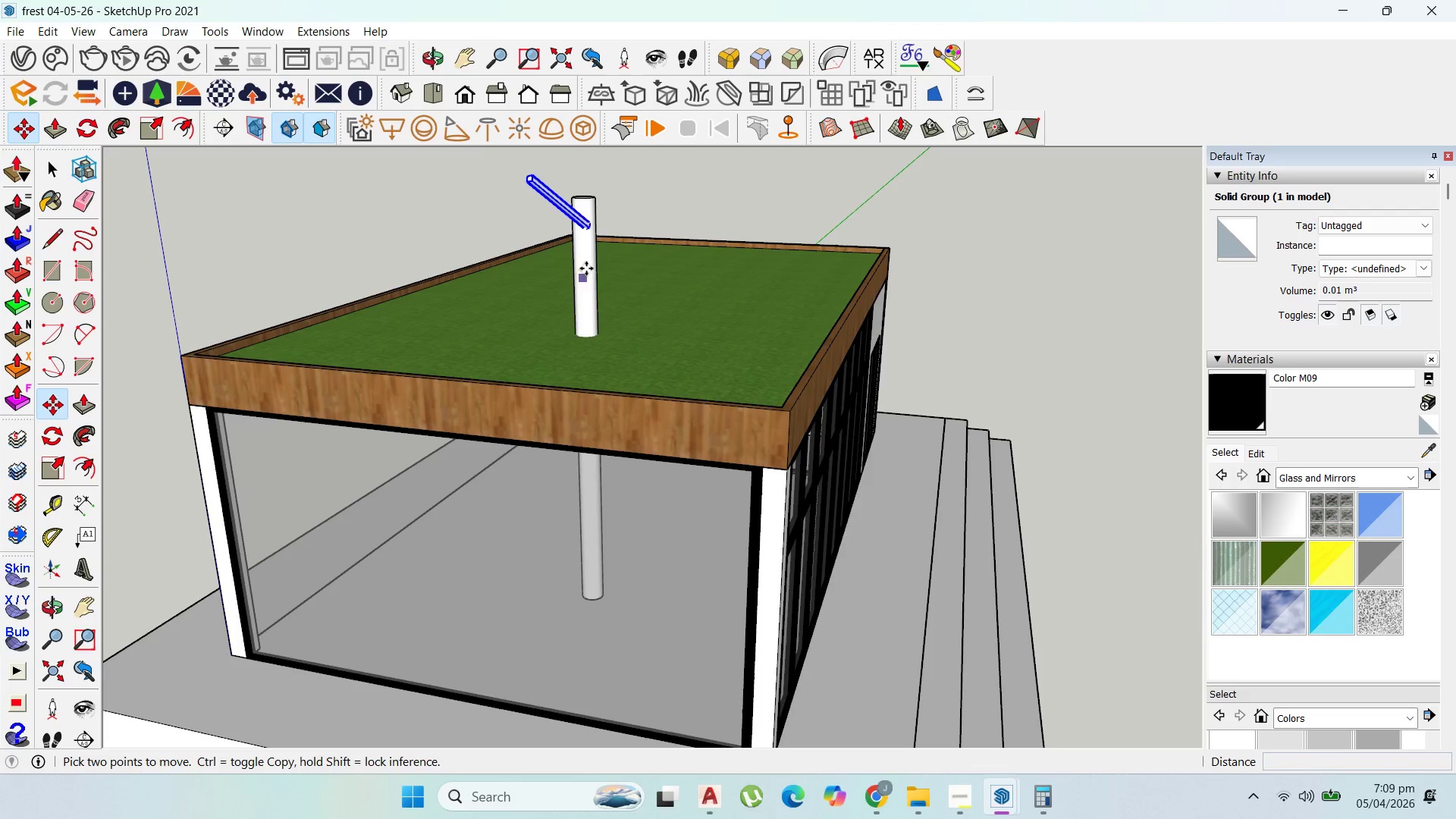 
left_click([592, 233])
 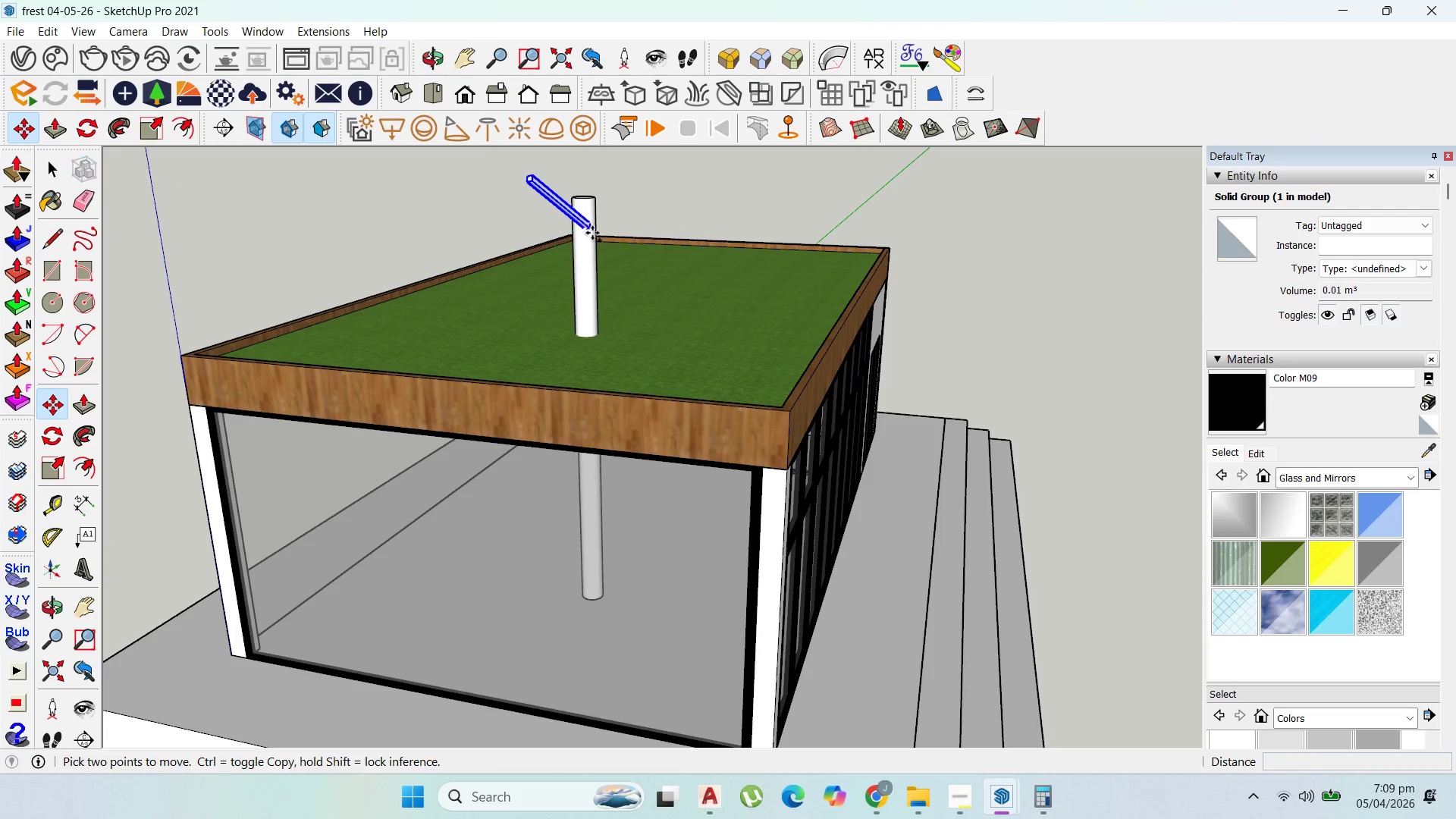 
key(Control+ControlLeft)
 